 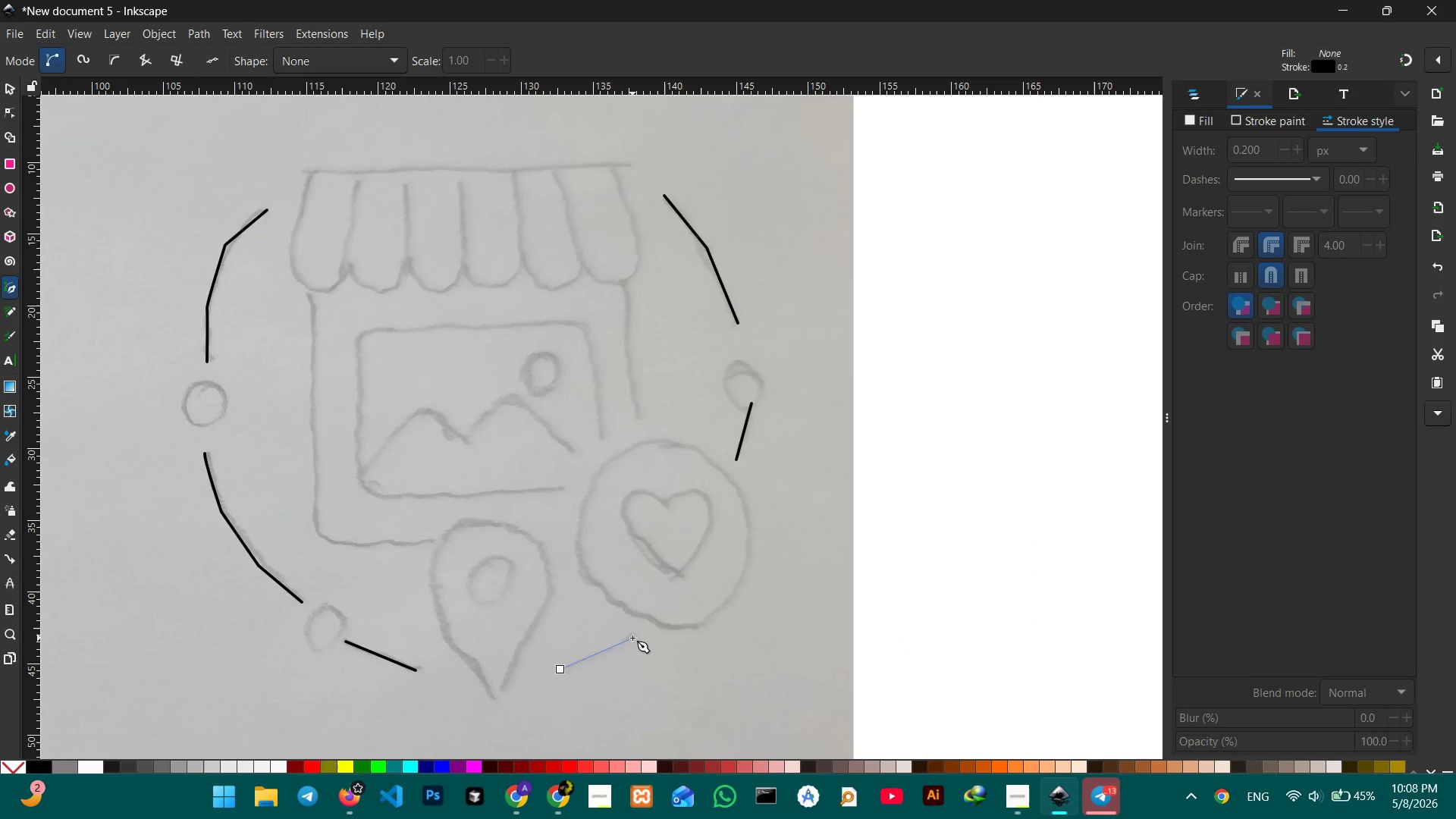 
key(Enter)
 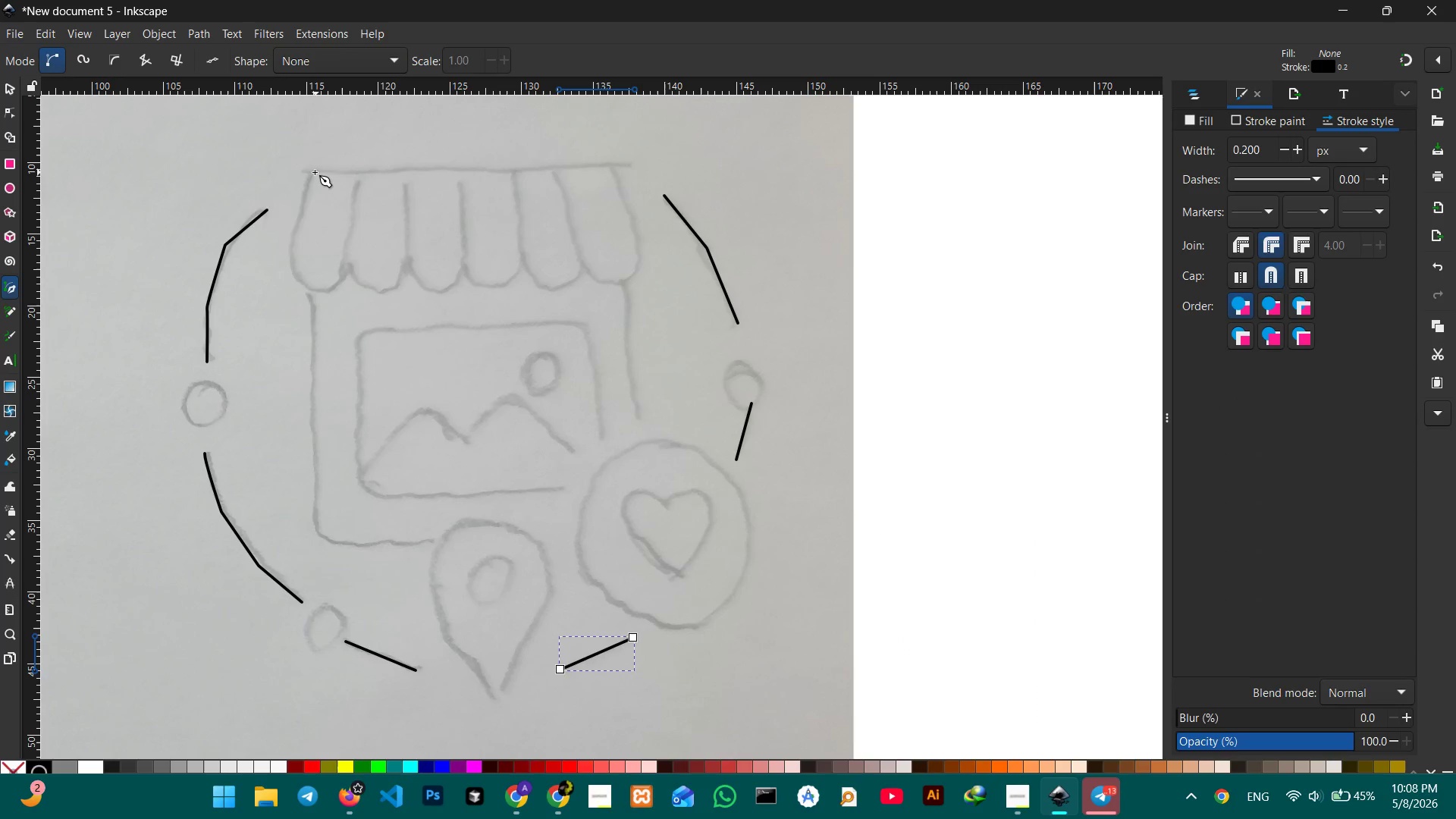 
left_click([314, 170])
 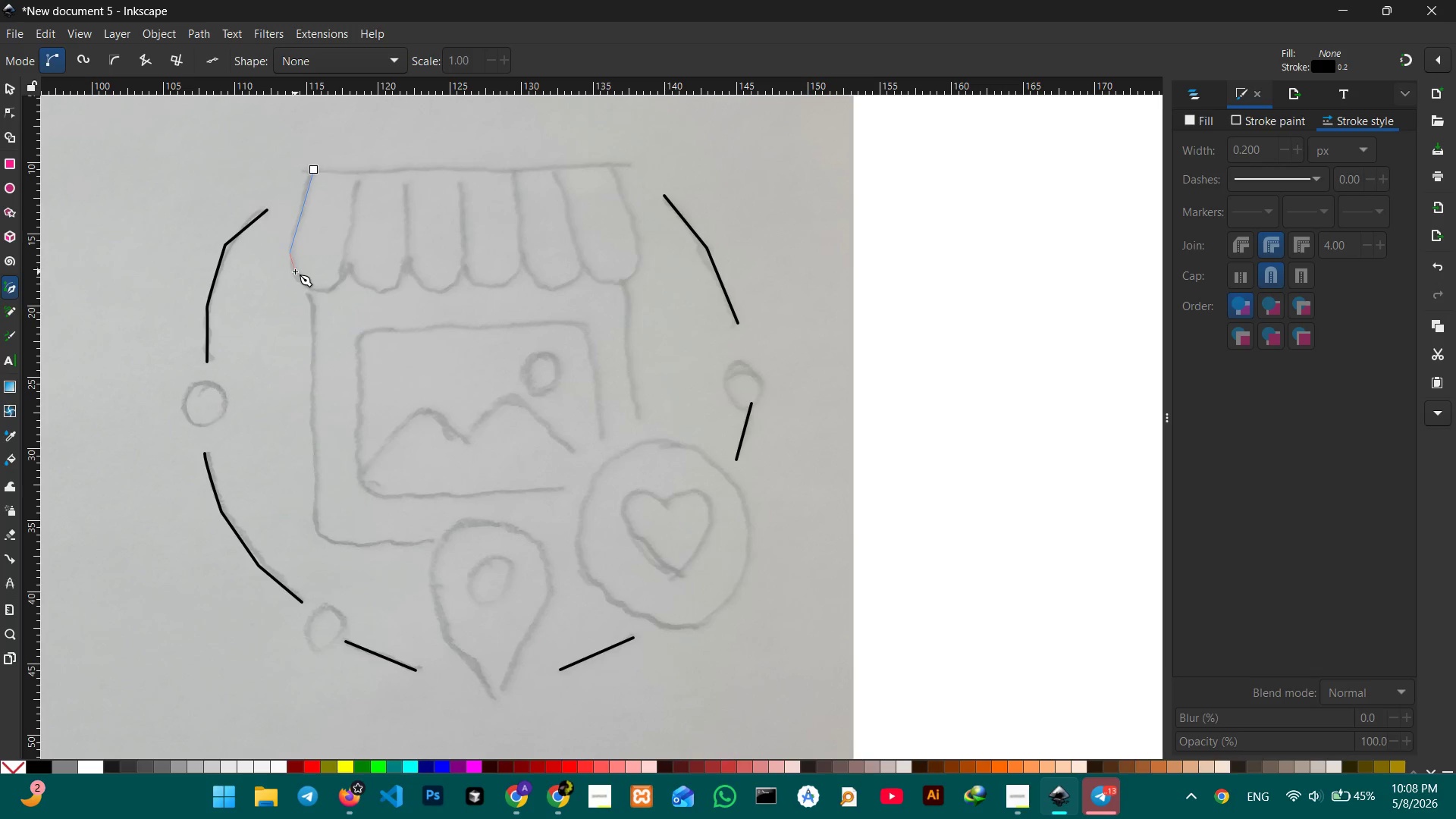 
left_click([297, 279])
 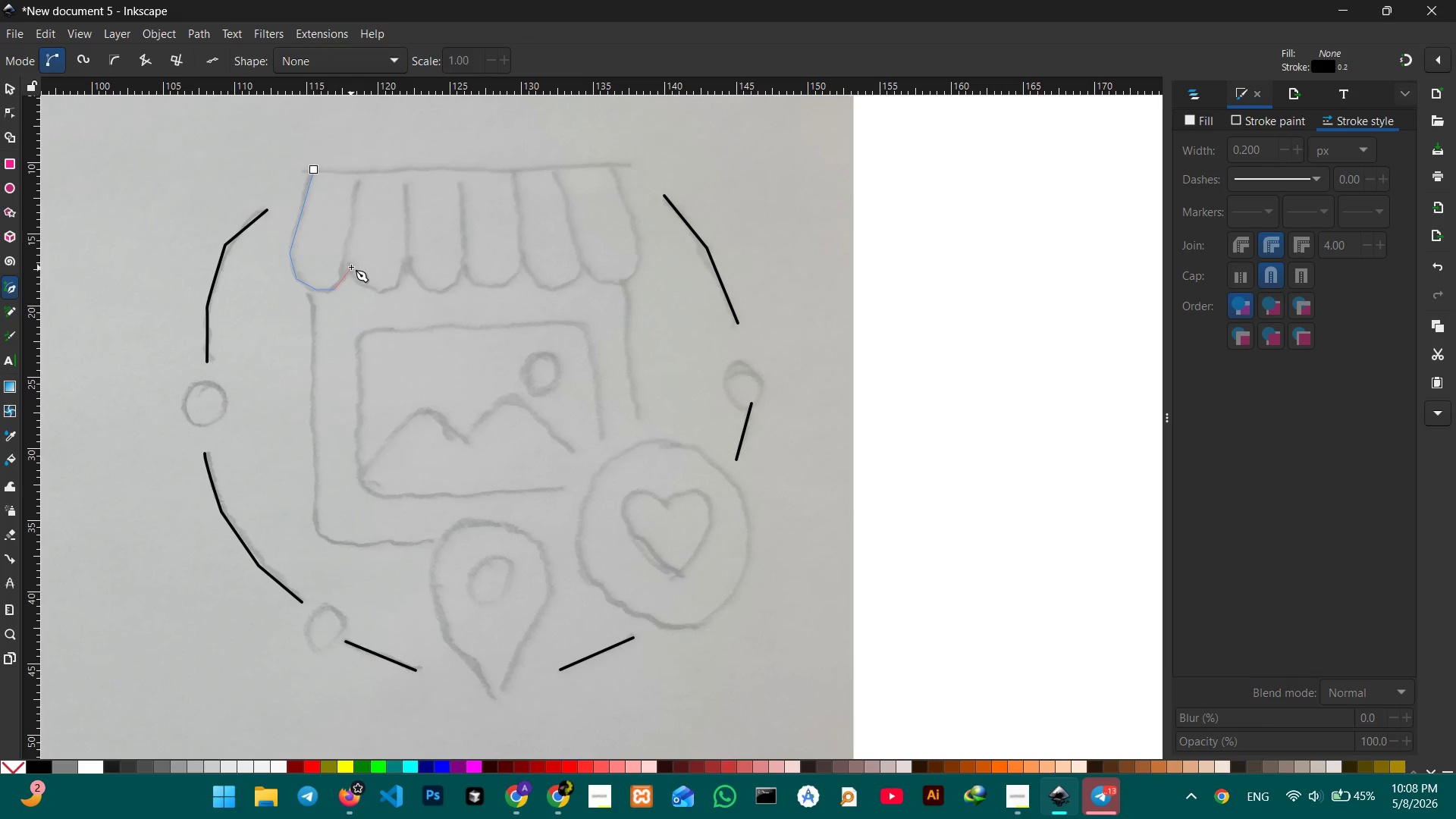 
left_click([349, 262])
 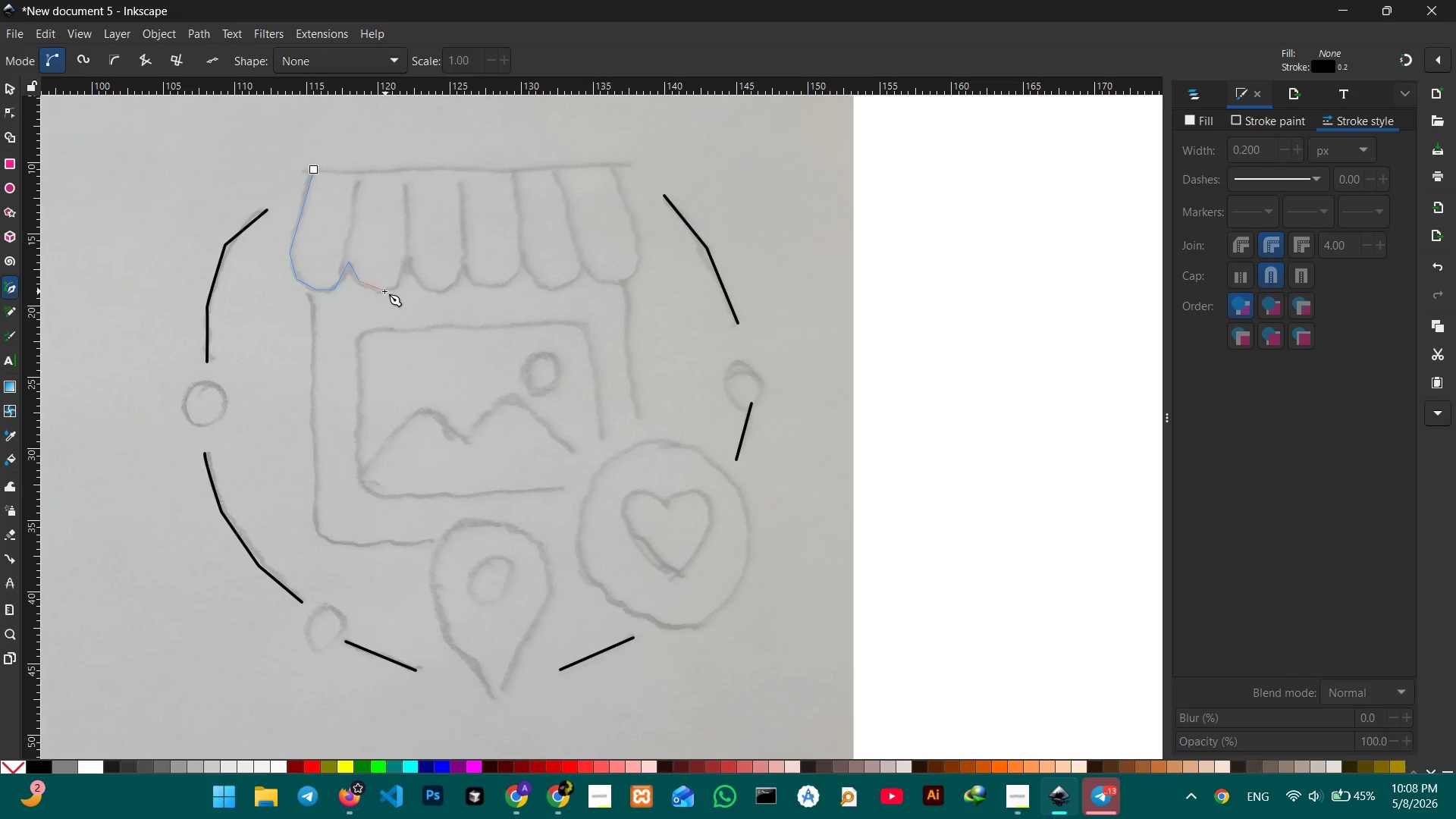 
left_click([382, 291])
 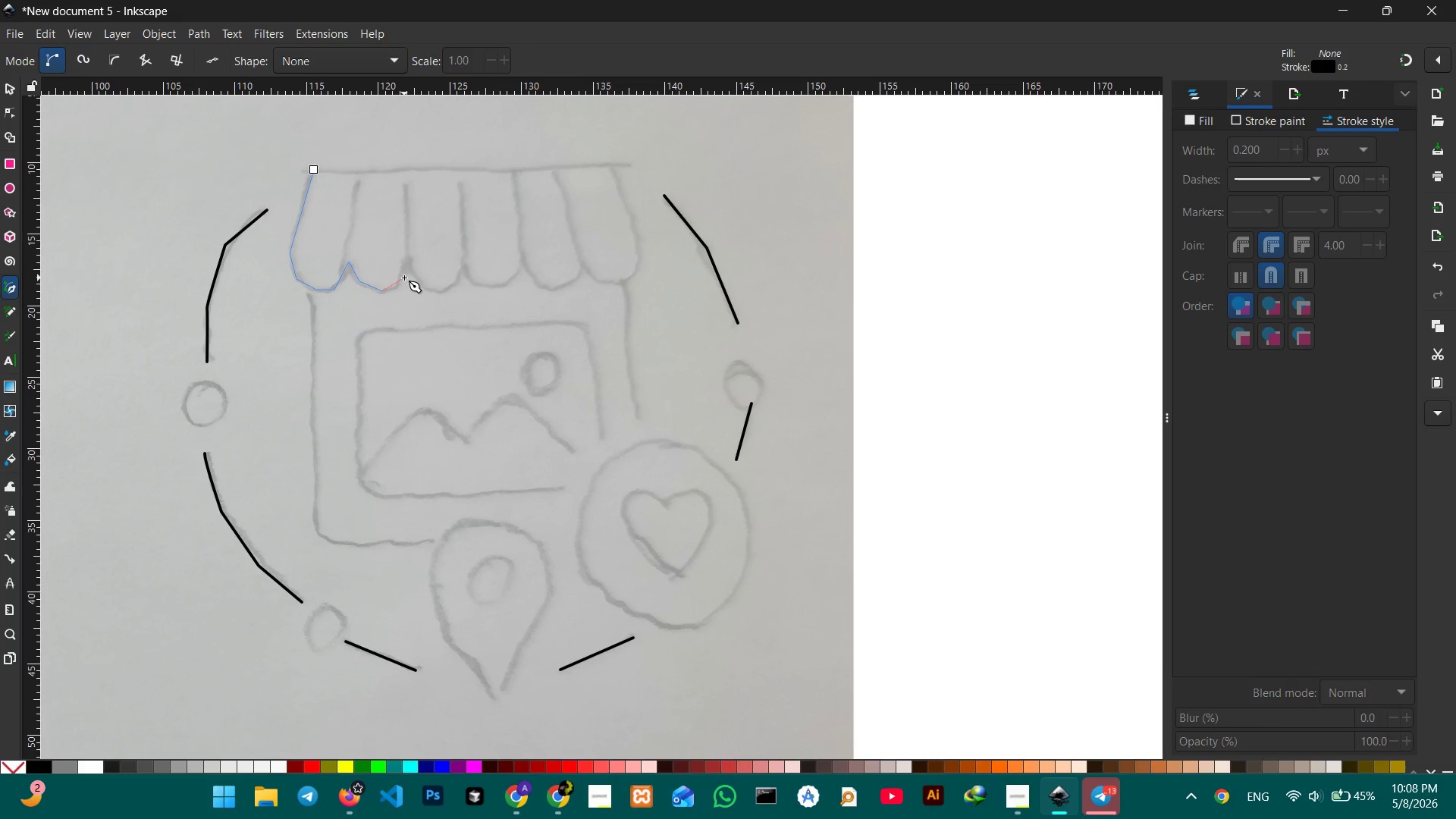 
left_click([404, 278])
 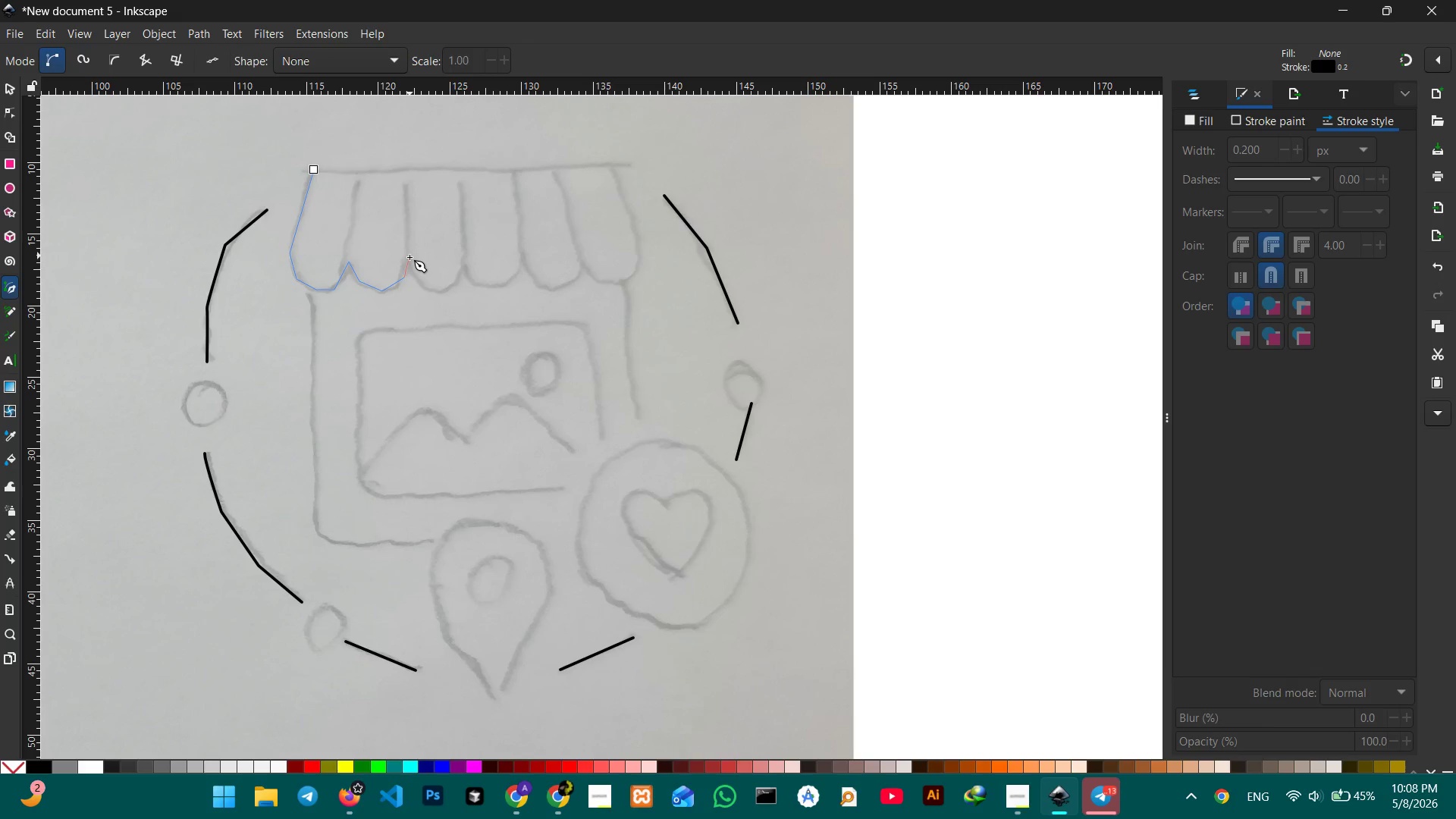 
left_click([410, 259])
 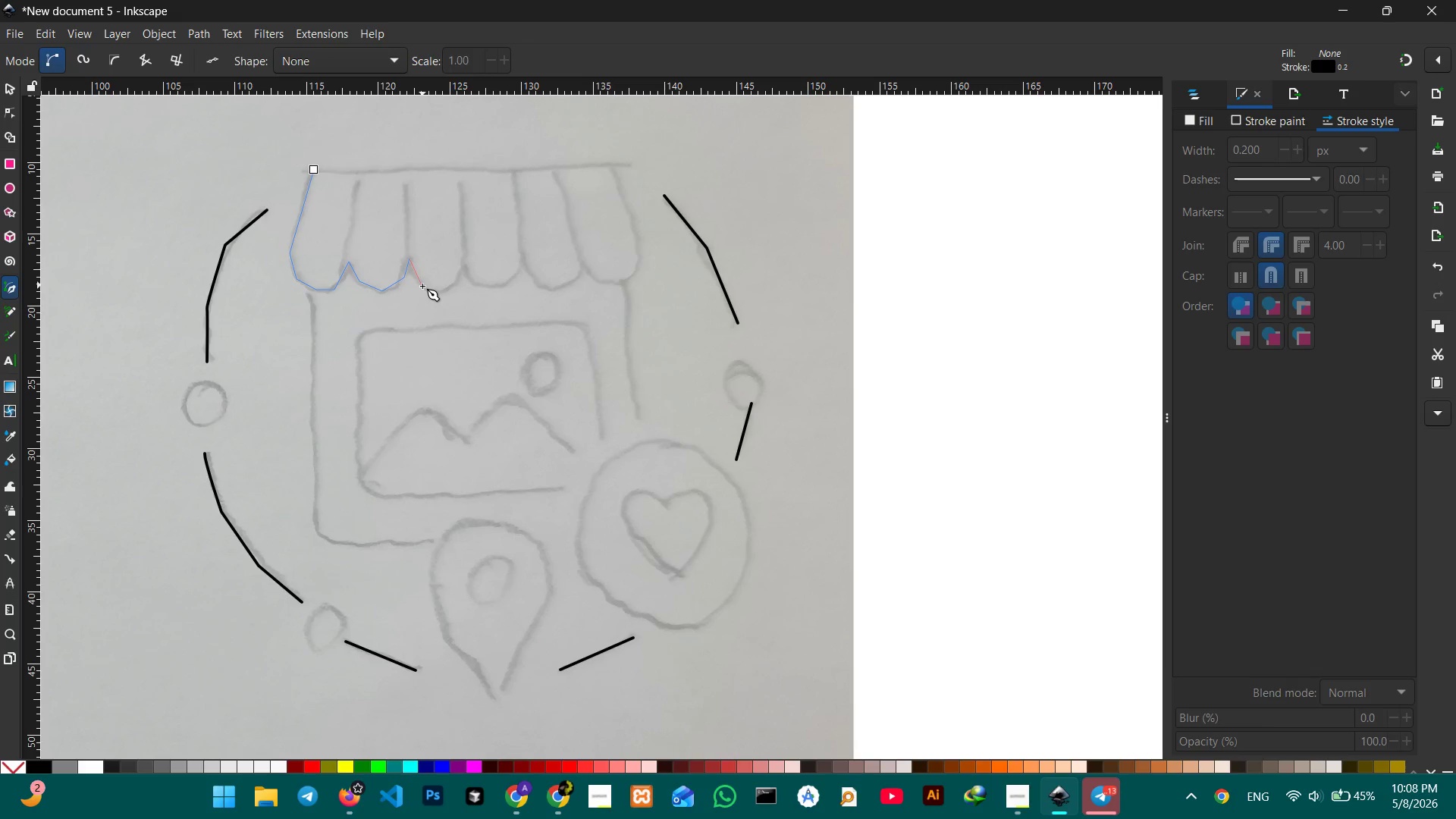 
double_click([422, 286])
 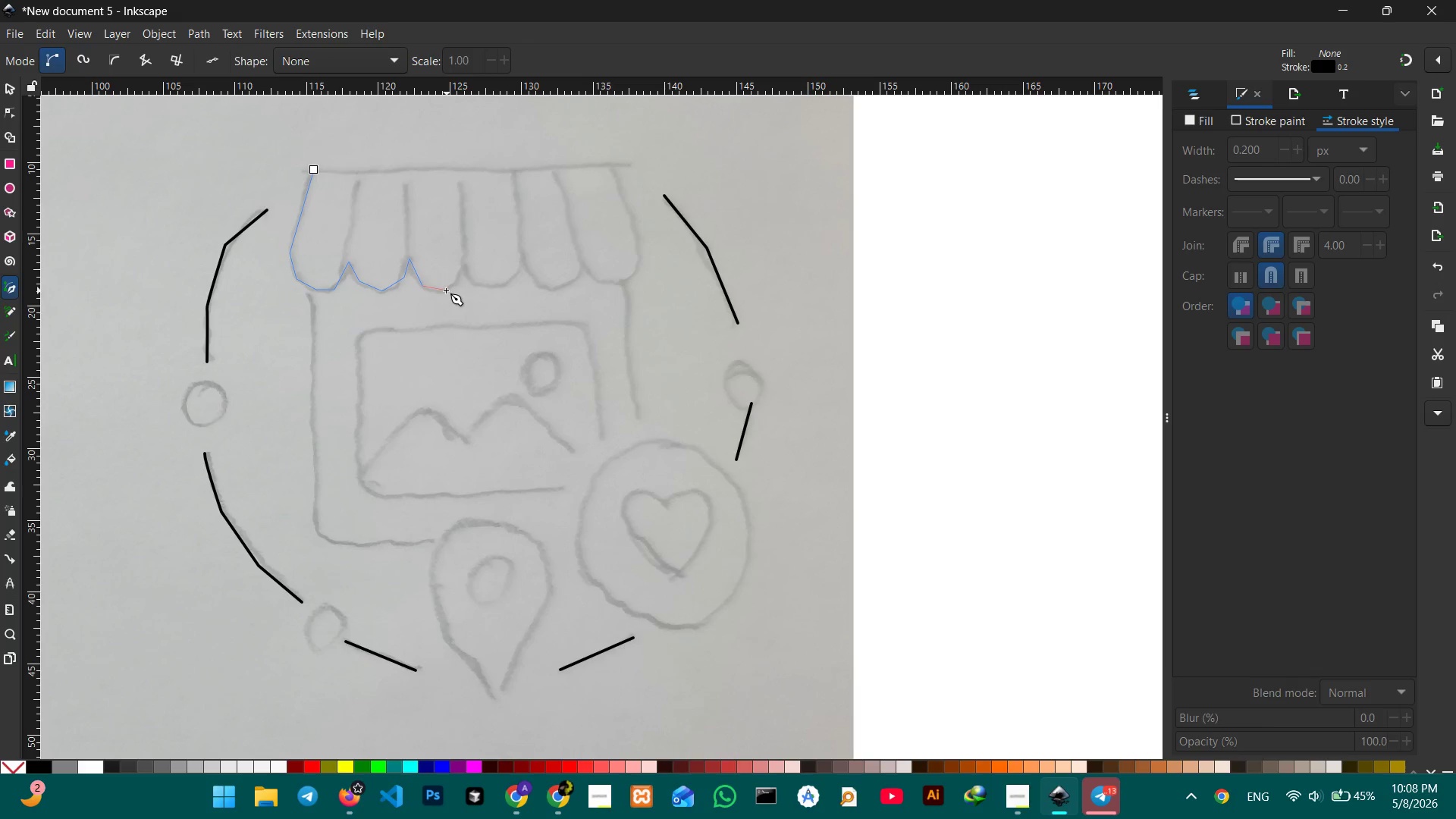 
left_click([446, 290])
 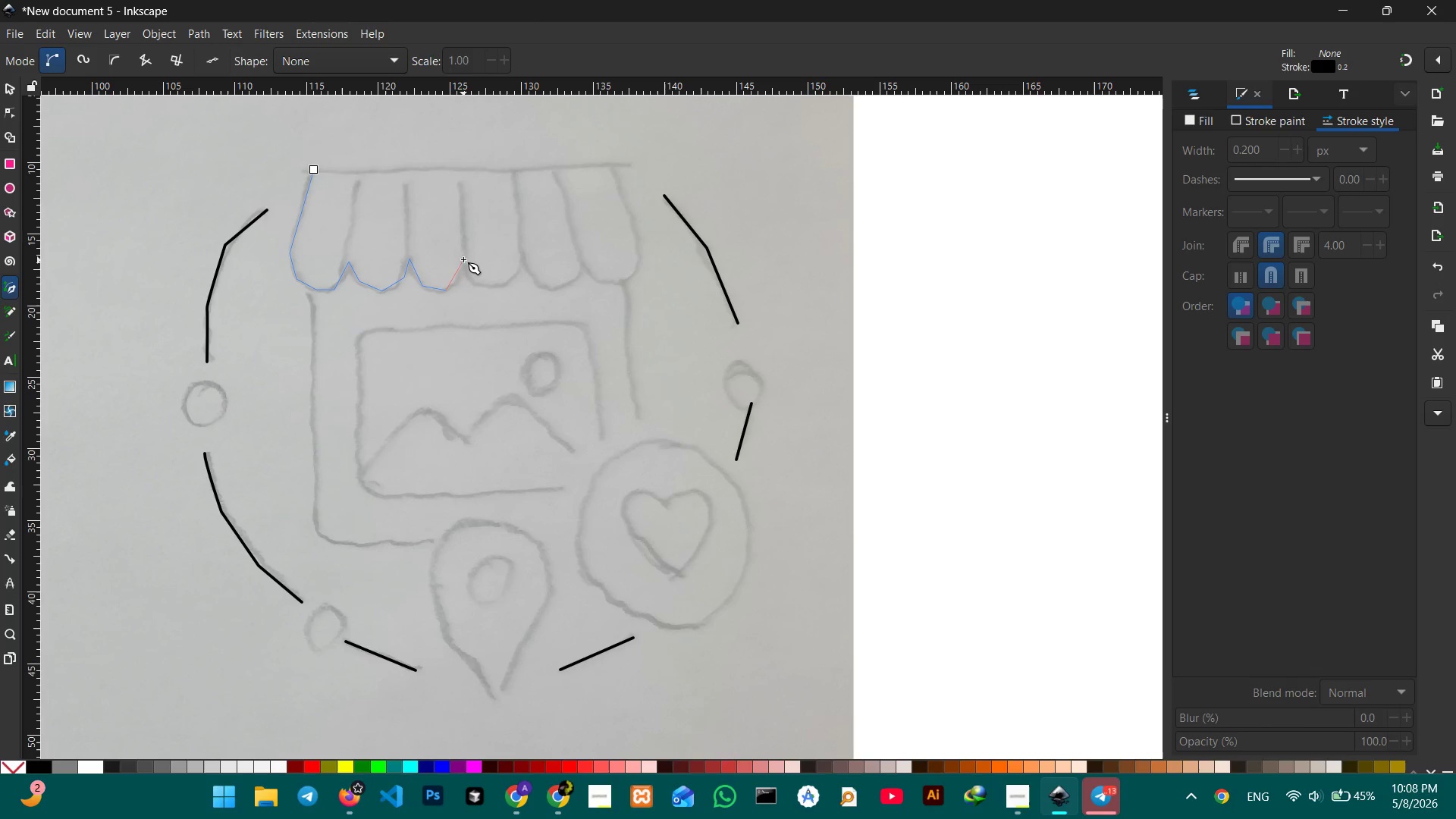 
left_click([463, 259])
 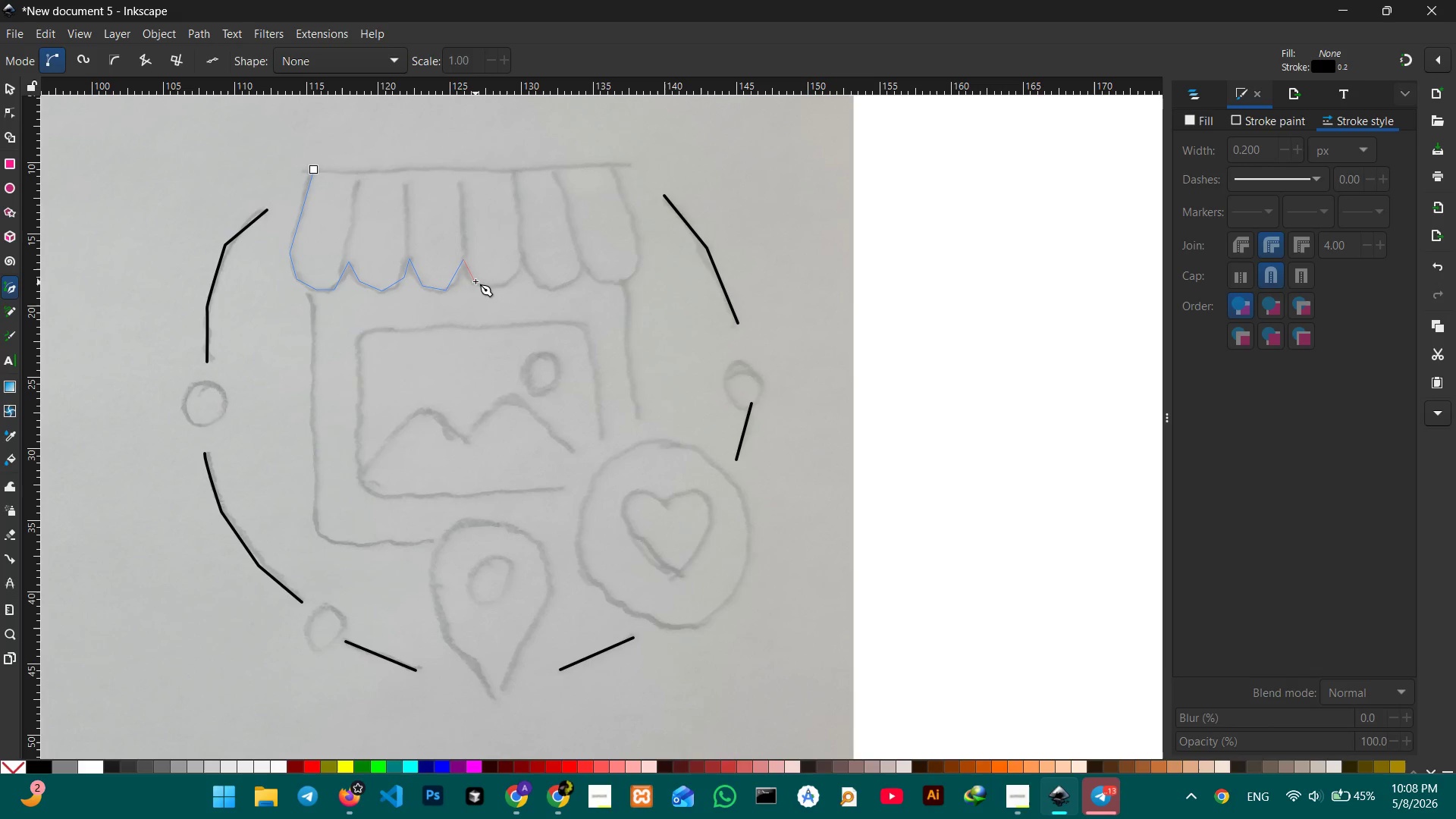 
left_click([475, 281])
 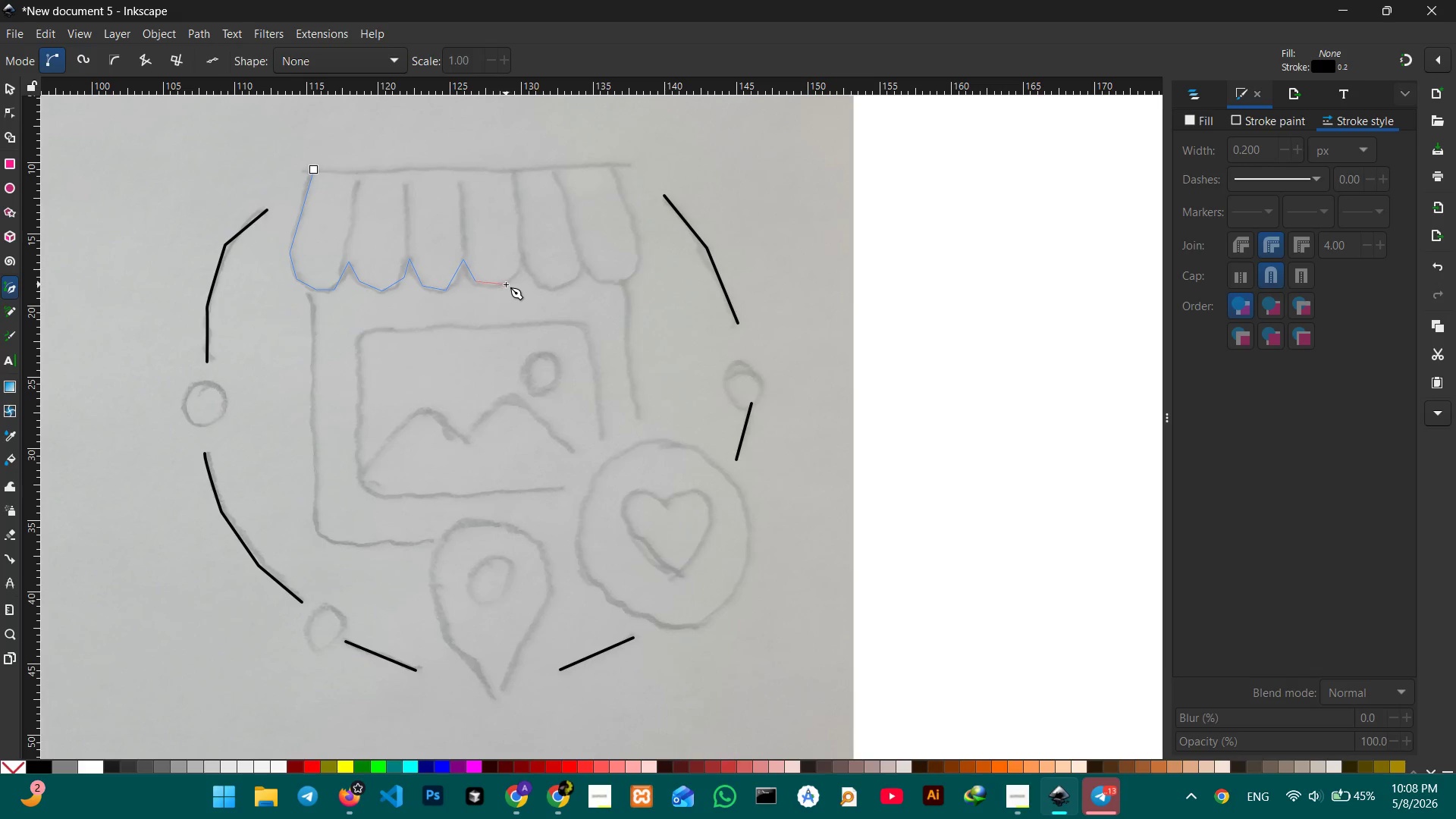 
left_click([506, 284])
 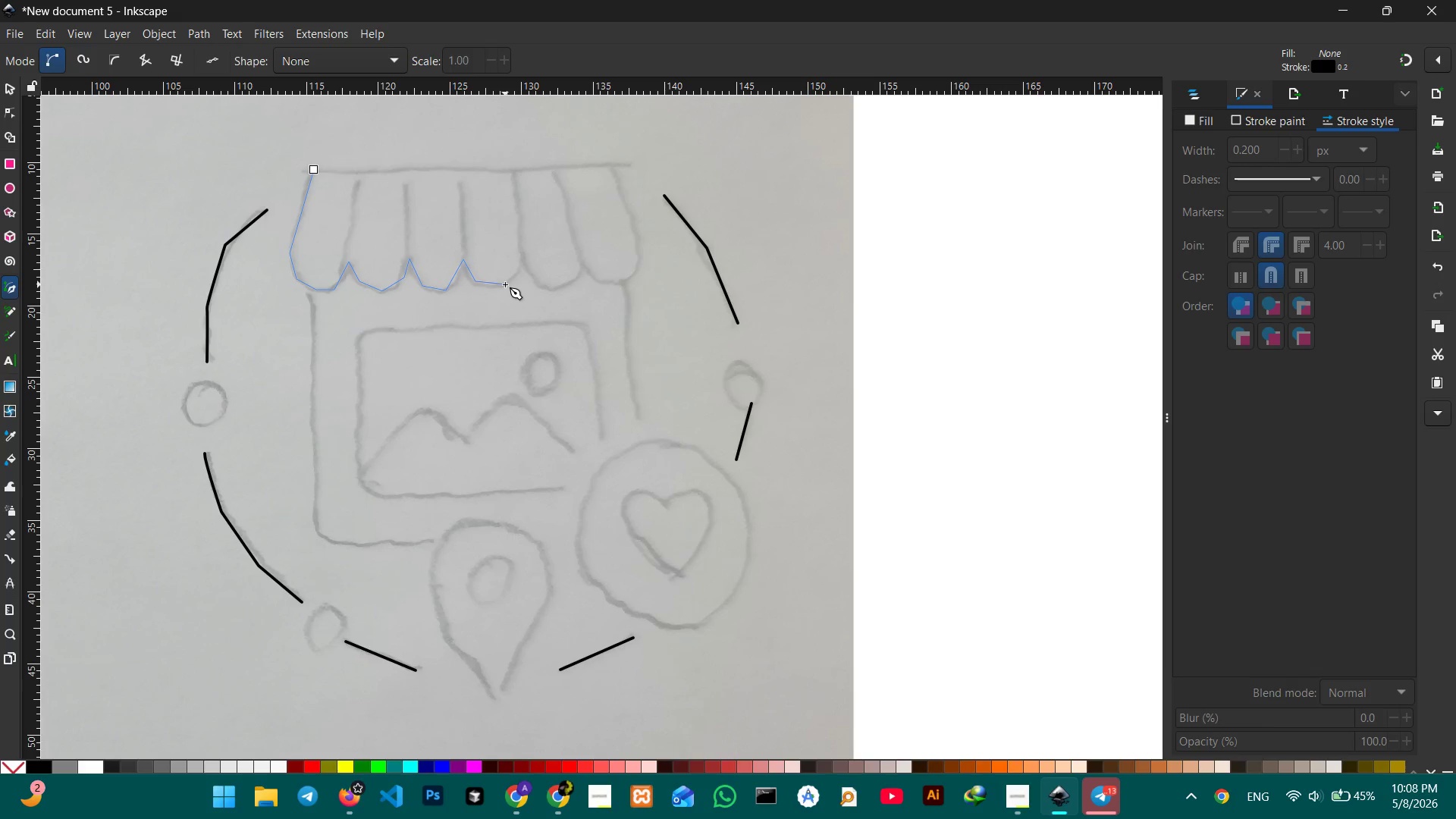 
wait(7.26)
 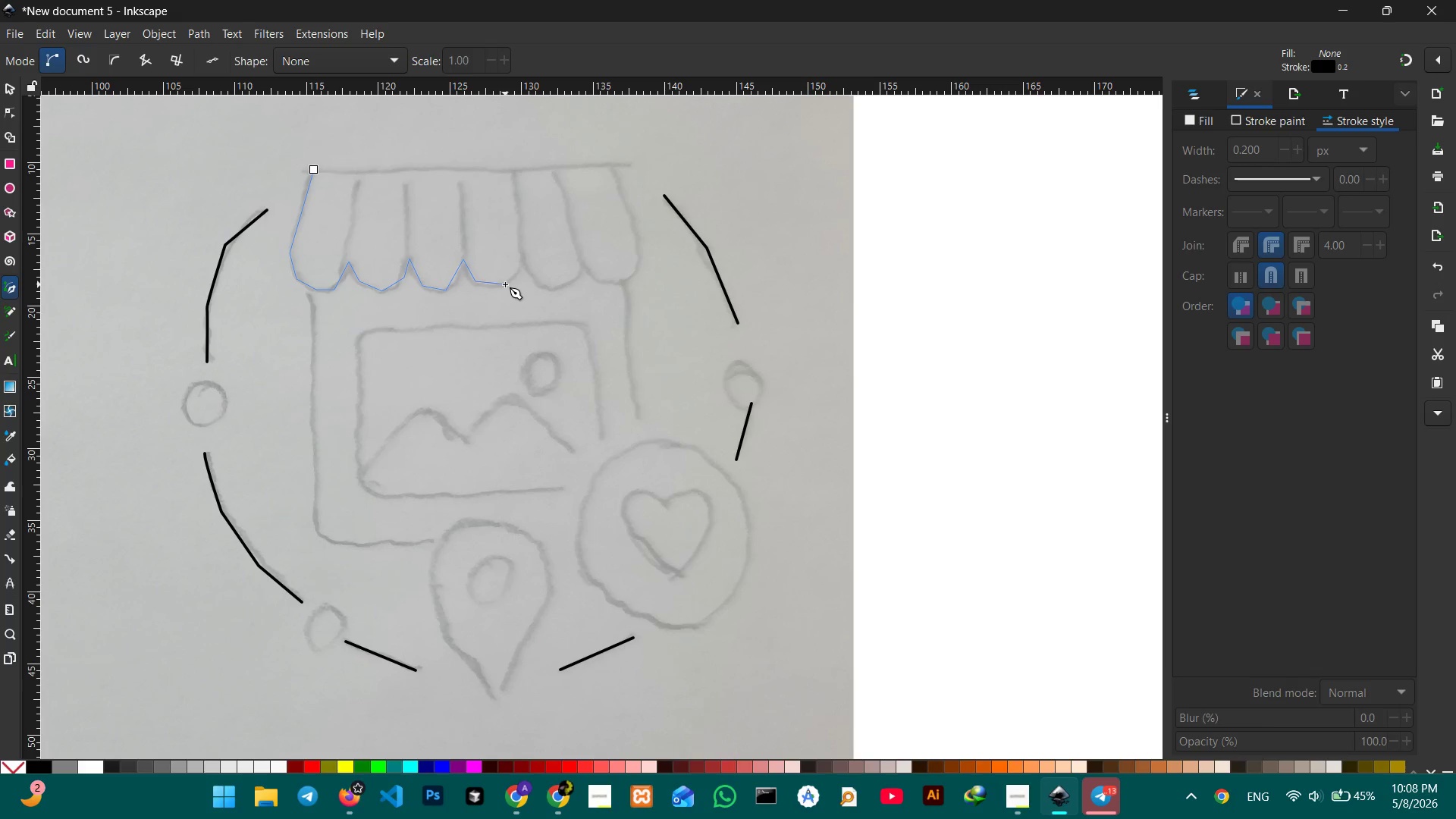 
left_click([522, 258])
 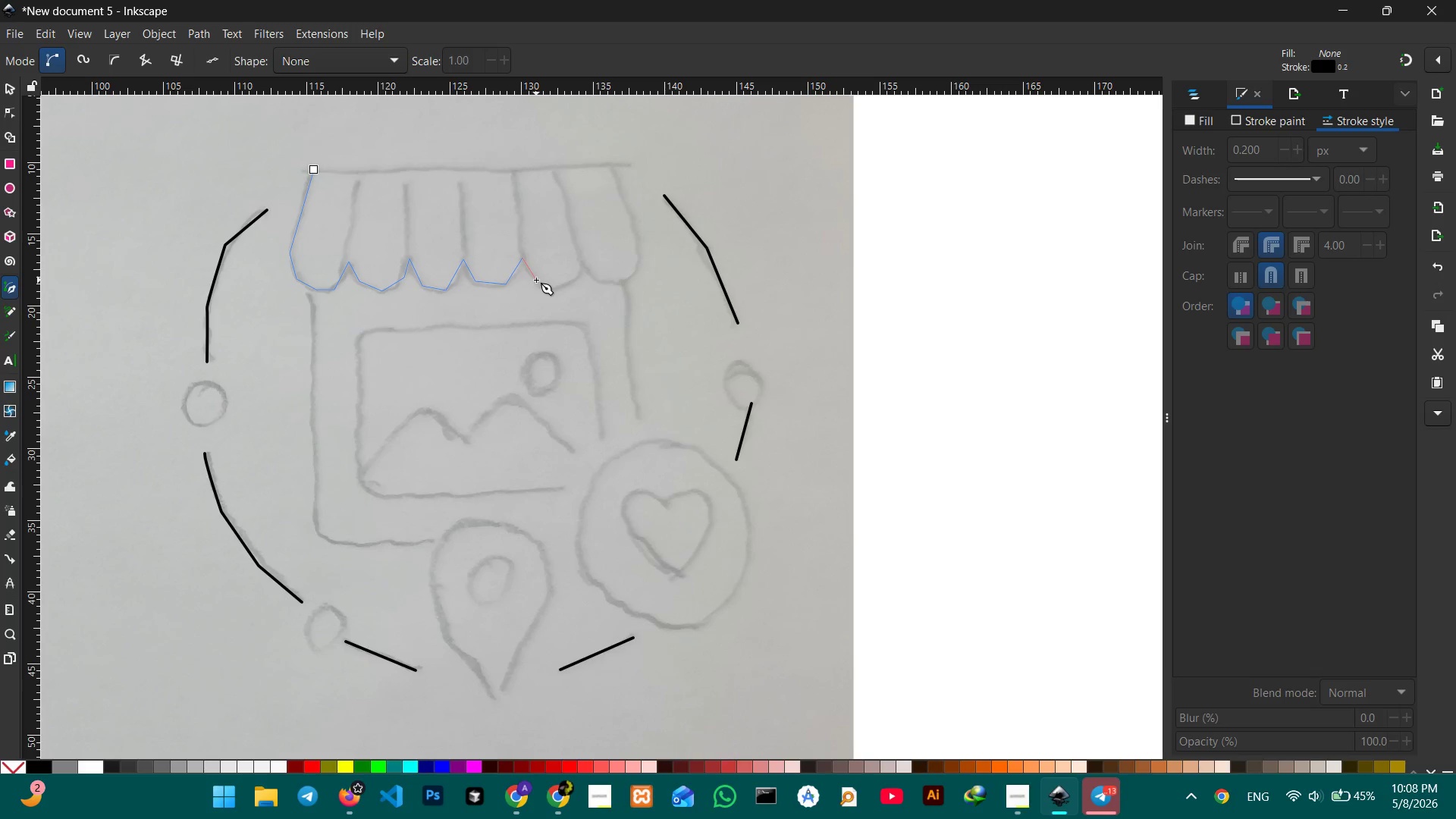 
left_click([536, 280])
 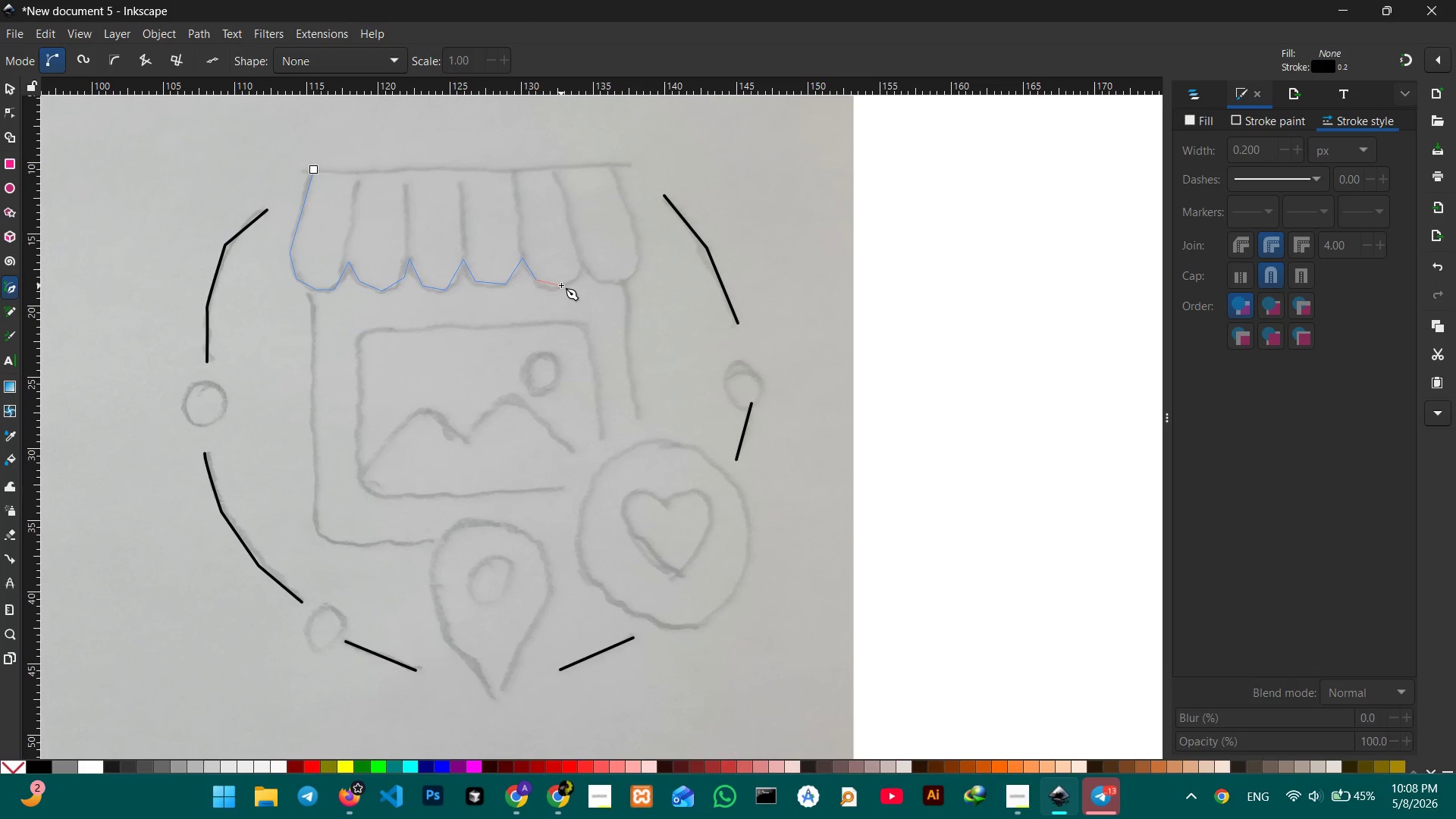 
left_click([561, 285])
 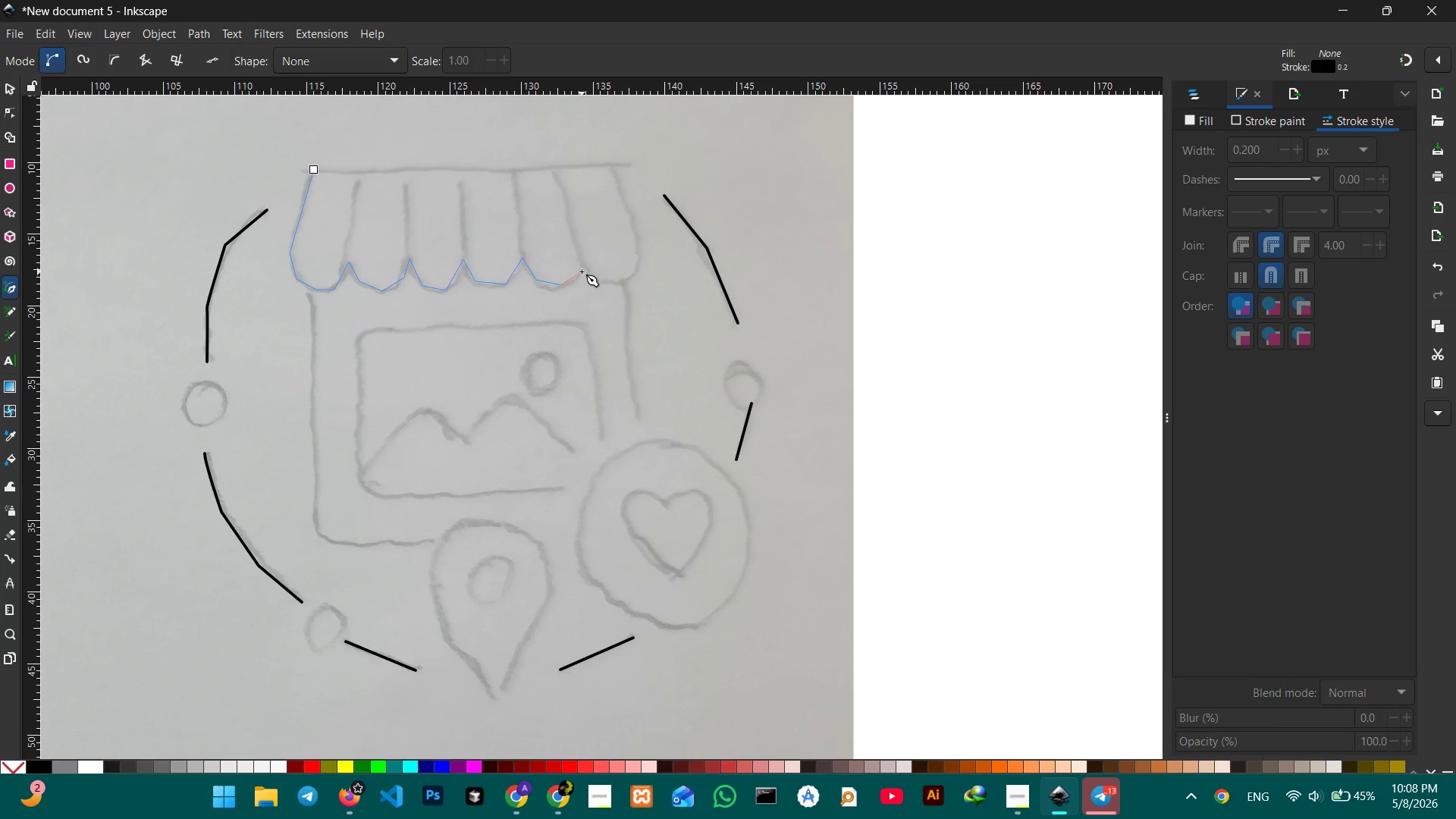 
left_click([582, 277])
 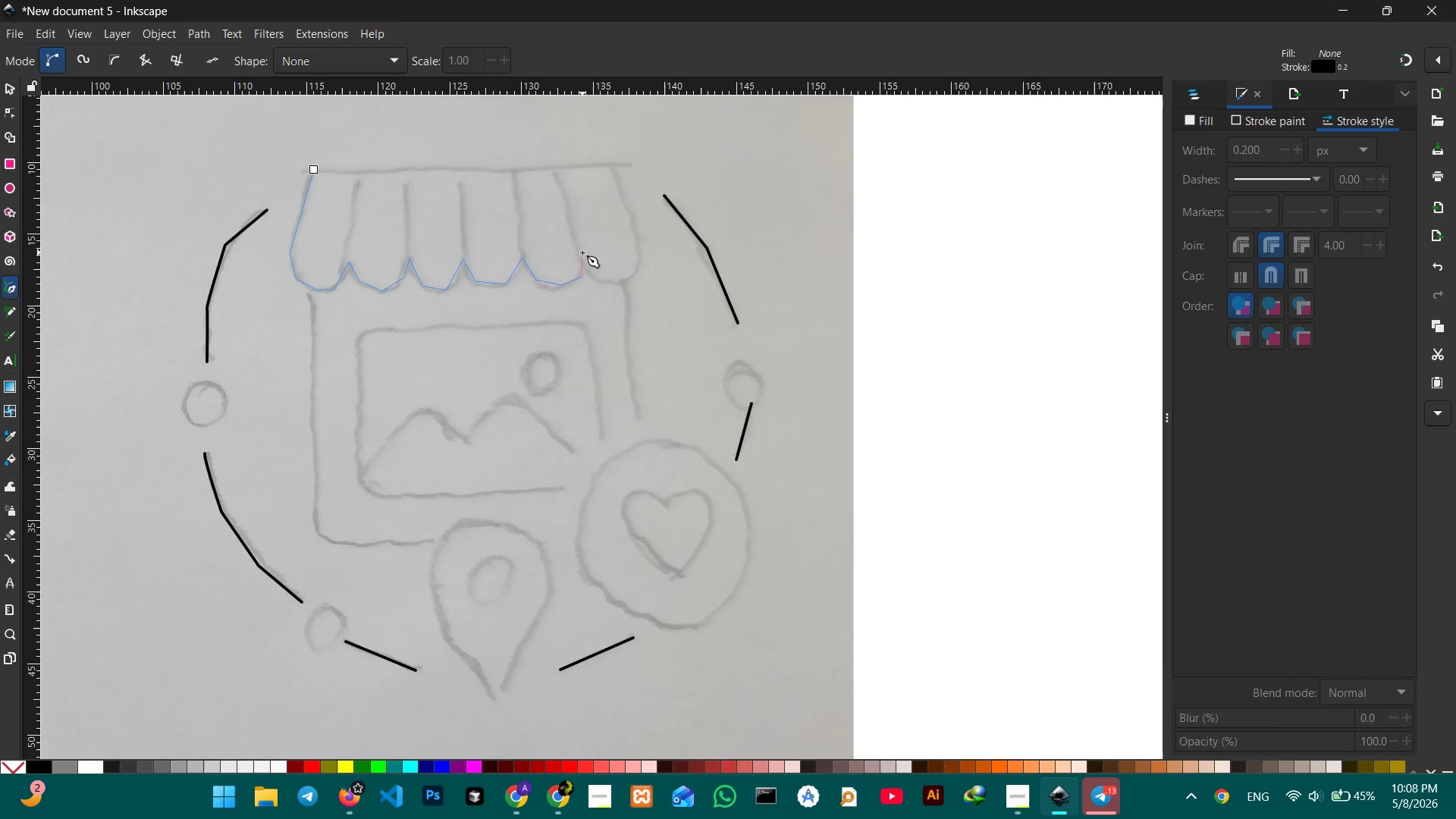 
left_click([582, 253])
 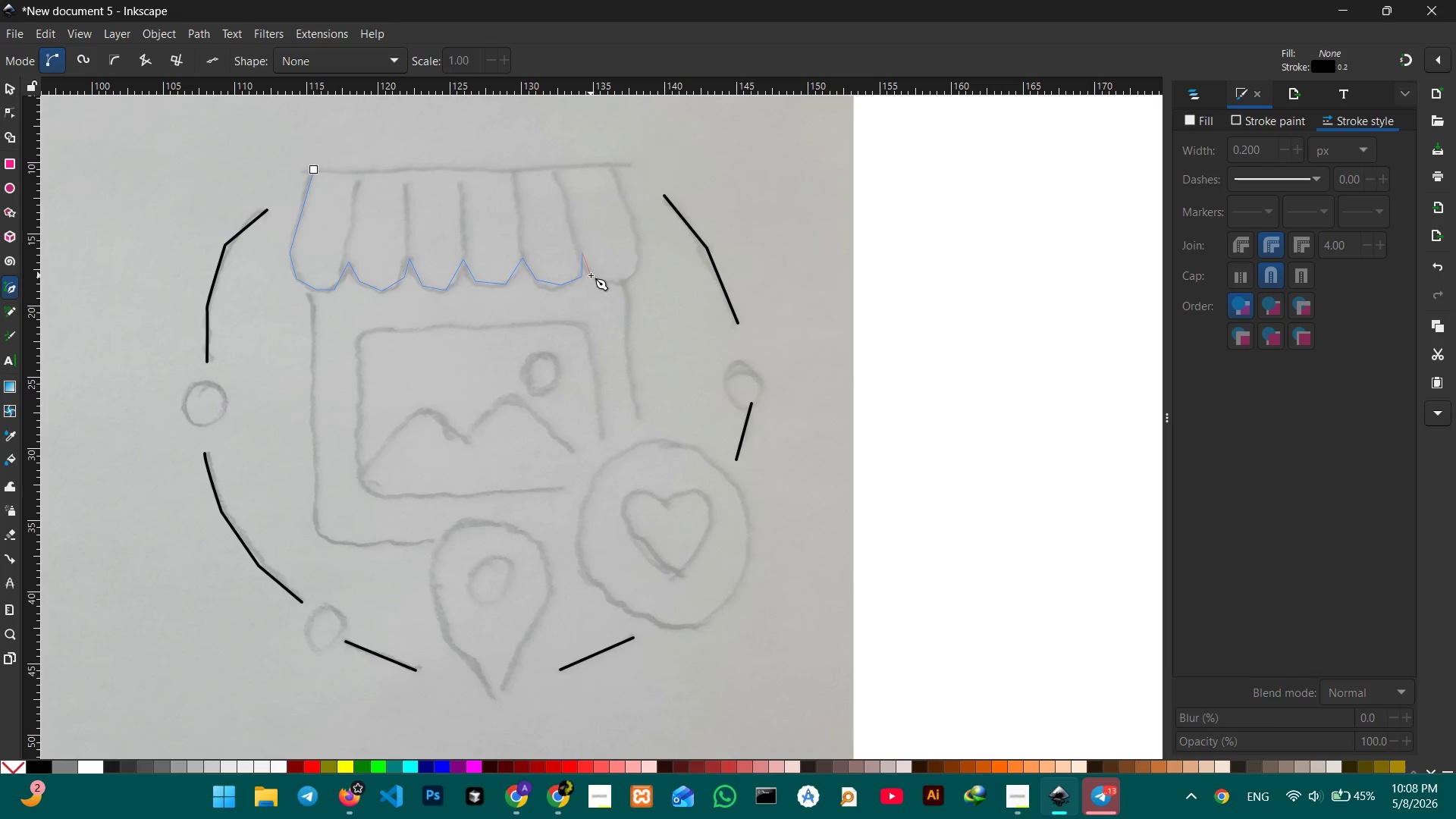 
left_click([592, 275])
 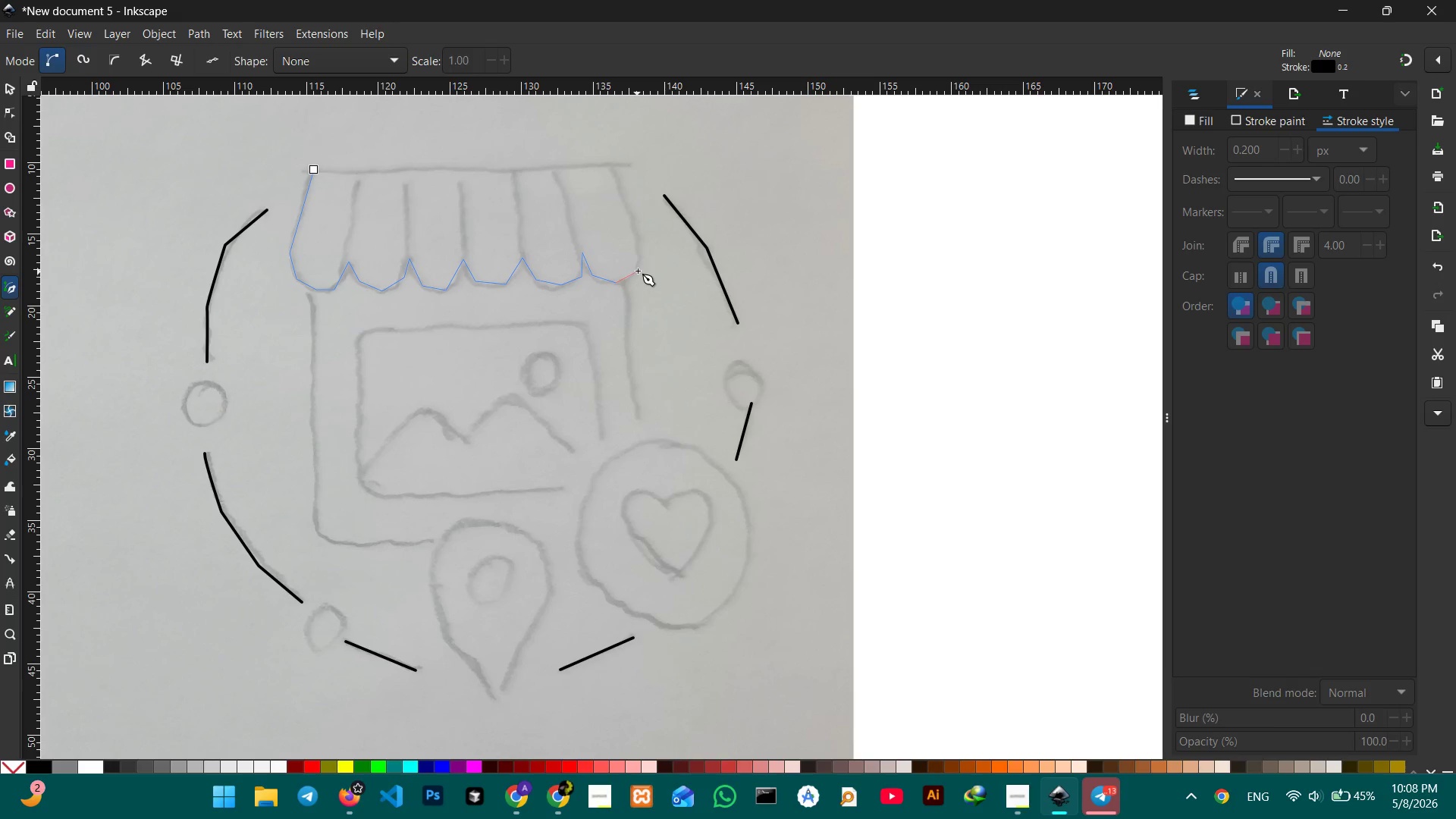 
left_click([636, 271])
 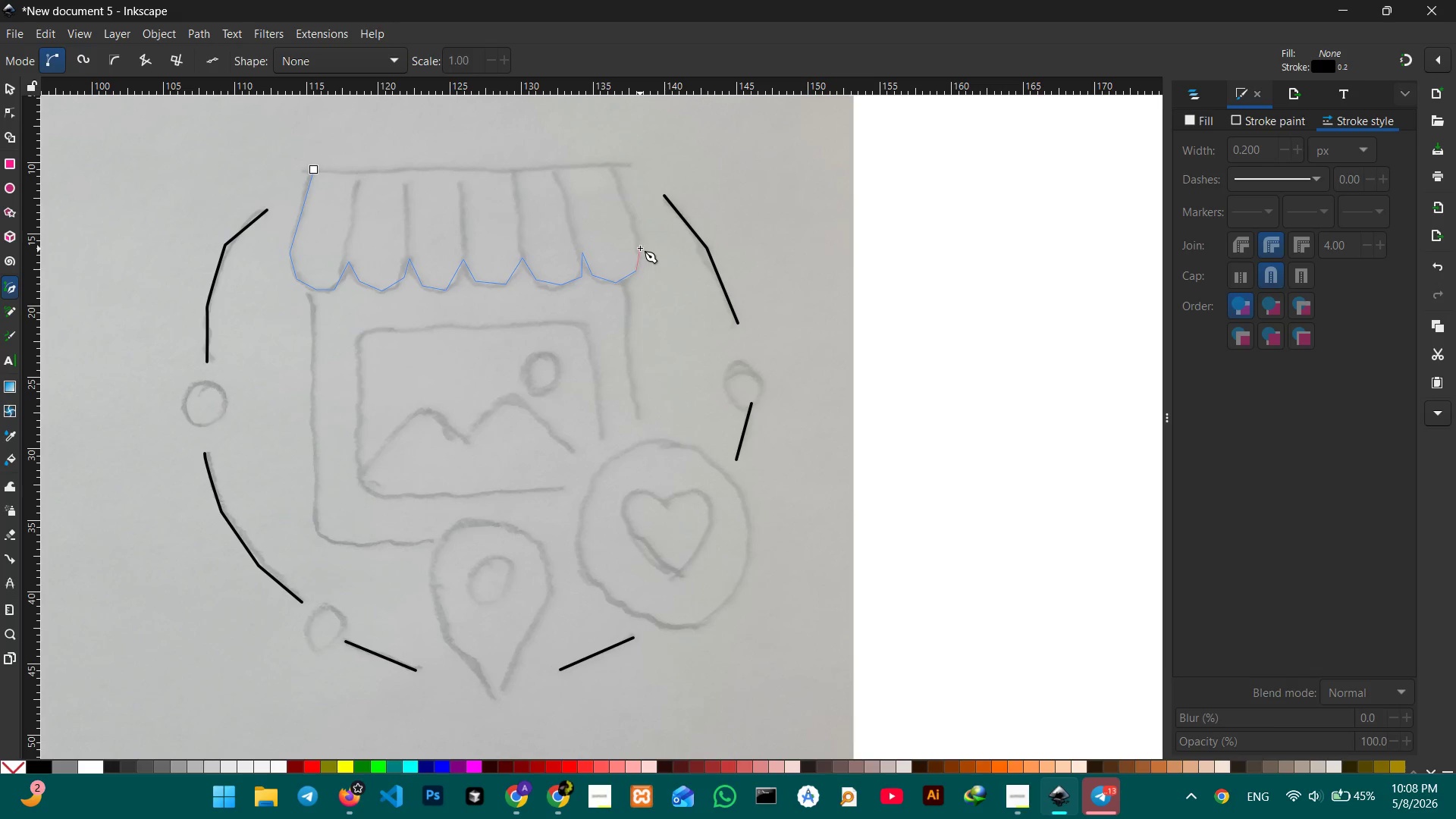 
left_click([640, 247])
 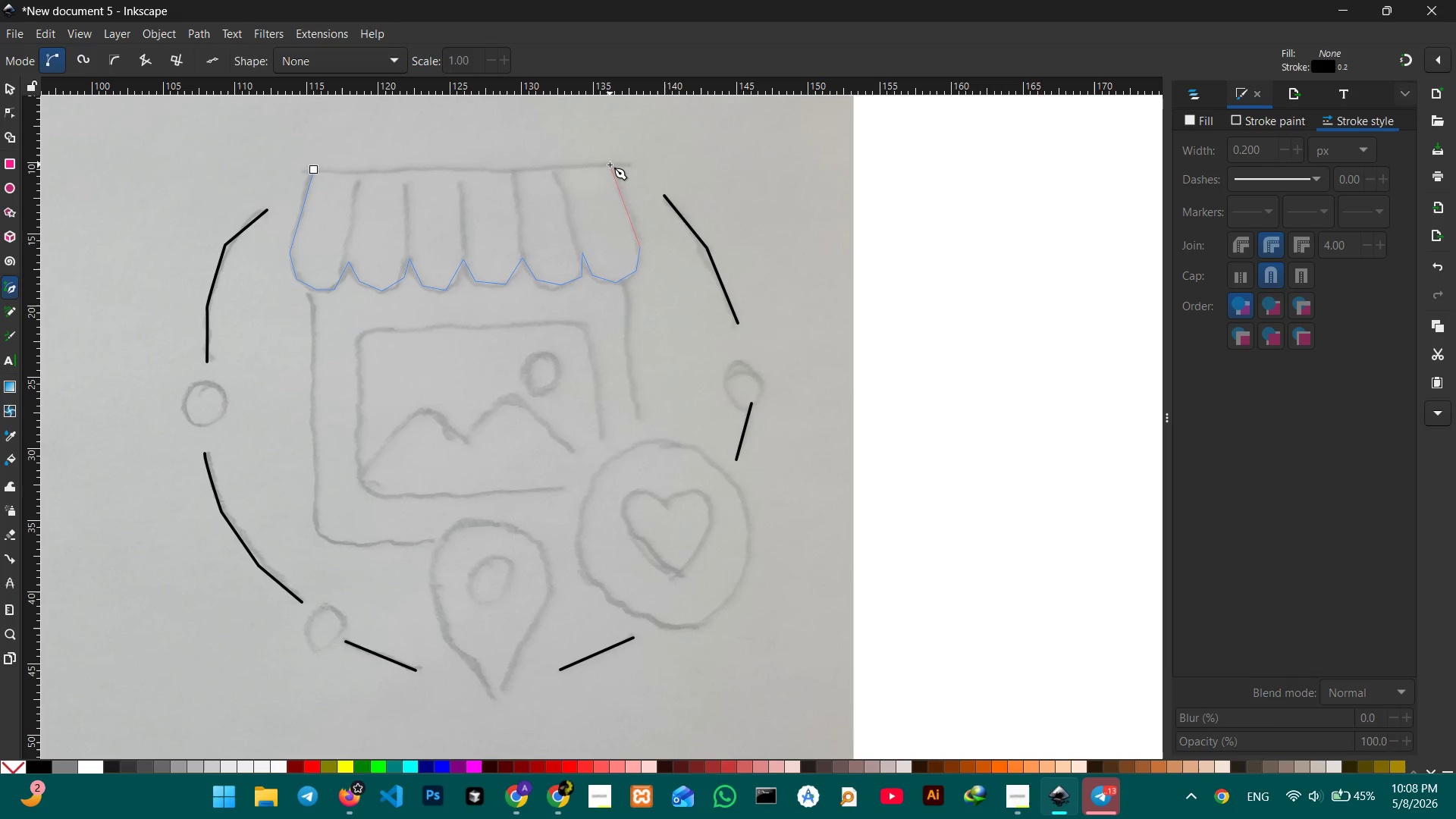 
left_click([610, 165])
 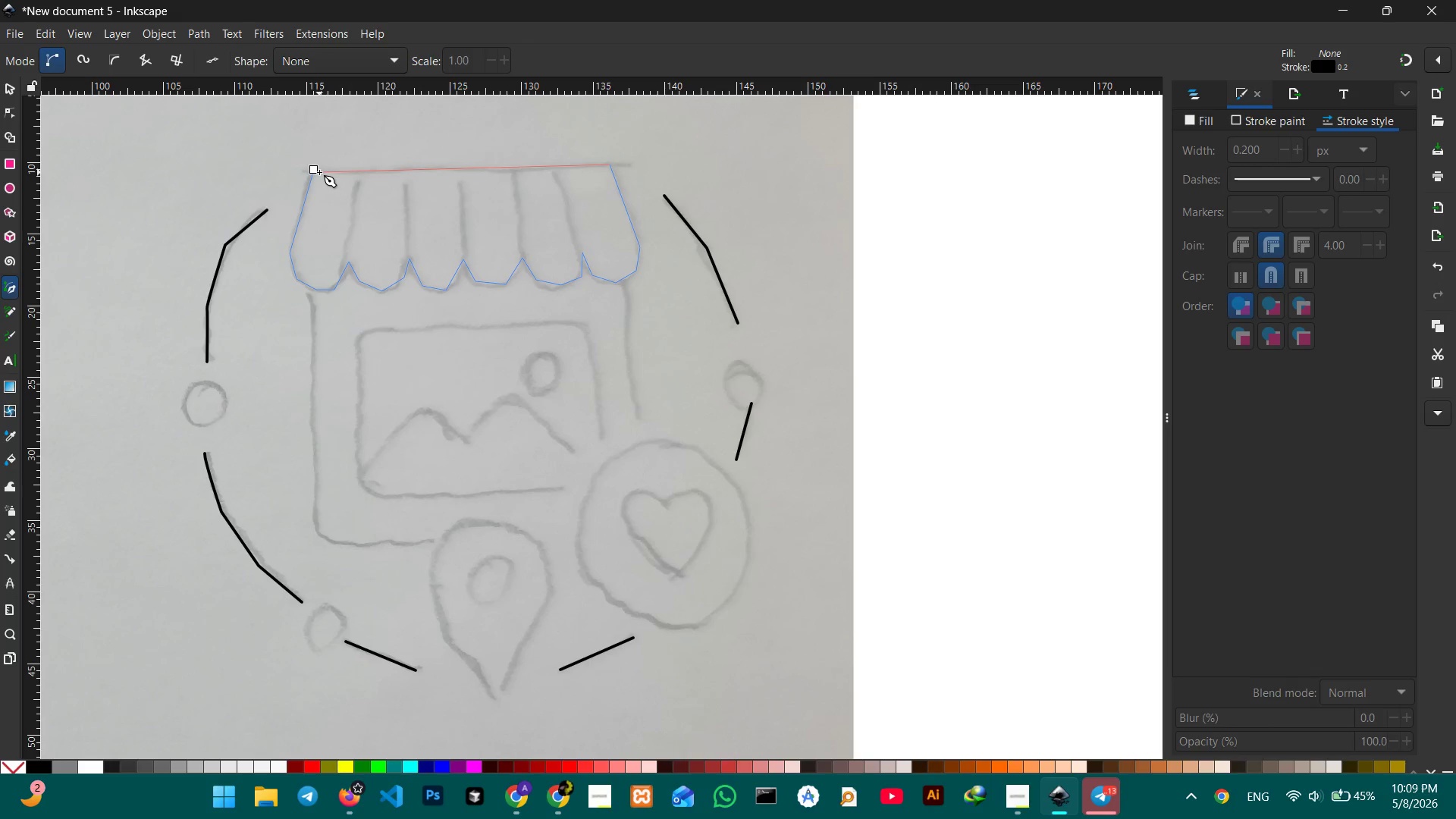 
left_click([316, 171])
 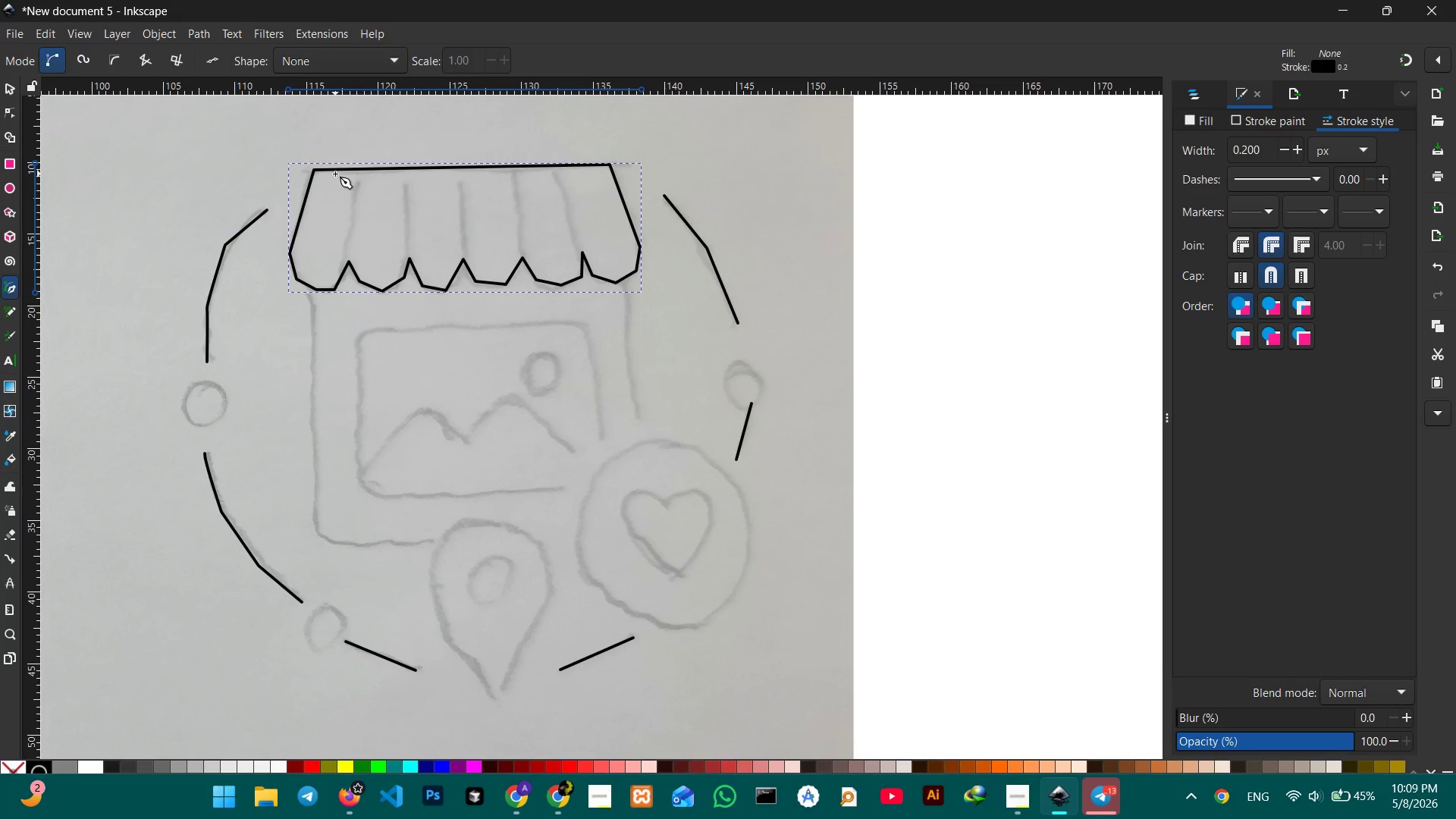 
scroll: coordinate [345, 206], scroll_direction: down, amount: 1.0
 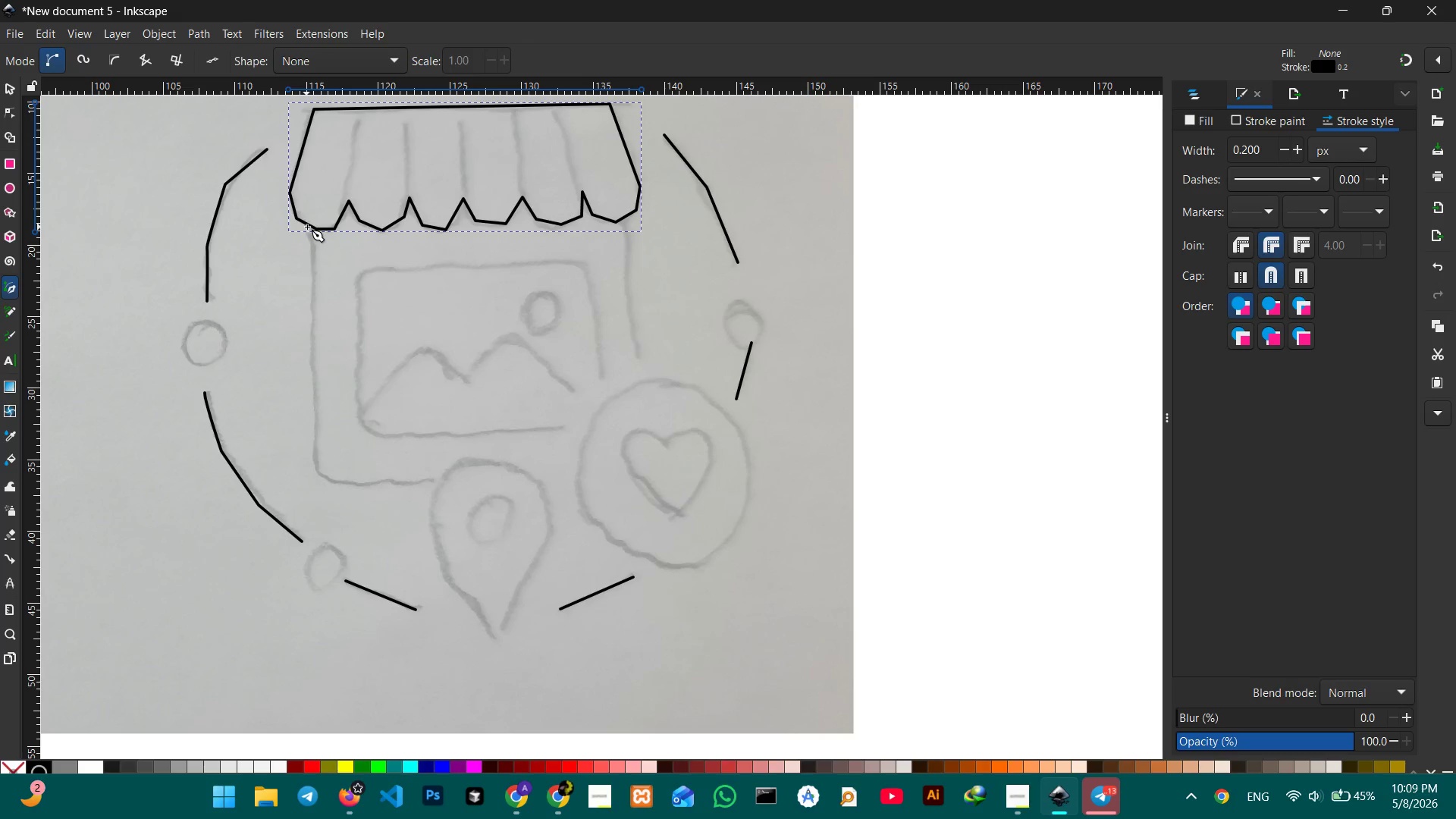 
left_click([309, 228])
 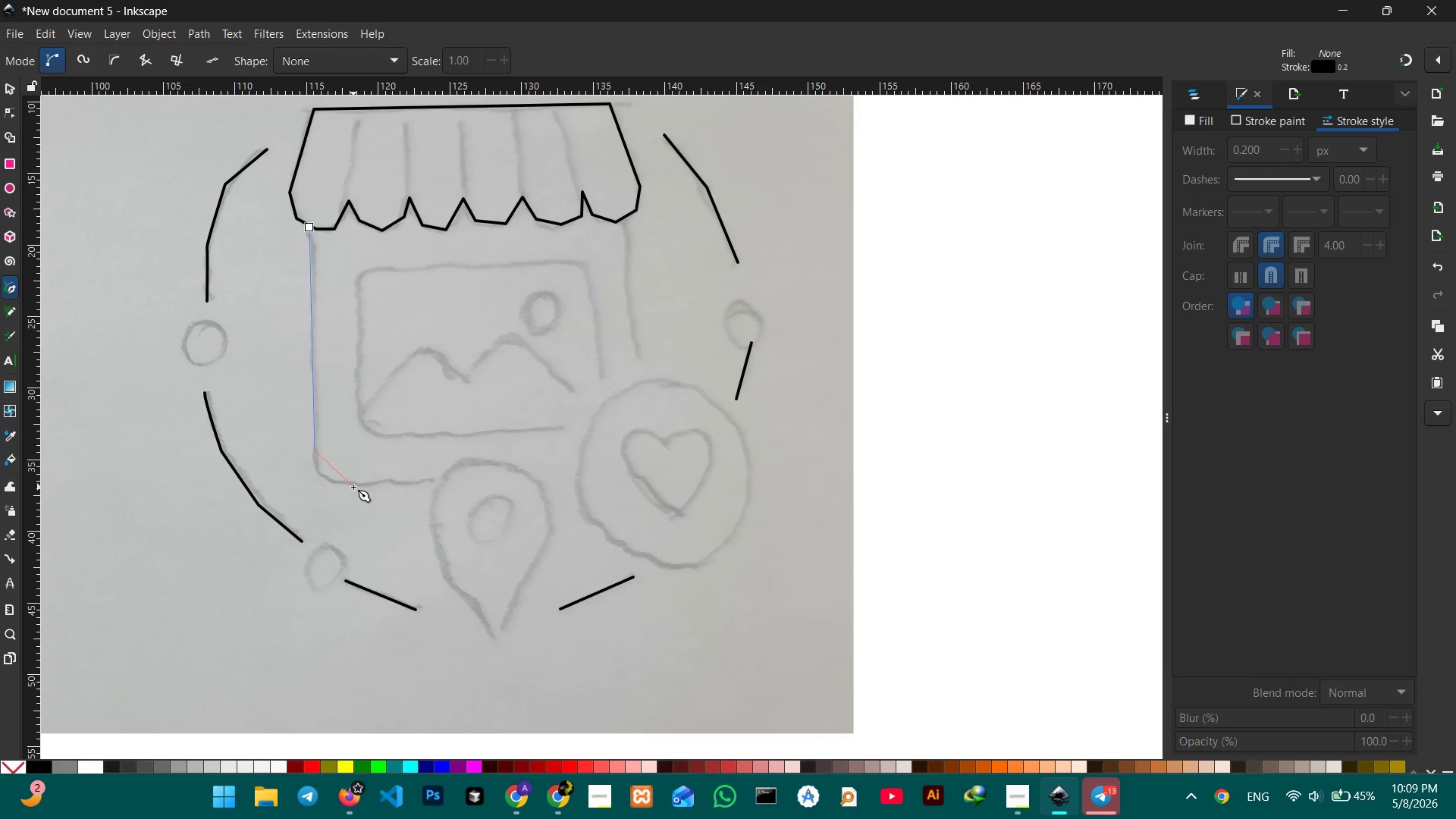 
left_click([320, 475])
 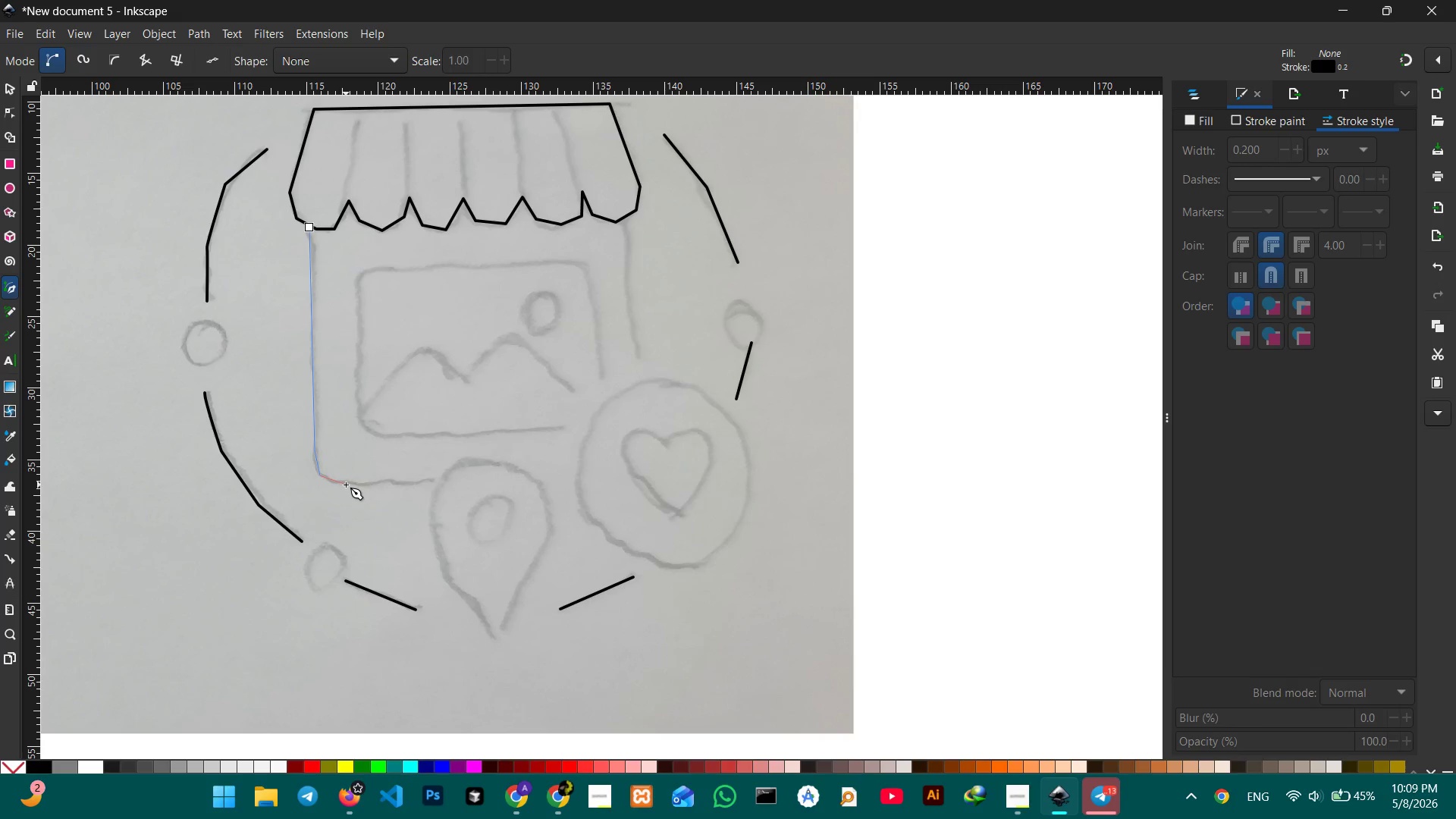 
left_click([346, 485])
 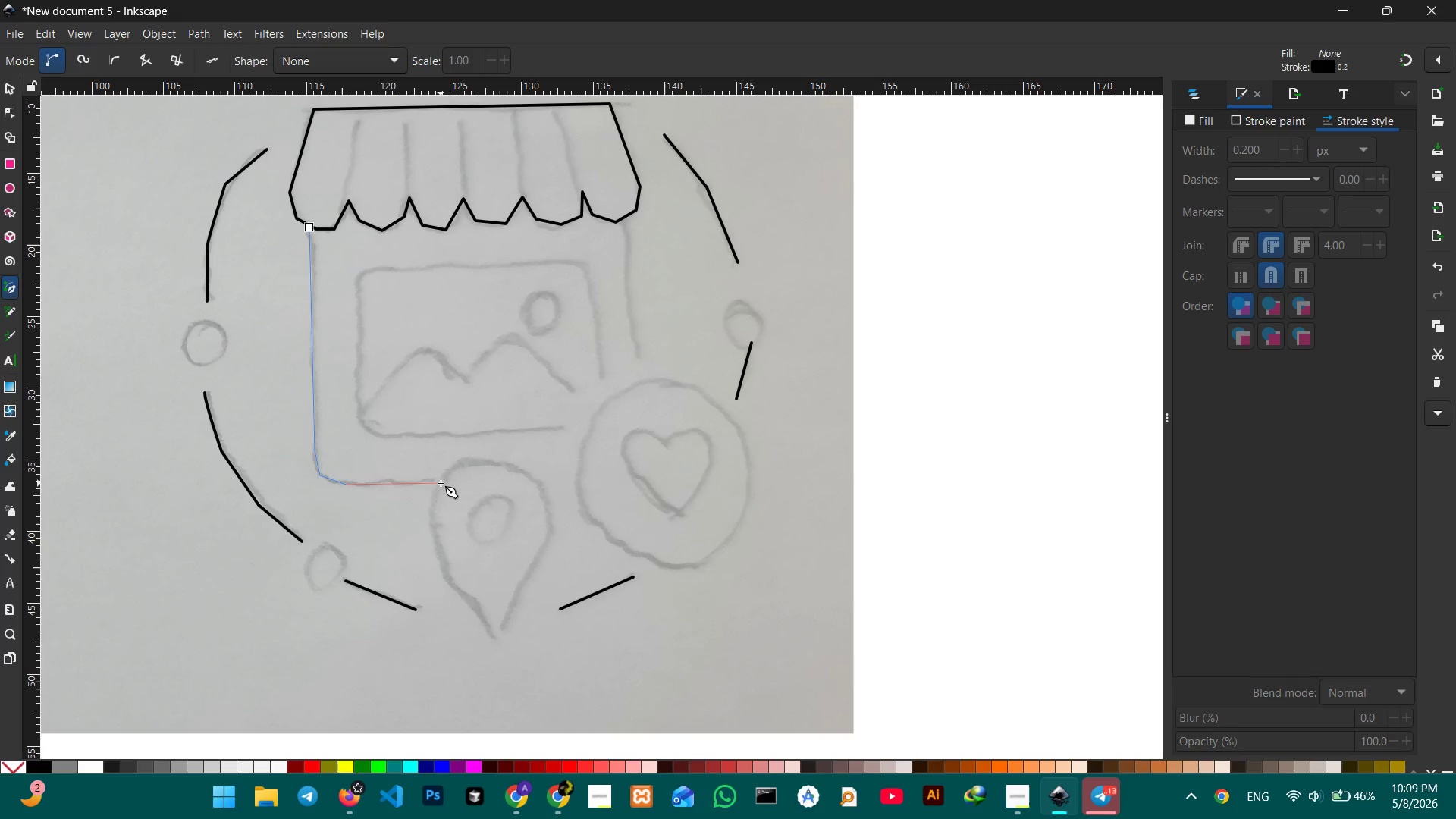 
left_click([444, 482])
 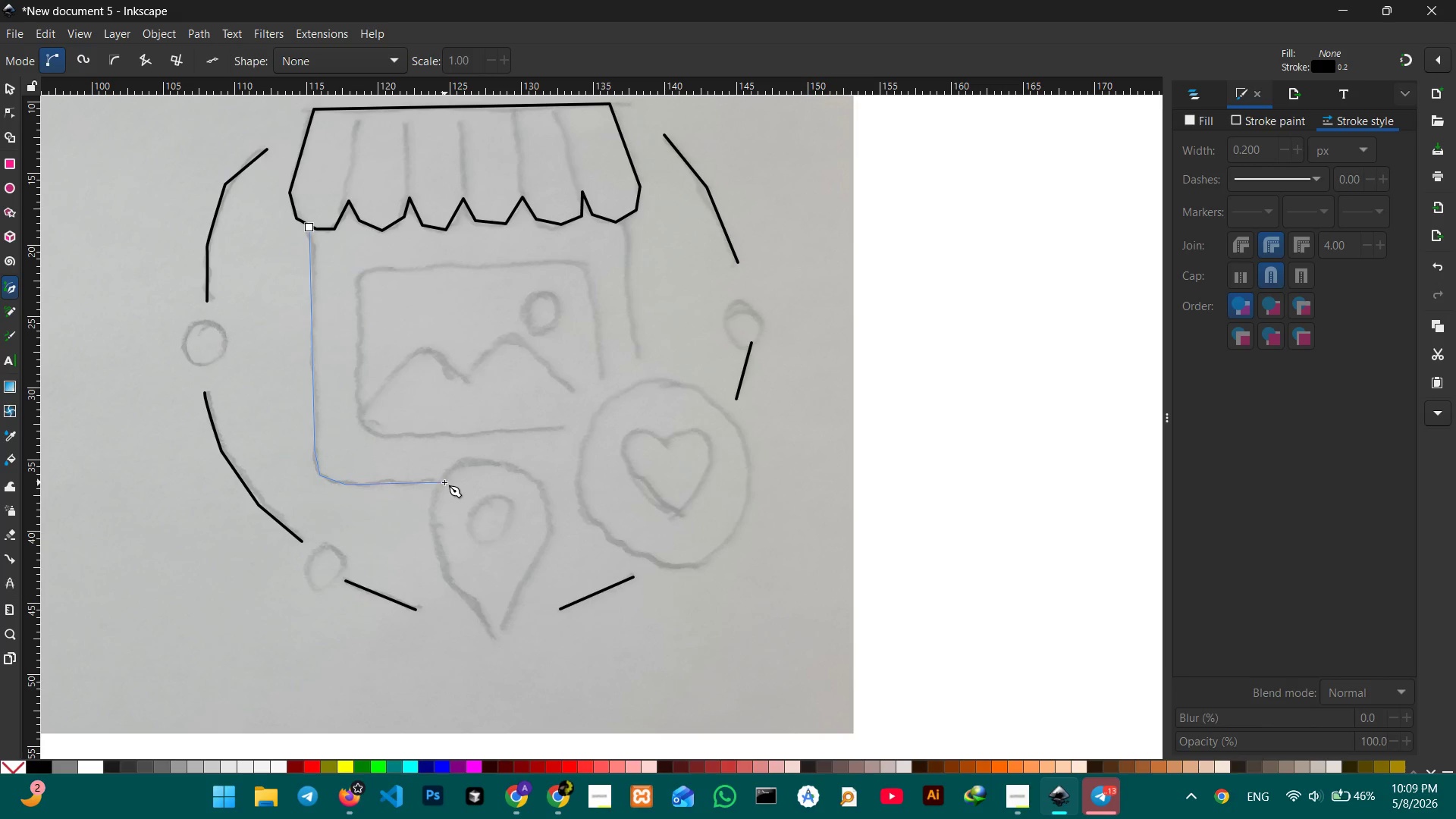 
key(Enter)
 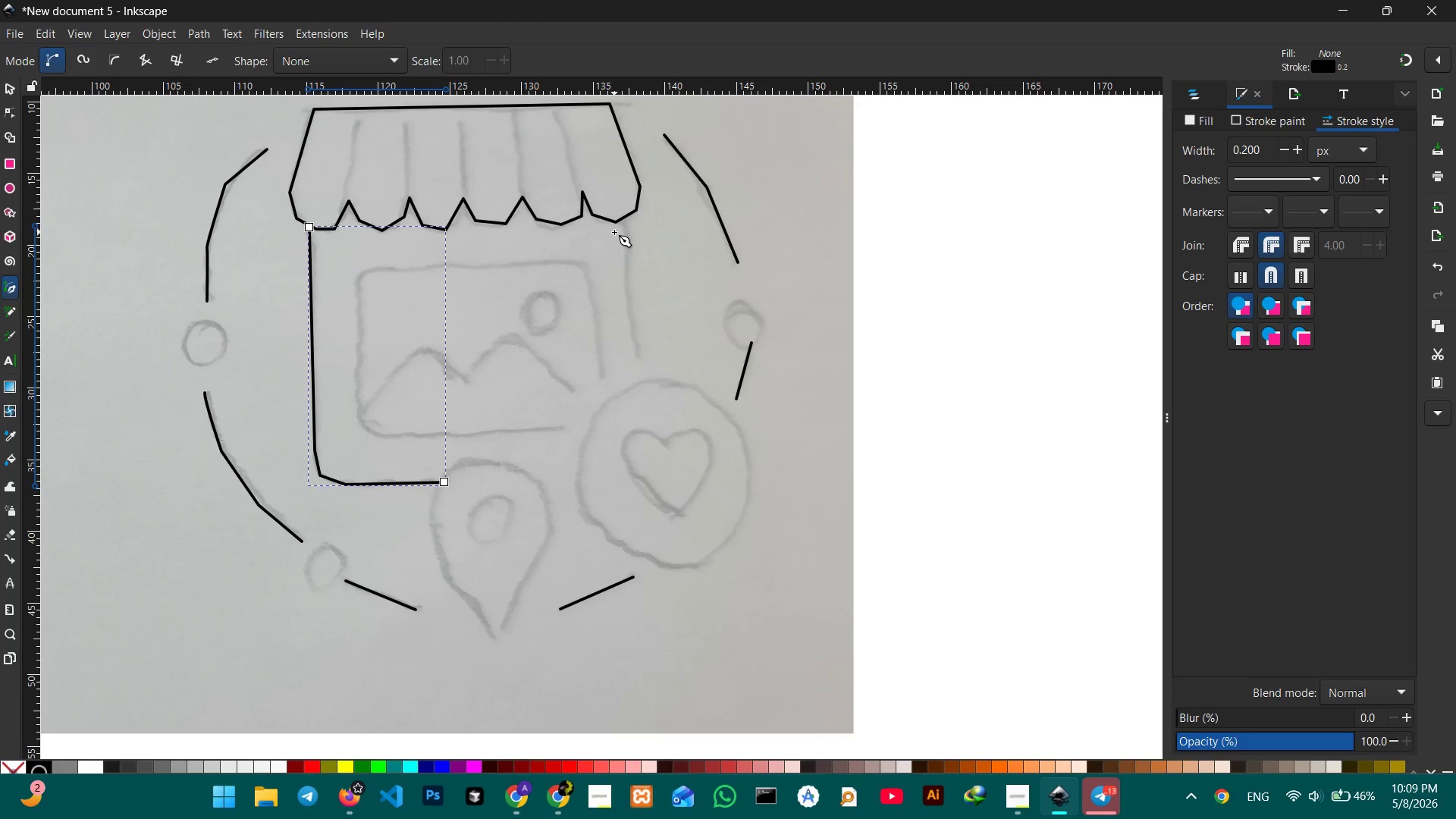 
left_click([626, 218])
 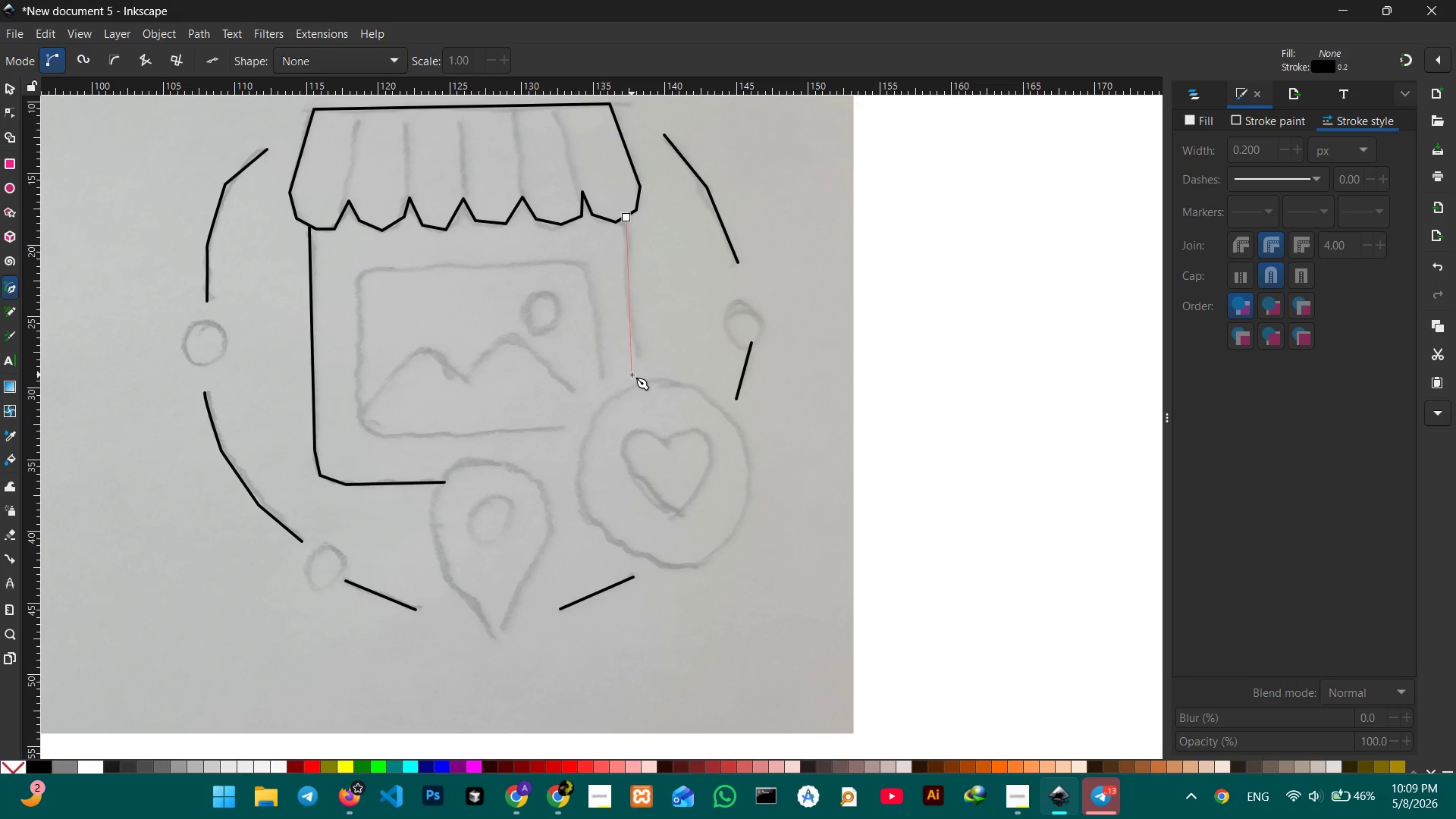 
hold_key(key=ControlLeft, duration=3.98)
left_click([631, 373])
 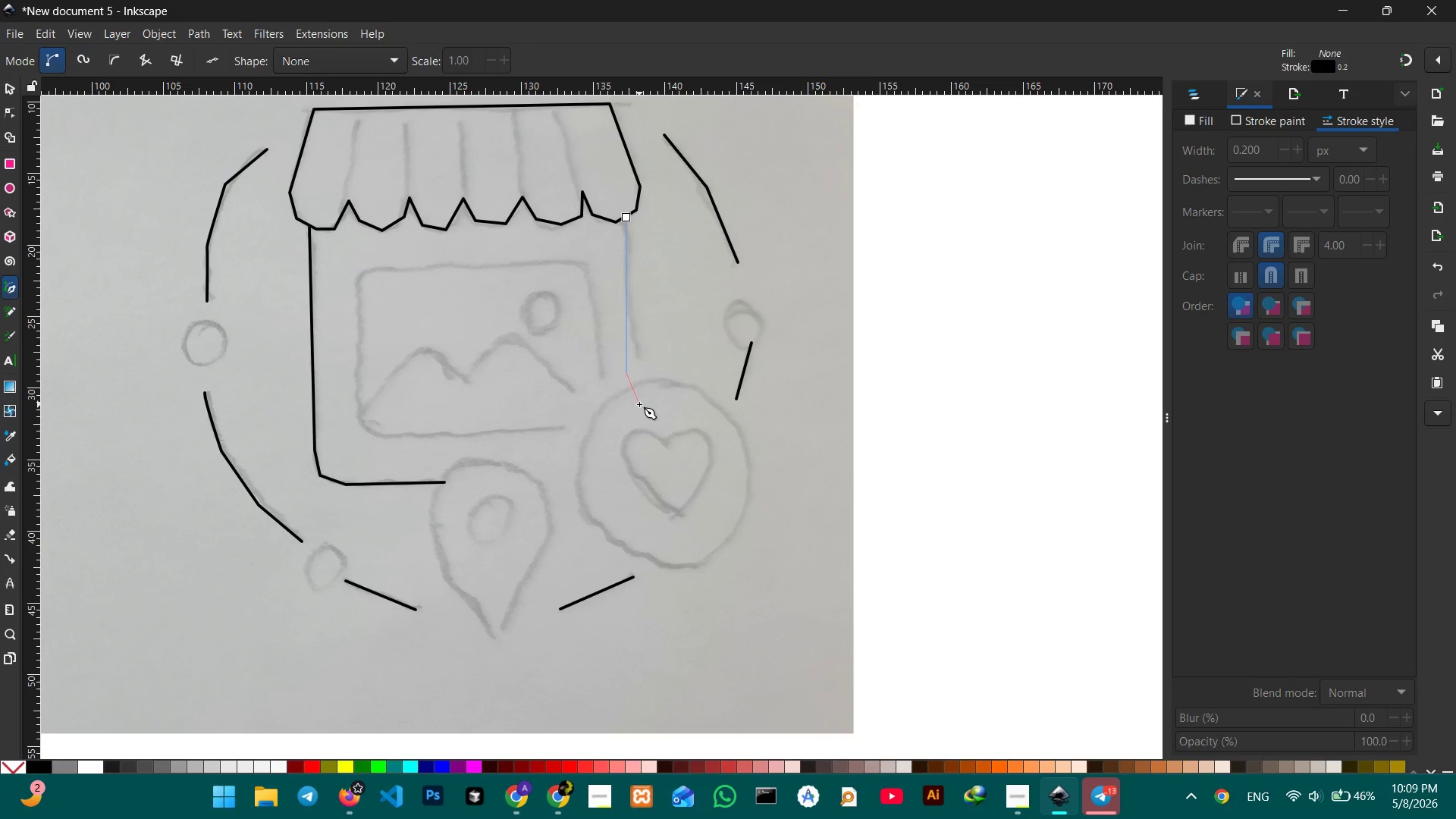 
key(Enter)
 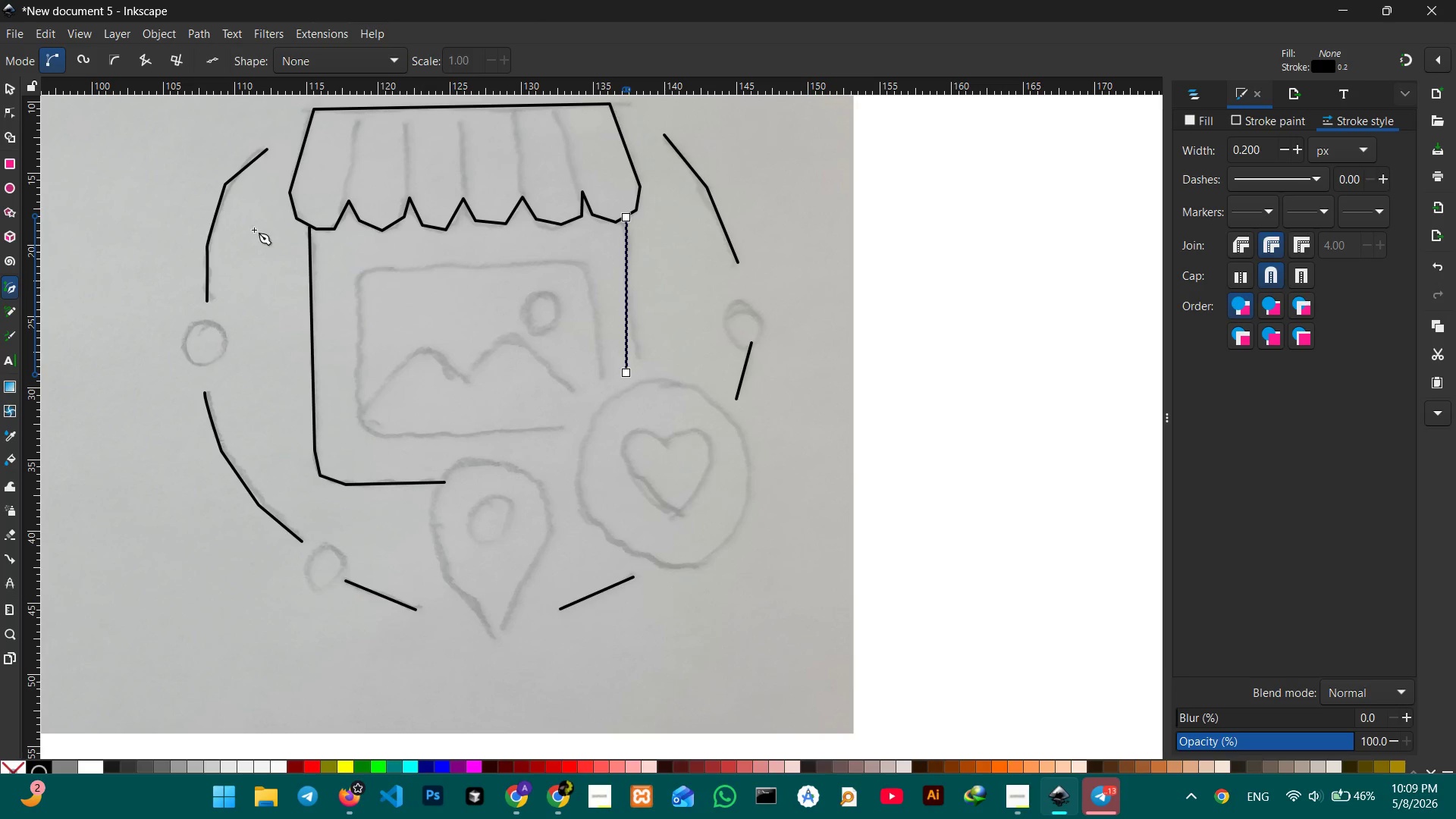 
left_click([14, 161])
 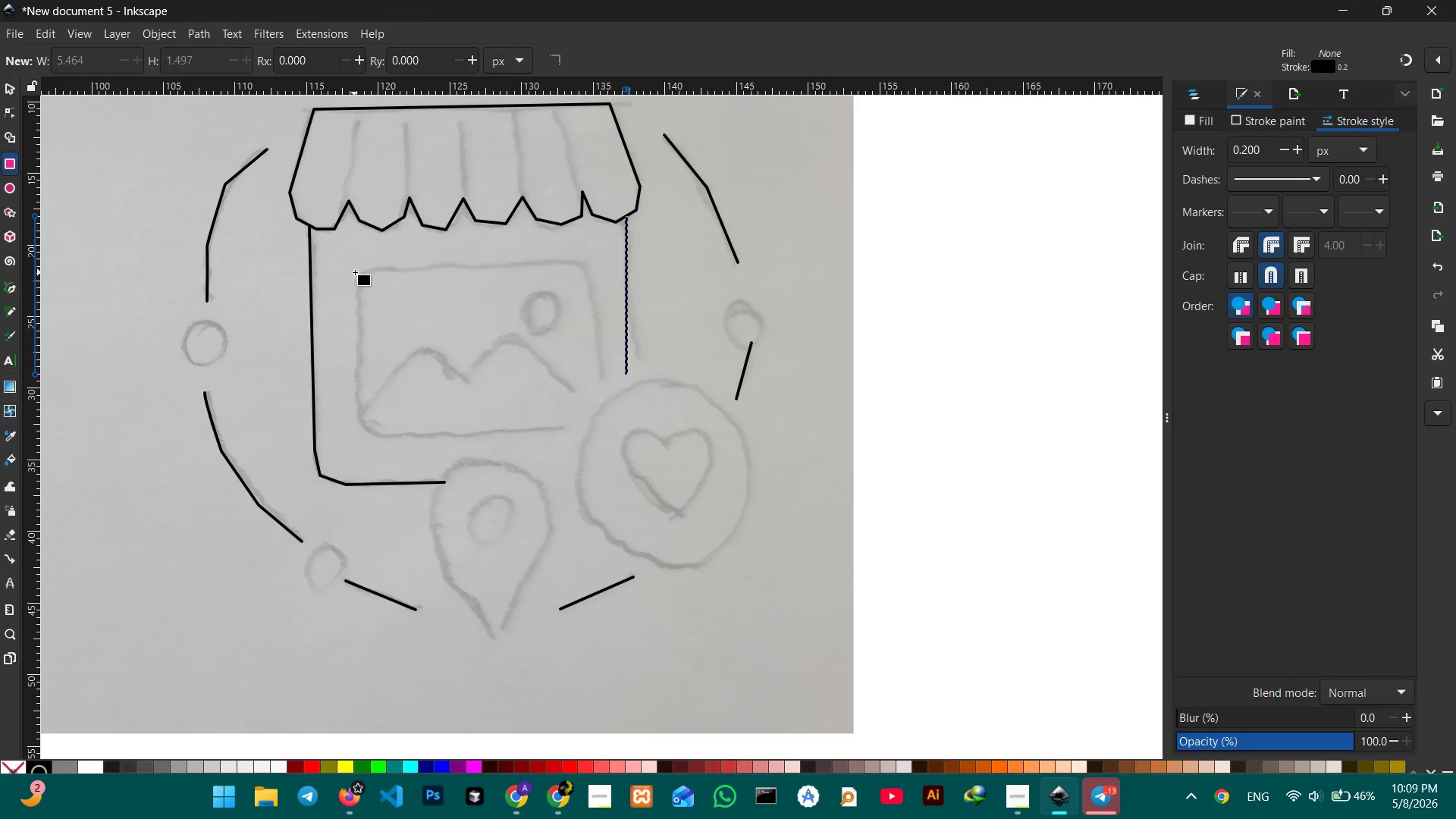 
left_click_drag(start_coordinate=[355, 272], to_coordinate=[601, 432])
 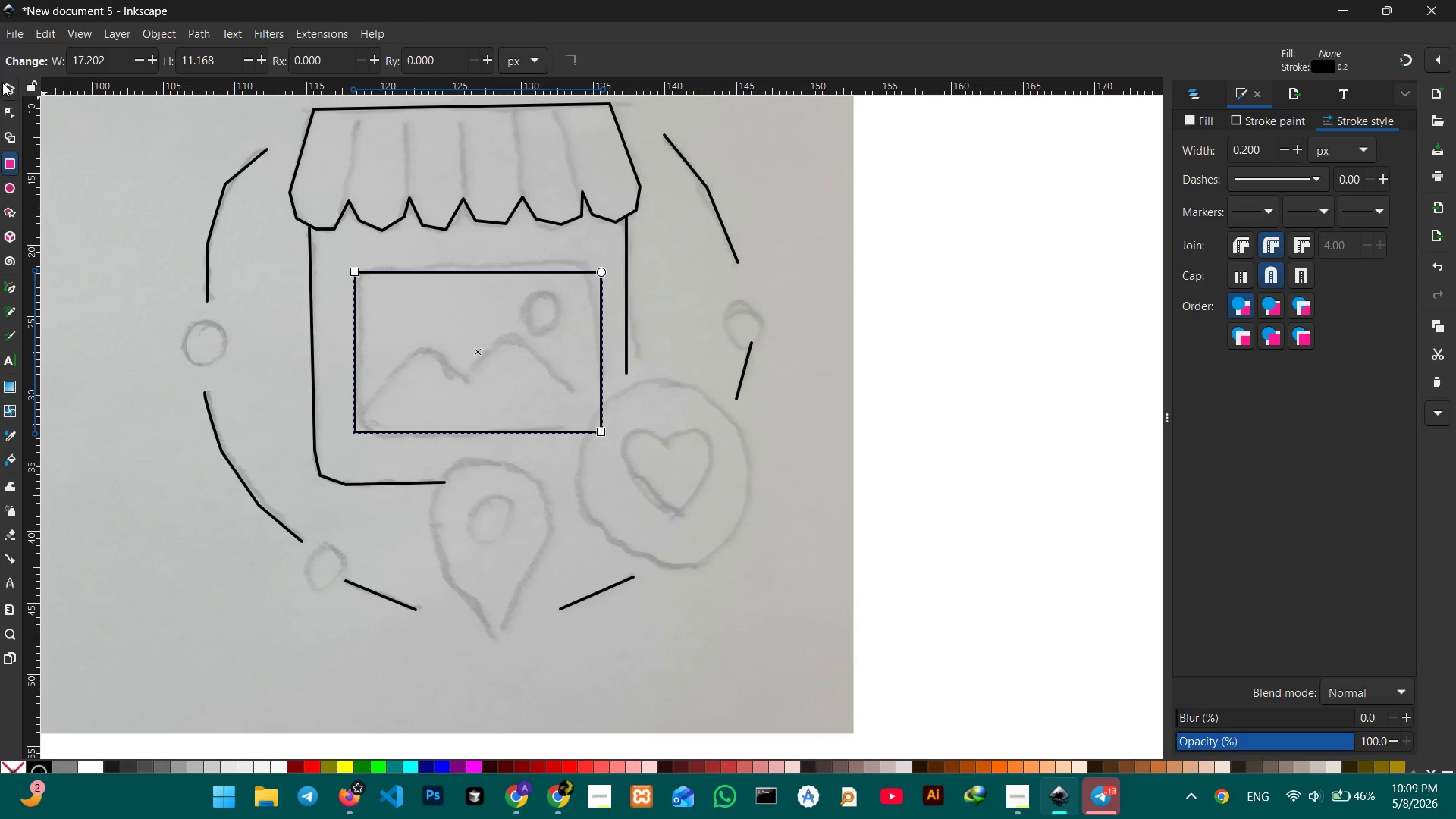 
left_click([2, 81])
 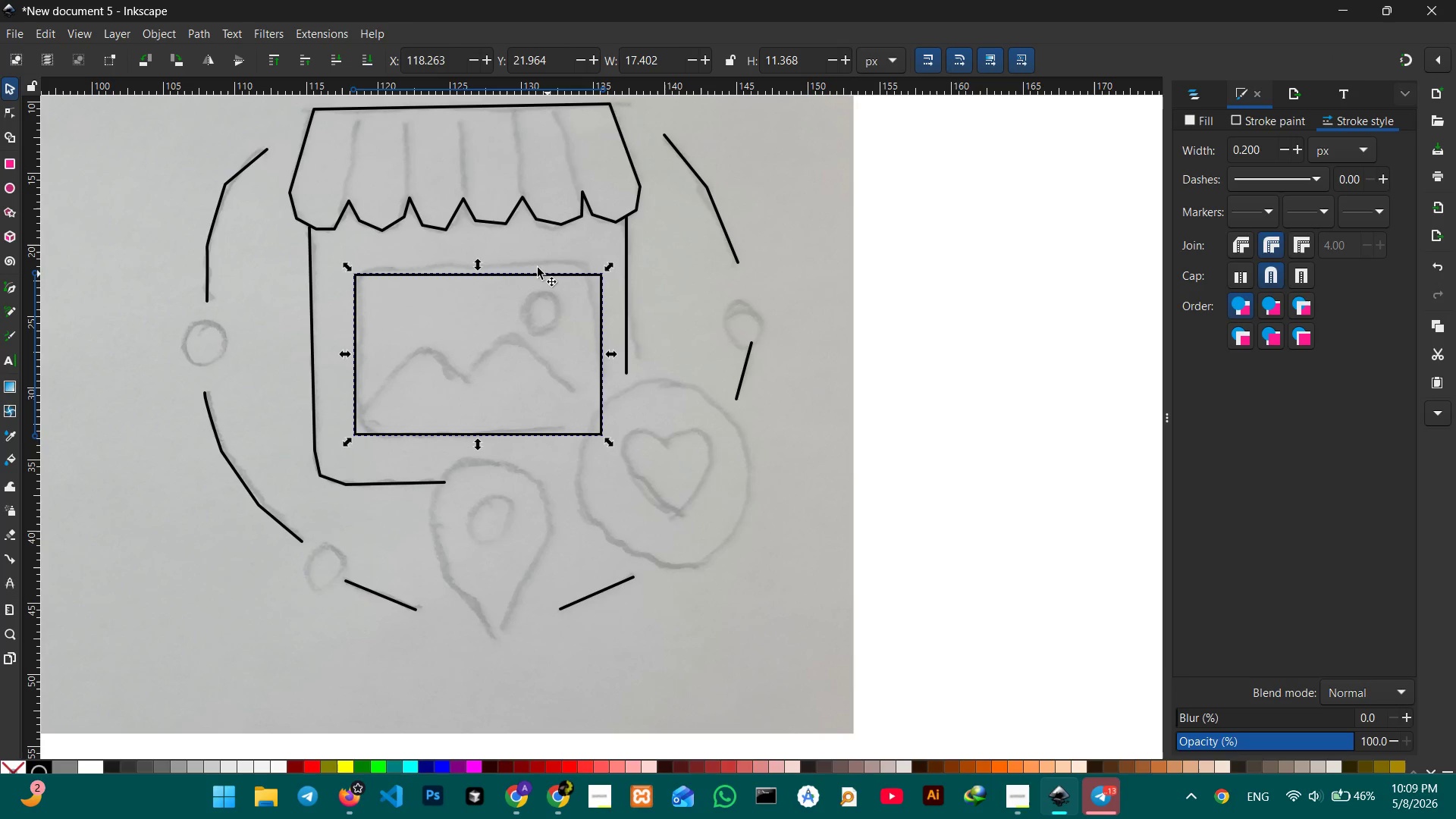 
left_click_drag(start_coordinate=[476, 264], to_coordinate=[475, 256])
 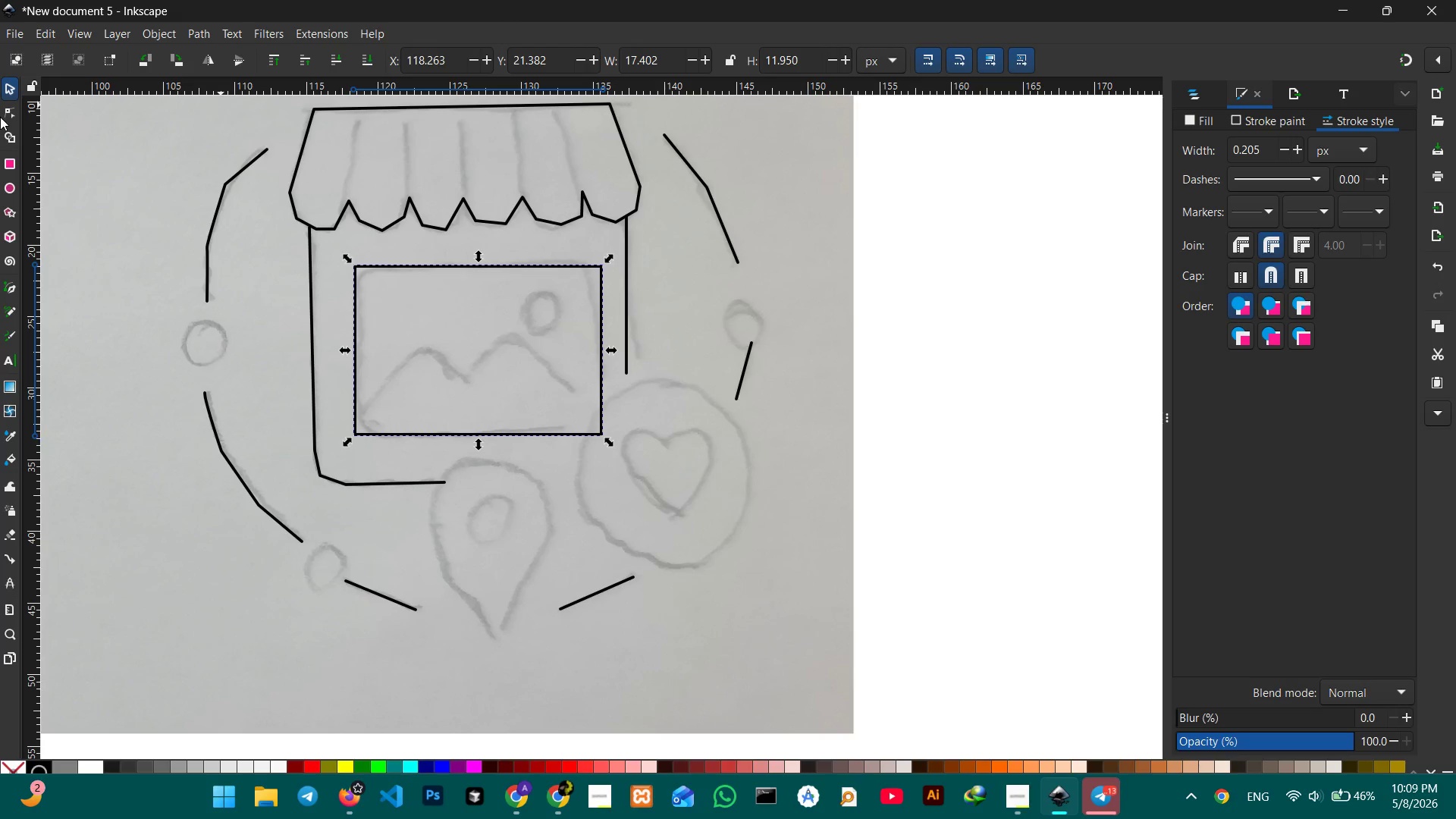 
left_click([3, 111])
 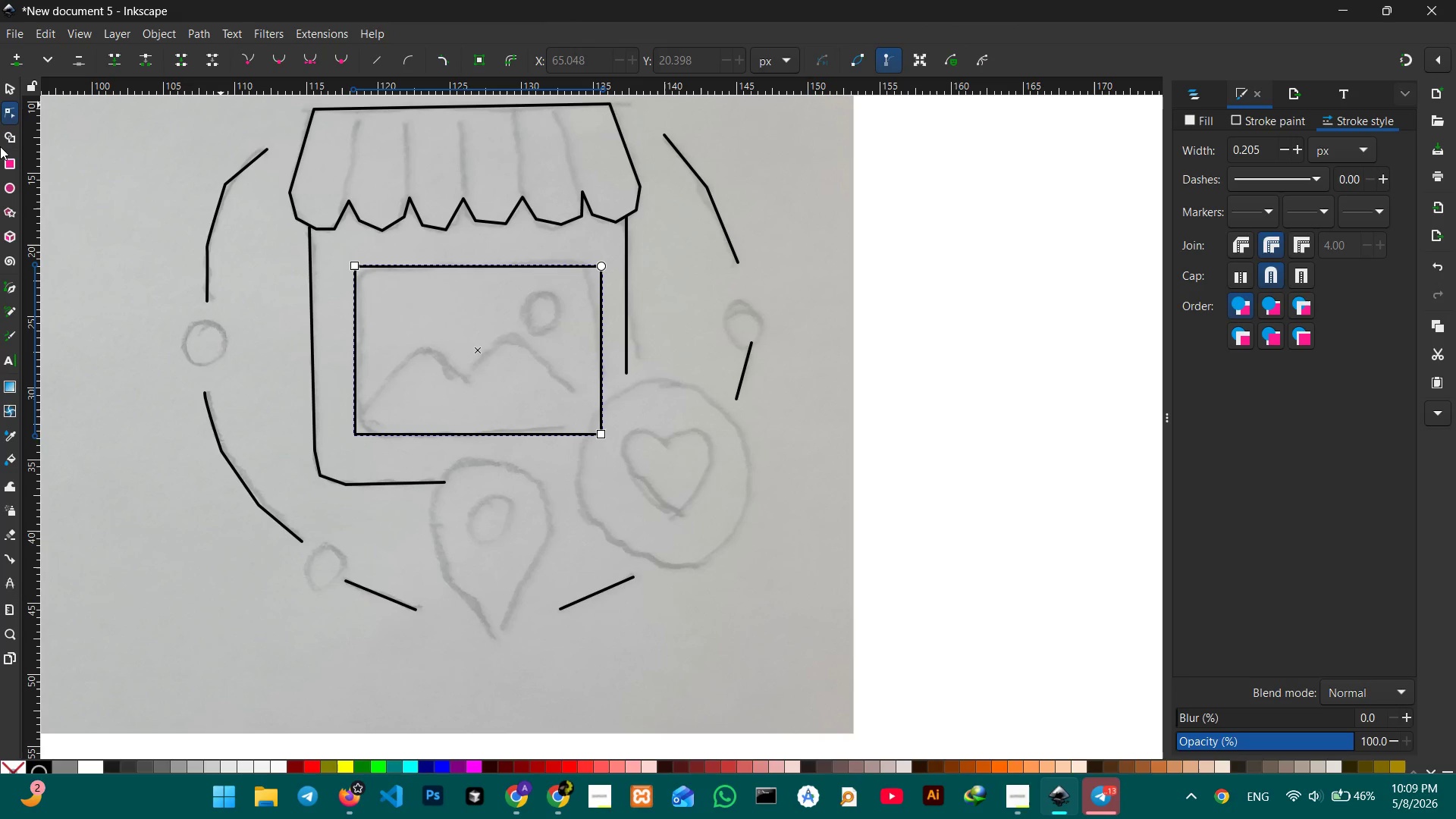 
mouse_move([23, 137])
 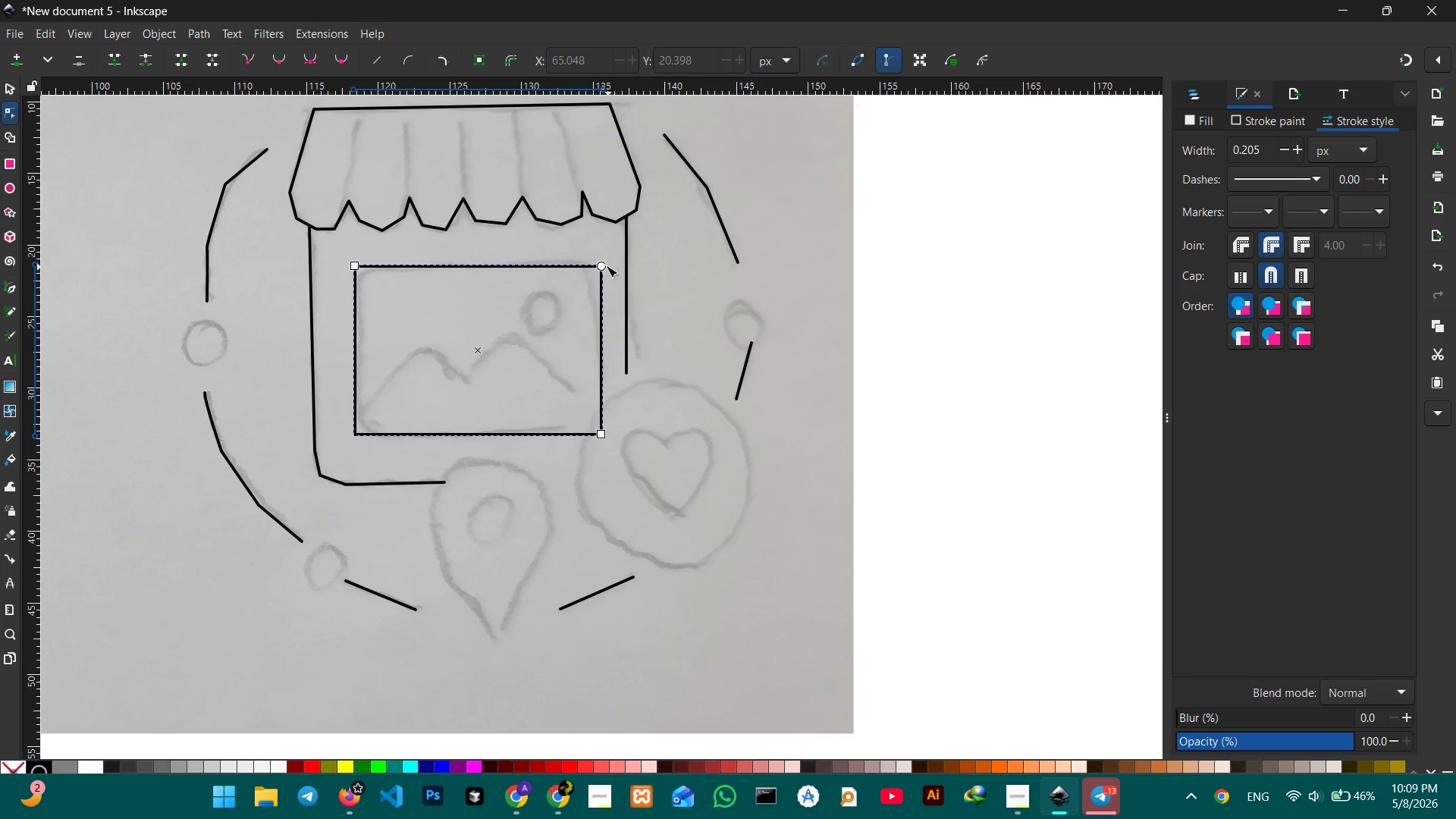 
left_click([602, 265])
 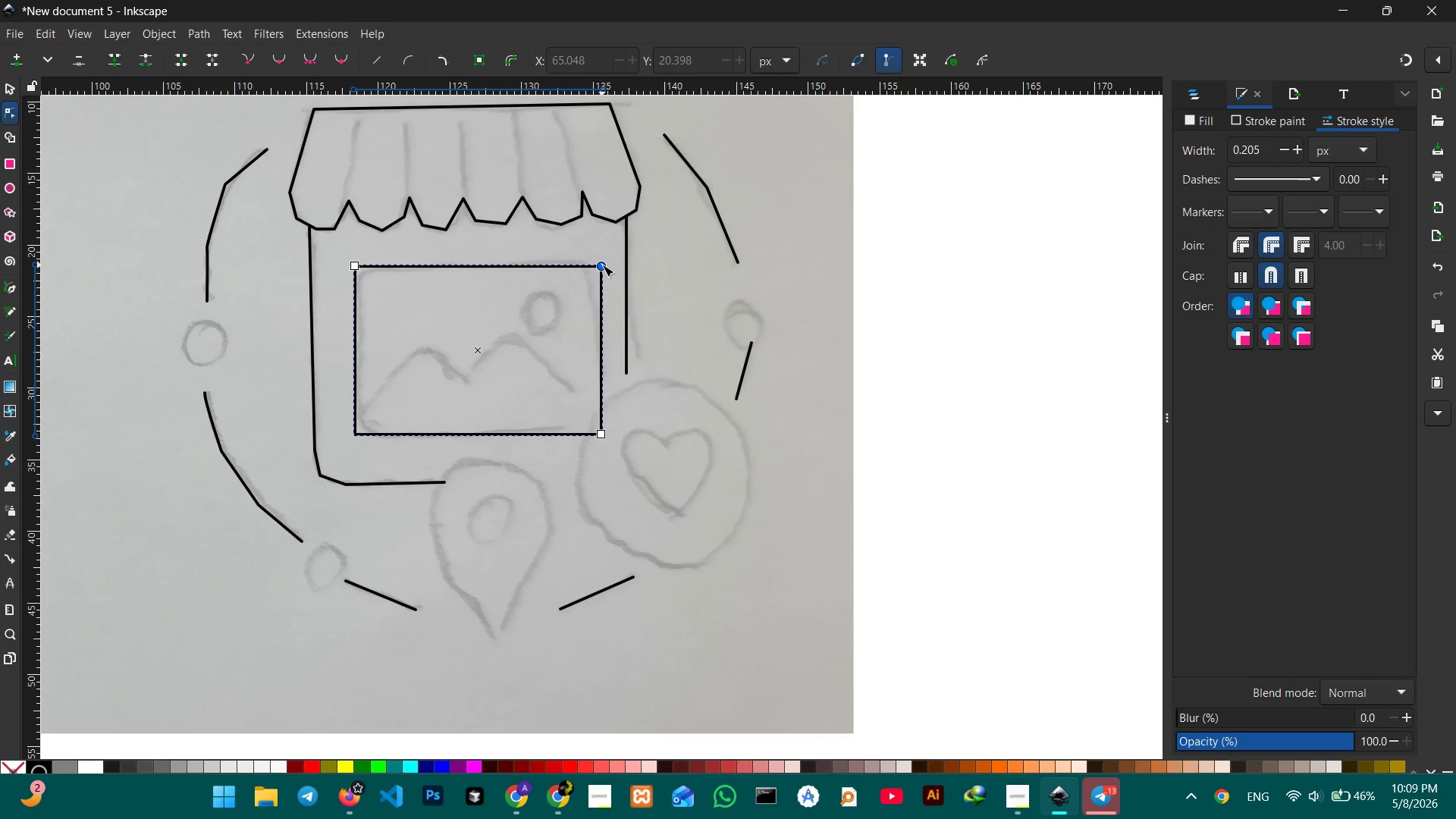 
left_click_drag(start_coordinate=[602, 265], to_coordinate=[601, 279])
 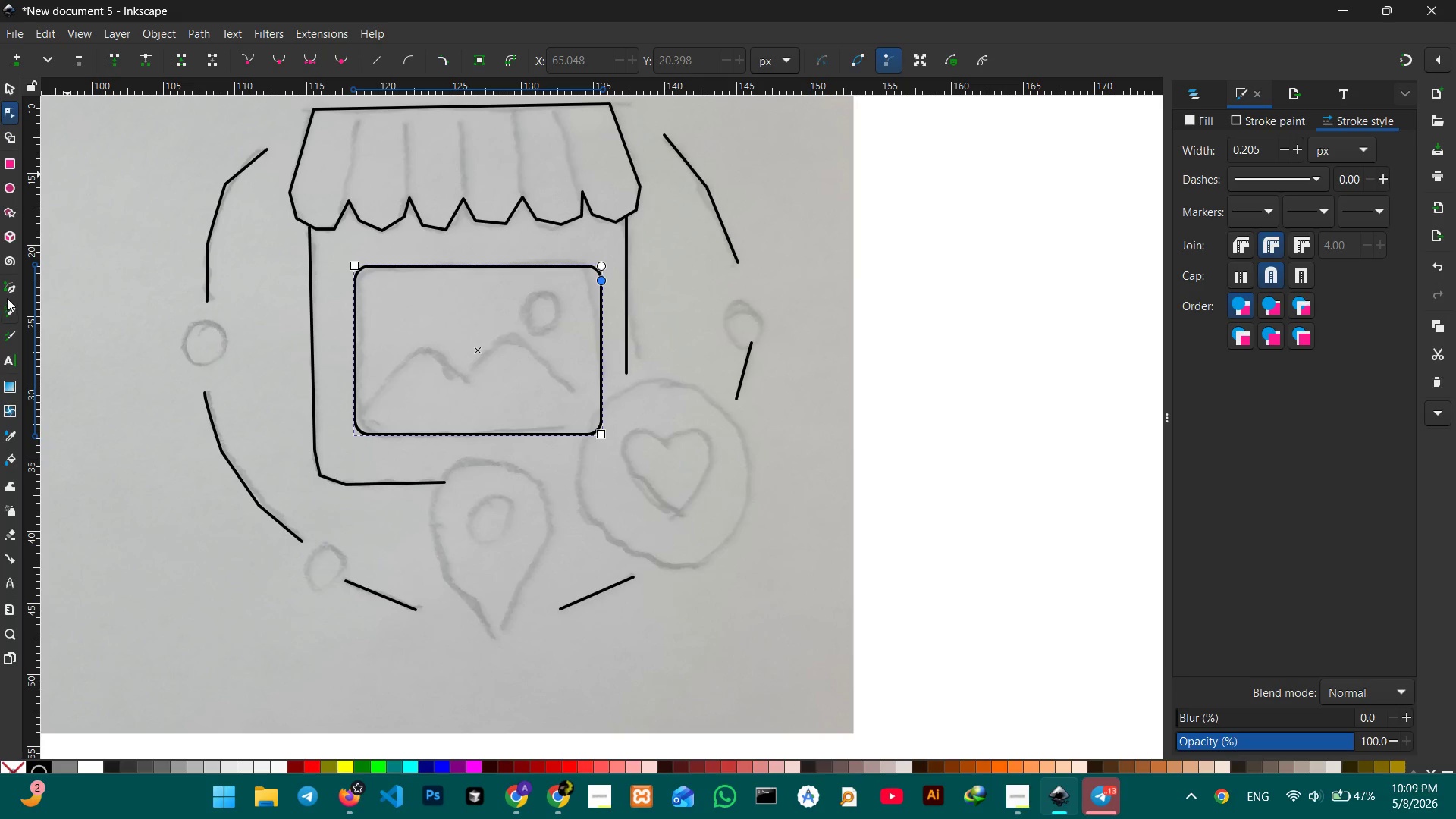 
left_click([6, 290])
 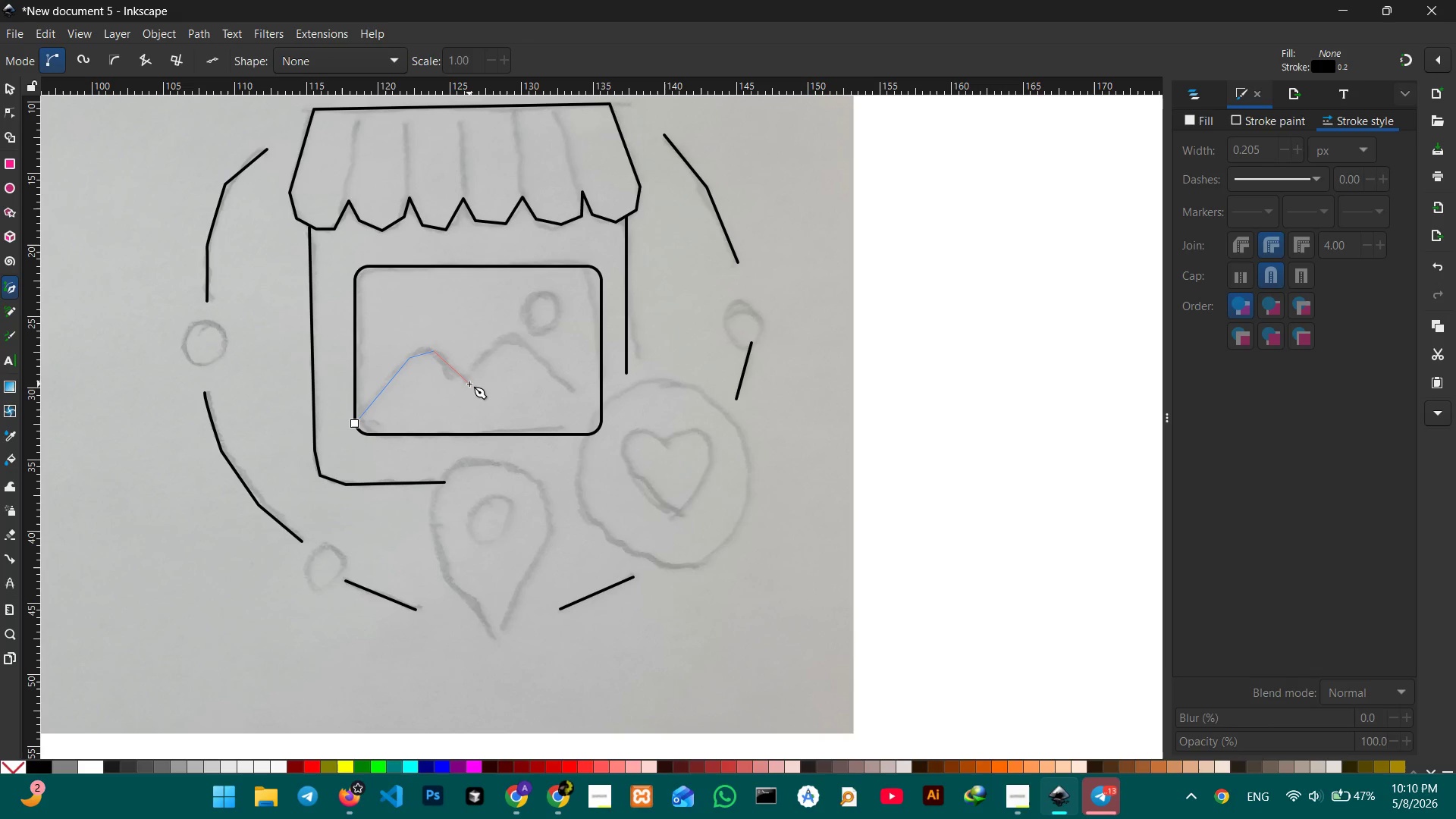 
wait(7.36)
 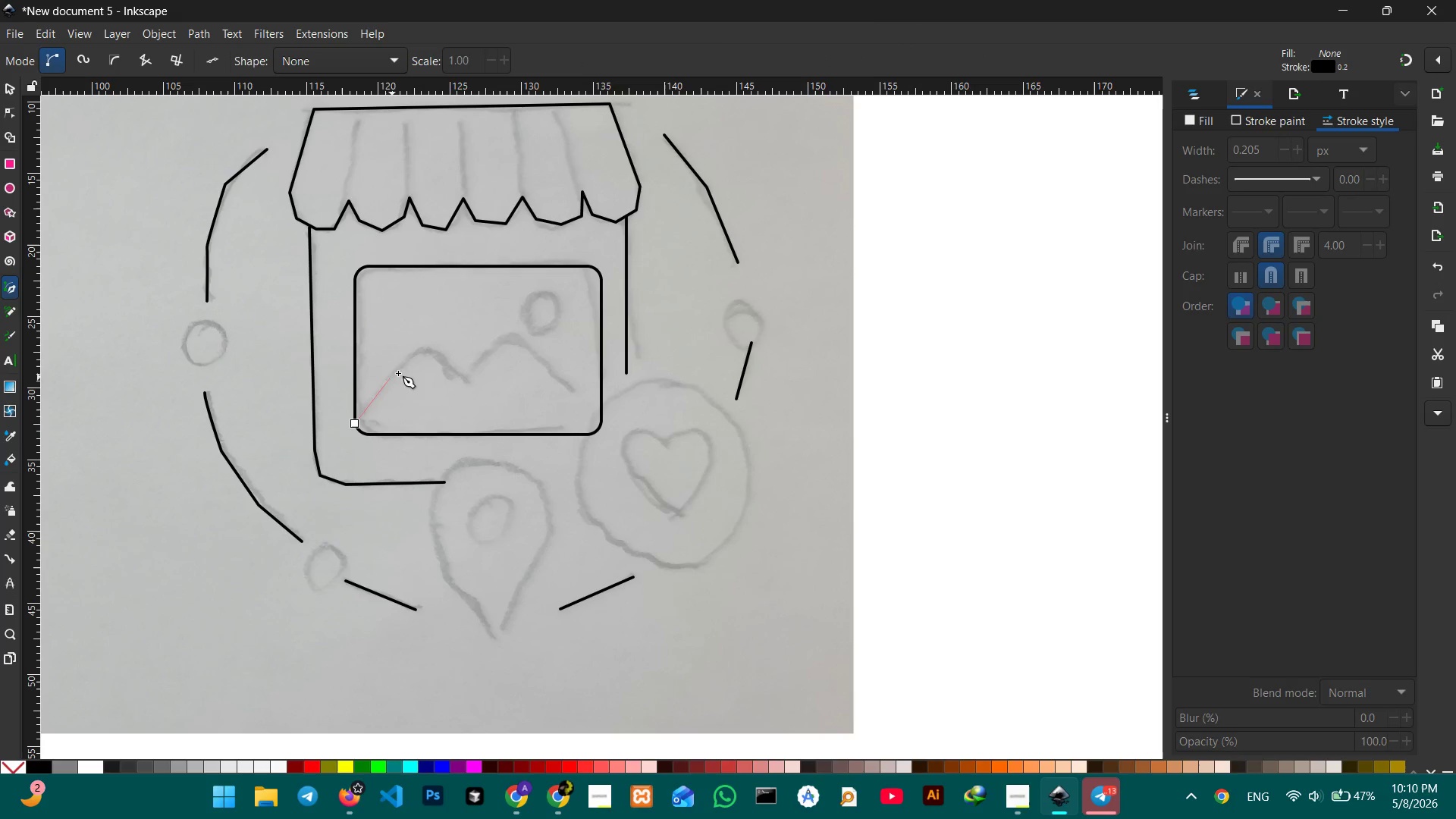 
left_click([497, 345])
 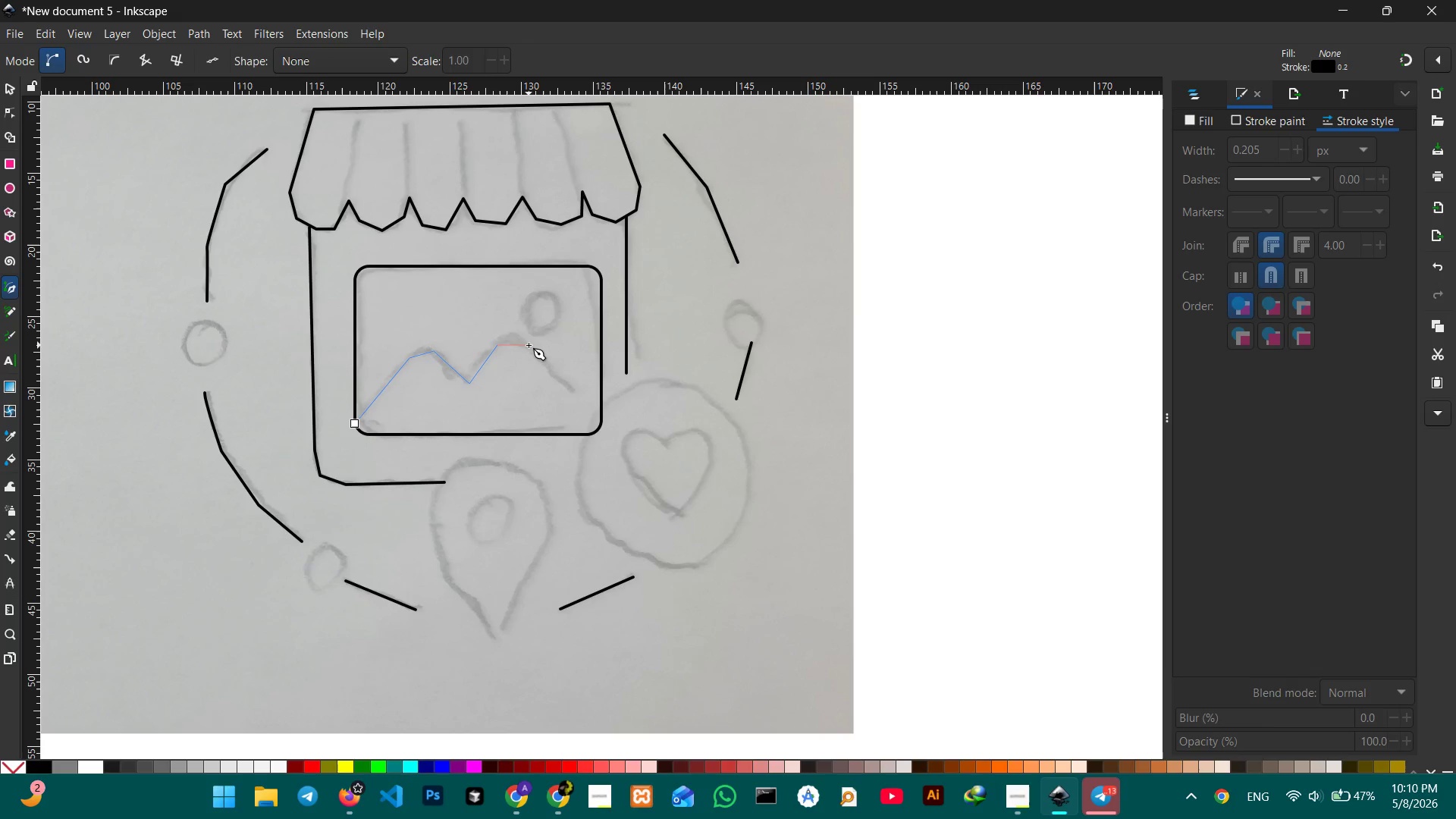 
left_click([527, 345])
 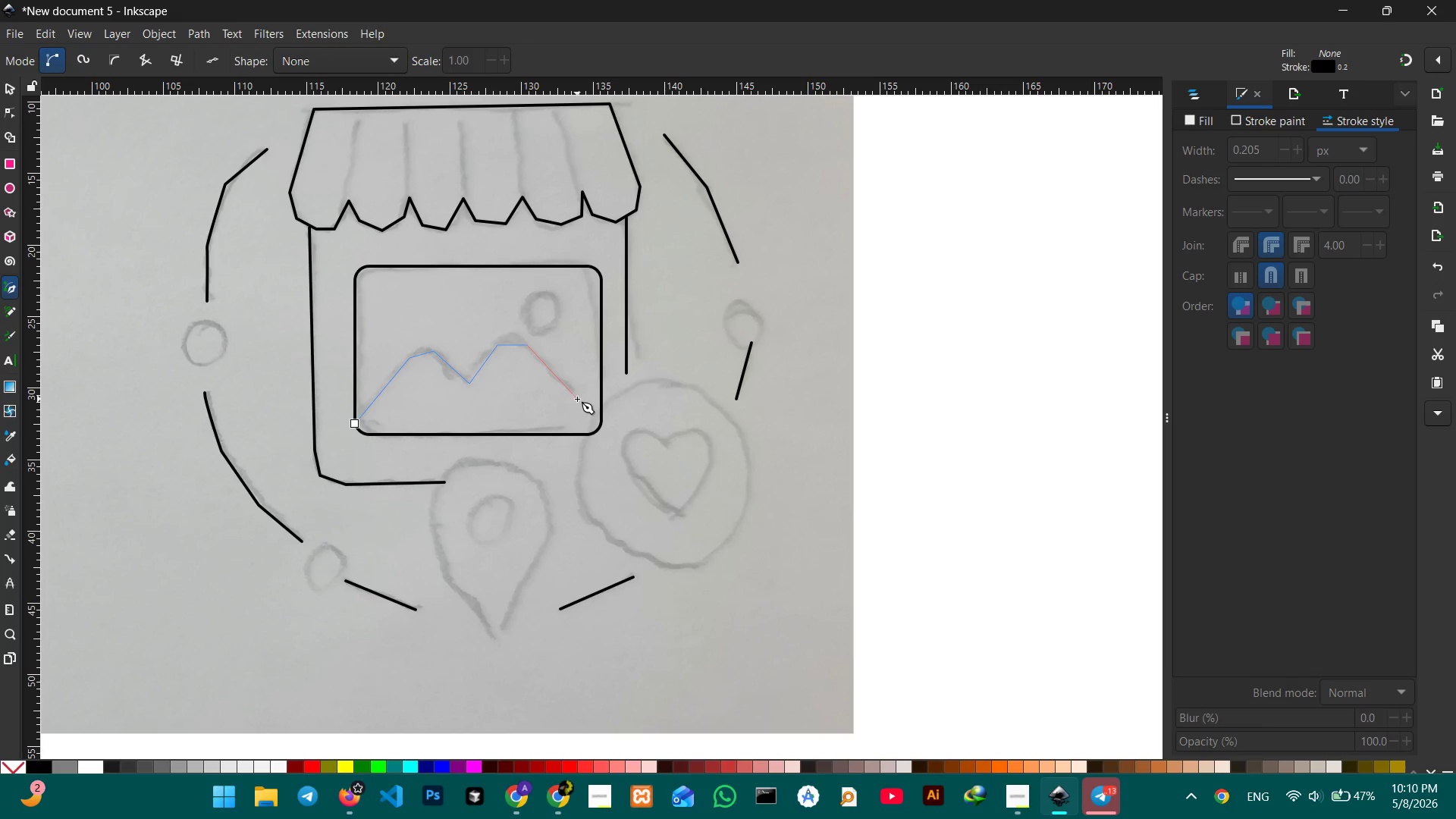 
left_click([578, 399])
 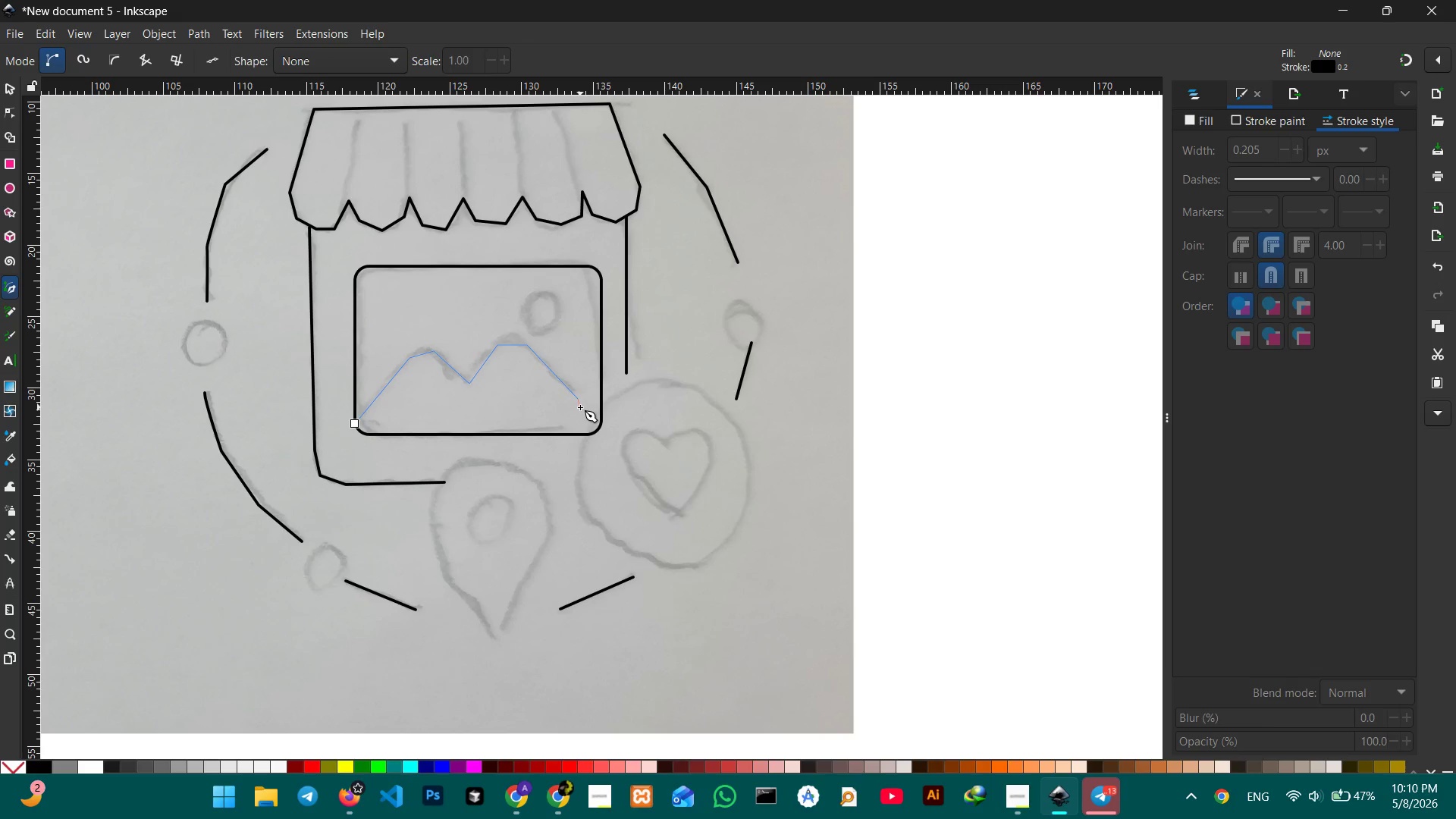 
key(Enter)
 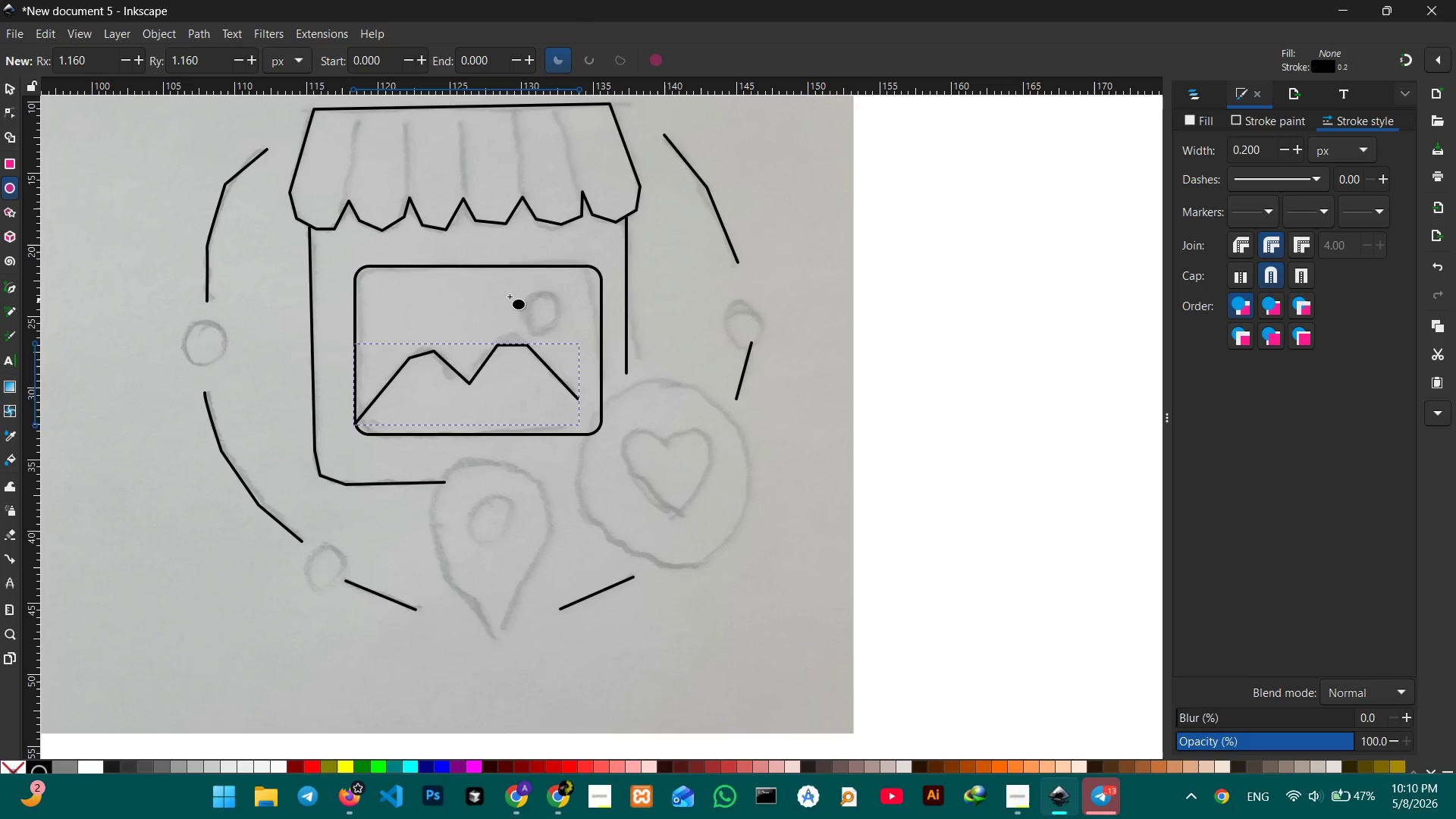 
left_click_drag(start_coordinate=[519, 298], to_coordinate=[557, 334])
 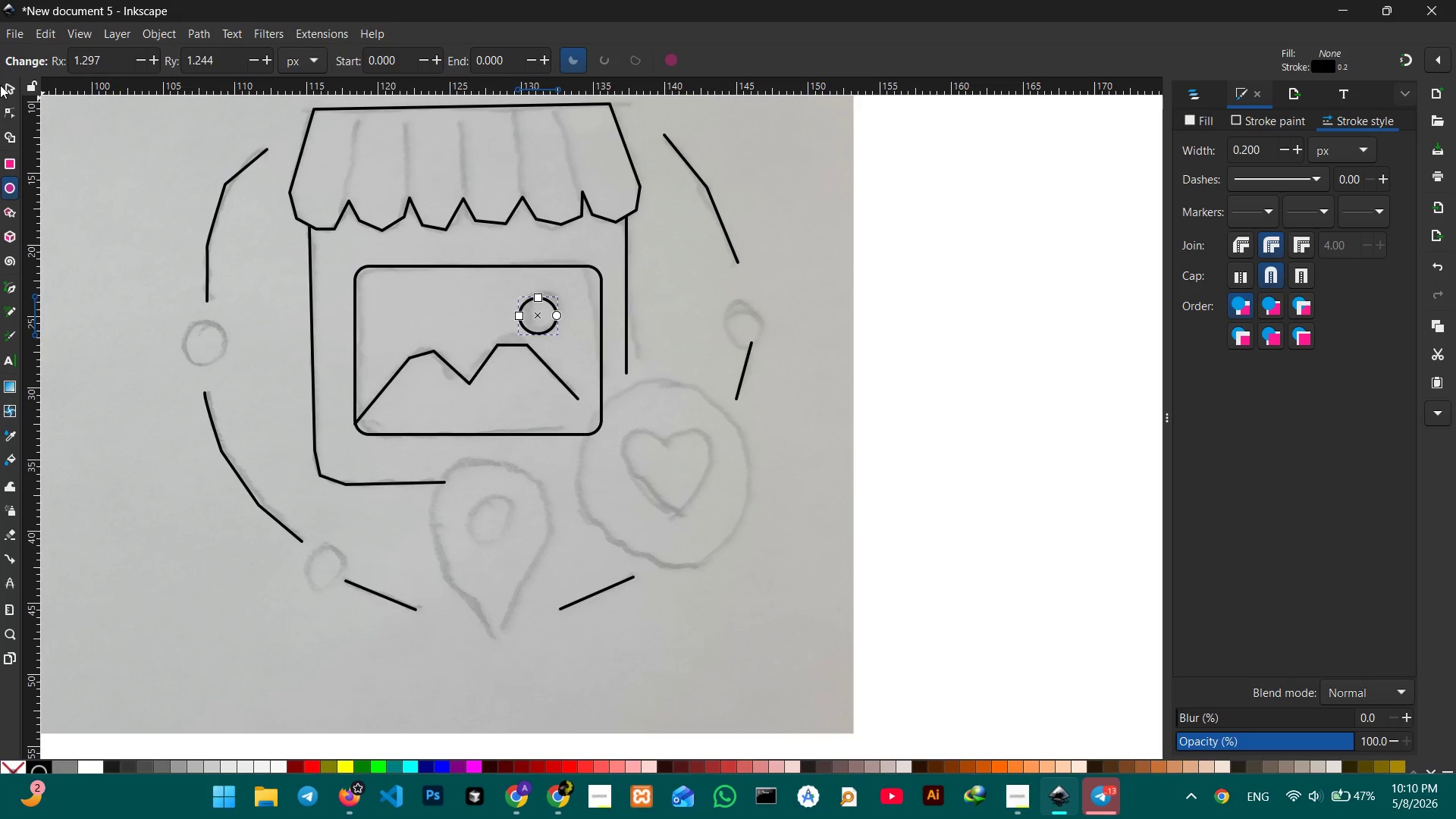 
left_click([0, 85])
 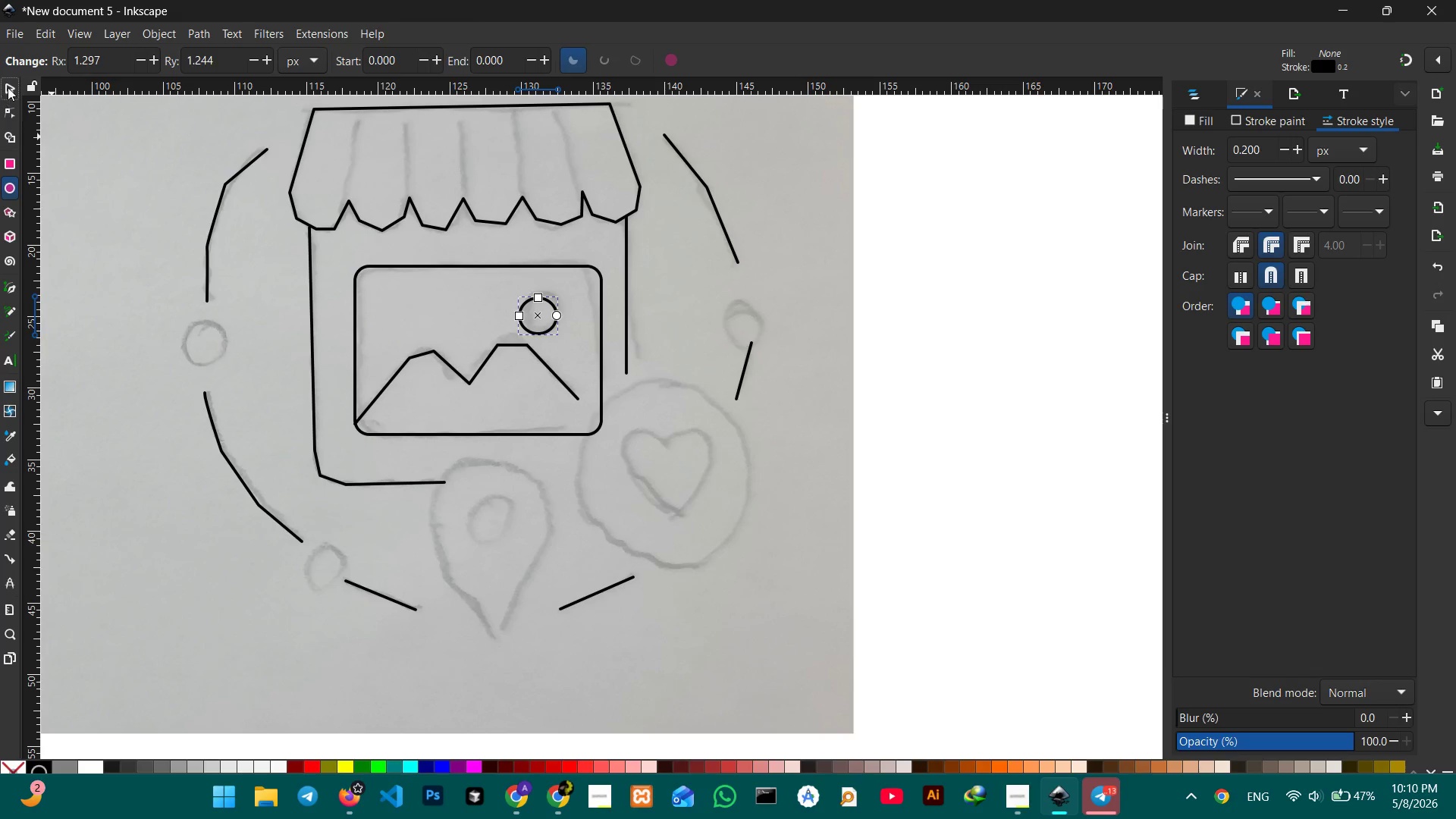 
left_click([18, 85])
 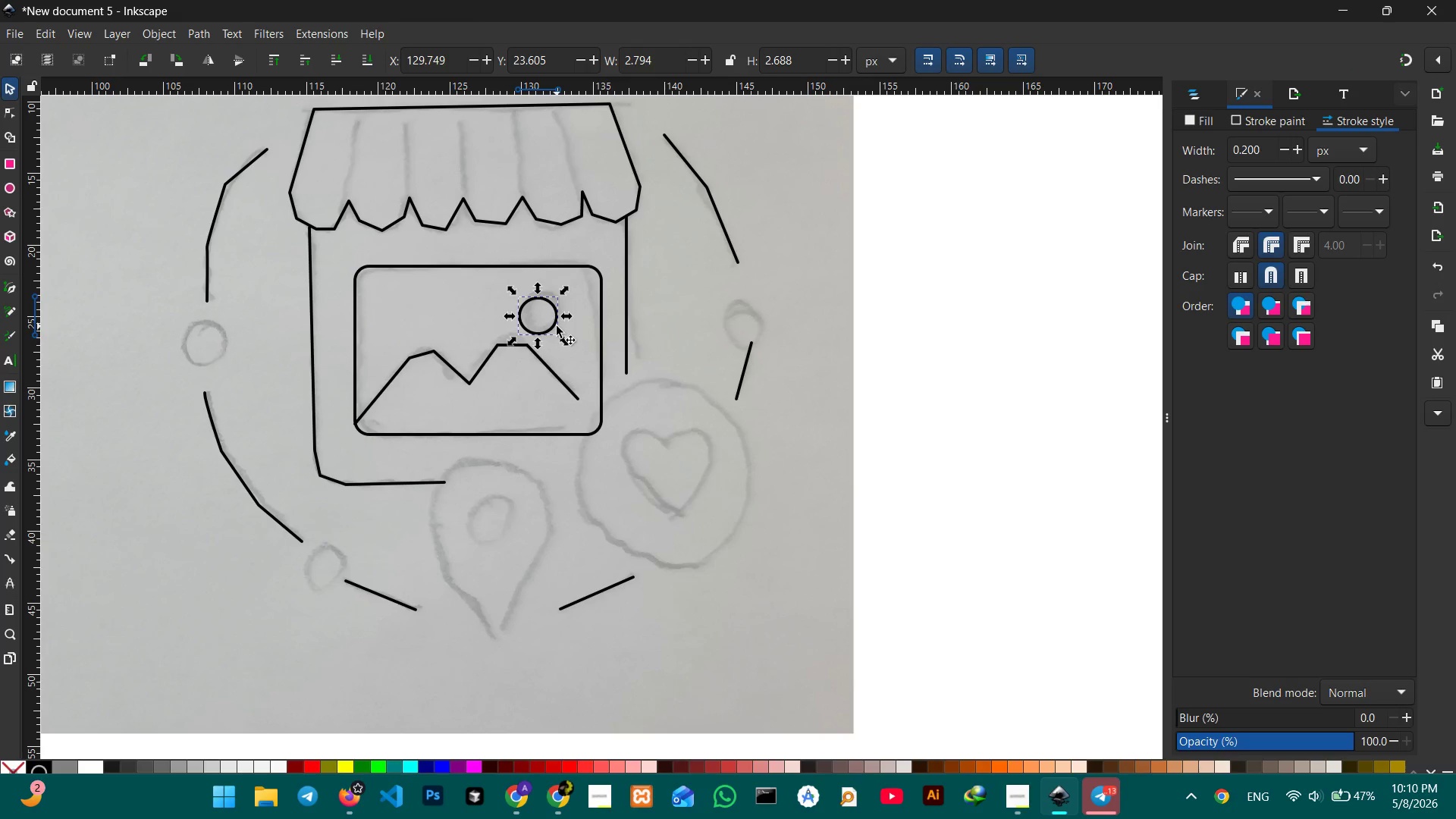 
left_click_drag(start_coordinate=[551, 326], to_coordinate=[557, 318])
 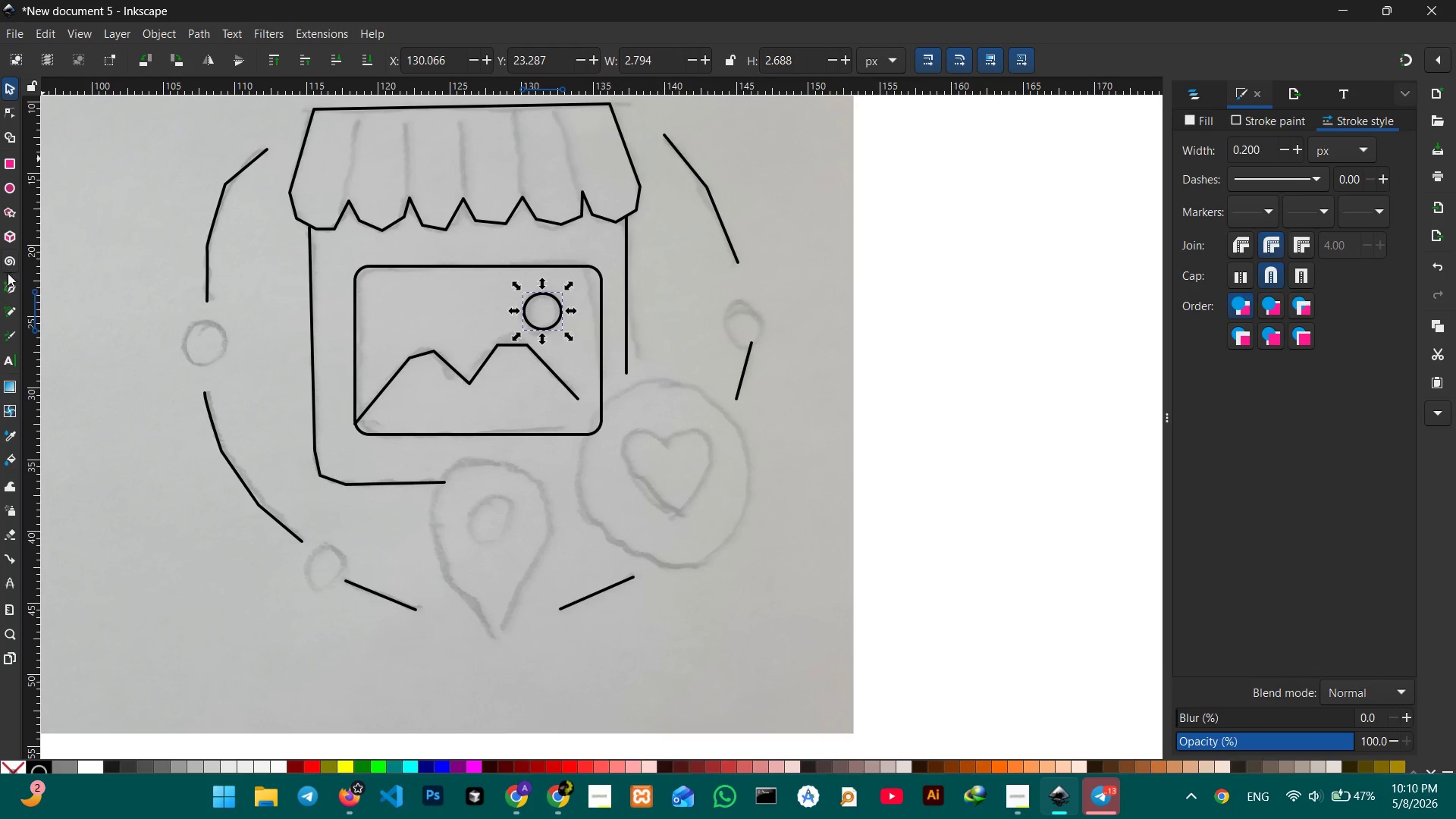 
left_click([10, 286])
 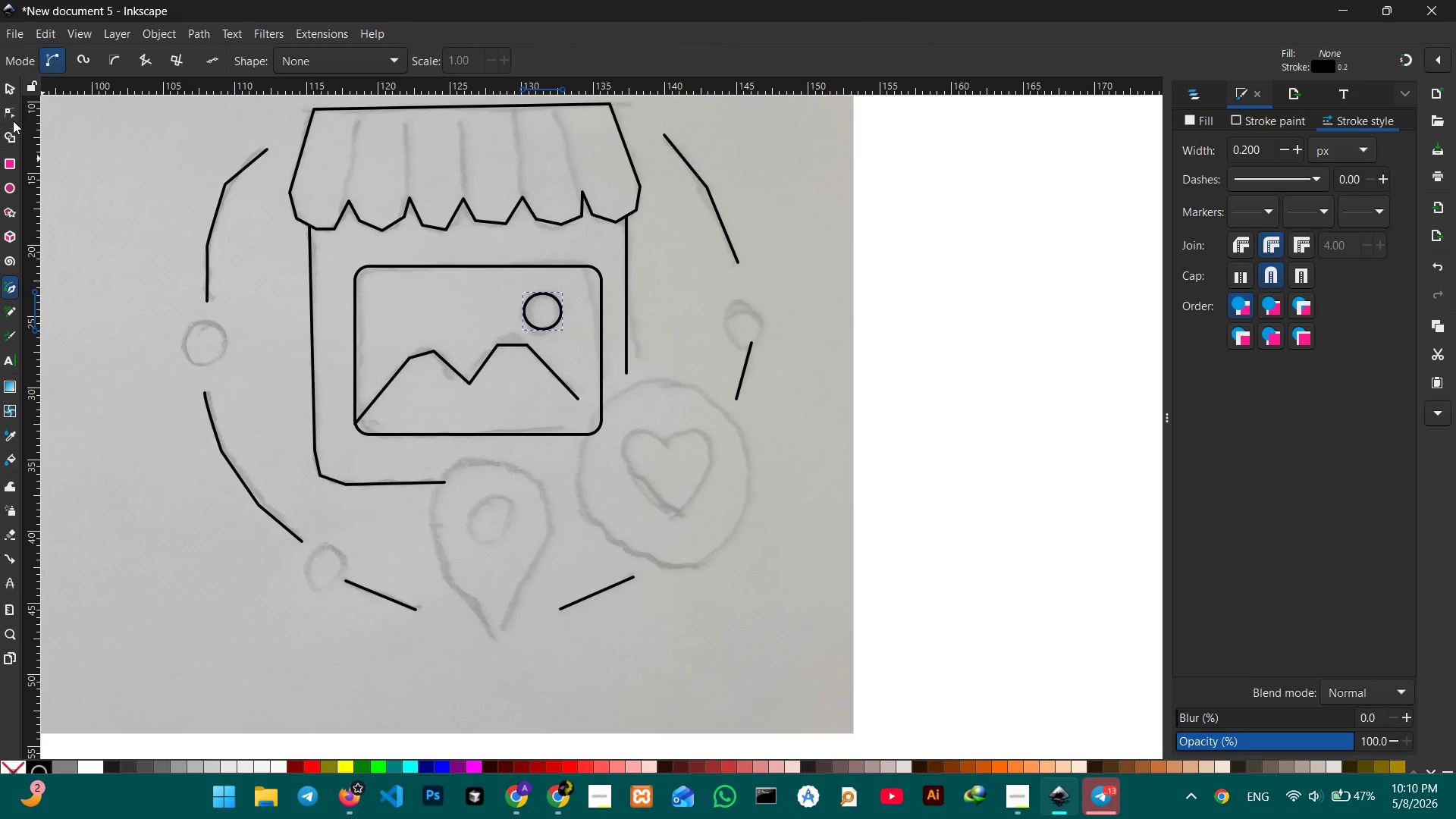 
left_click([12, 113])
 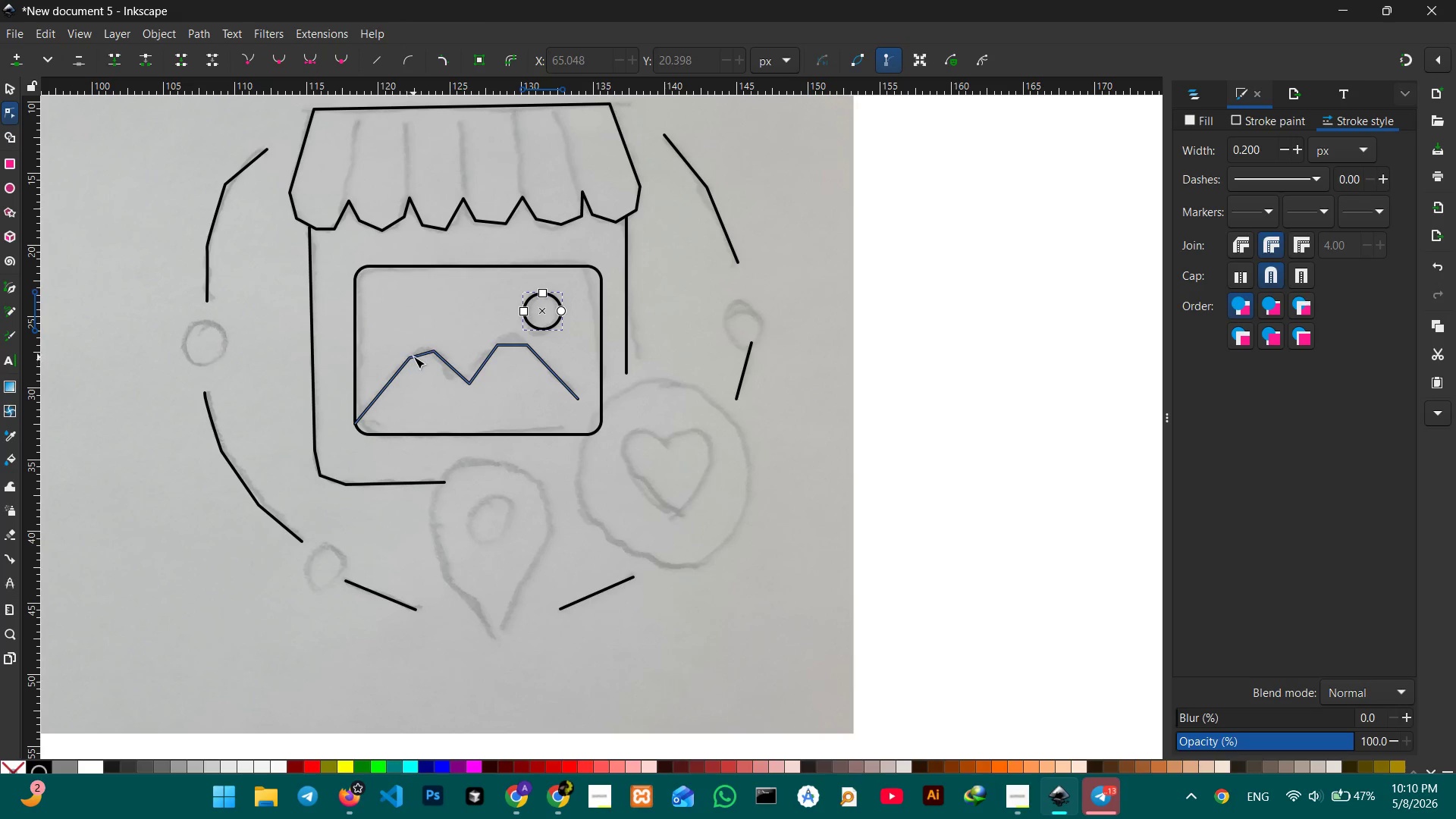 
left_click([415, 356])
 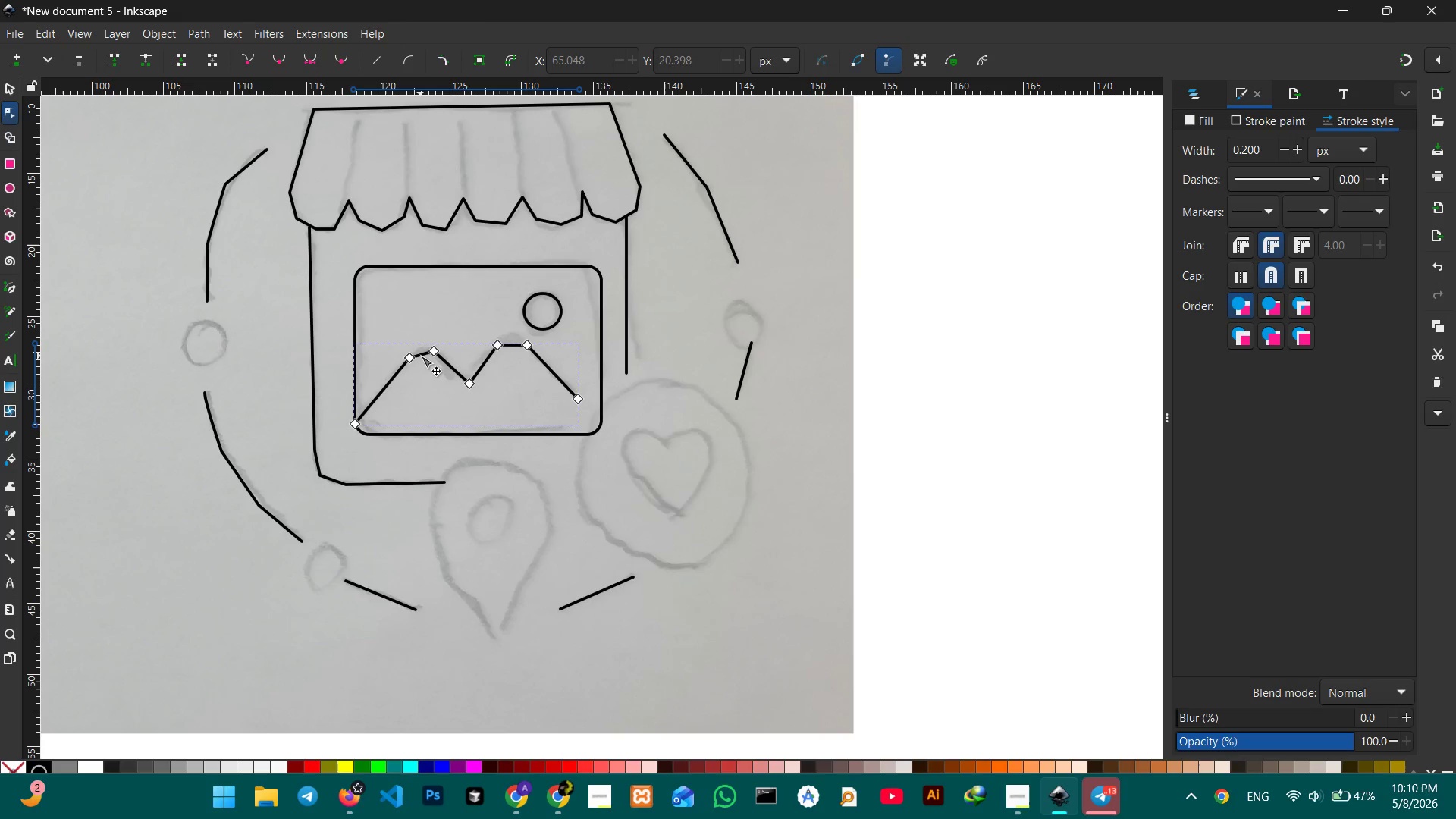 
left_click_drag(start_coordinate=[421, 356], to_coordinate=[421, 348])
 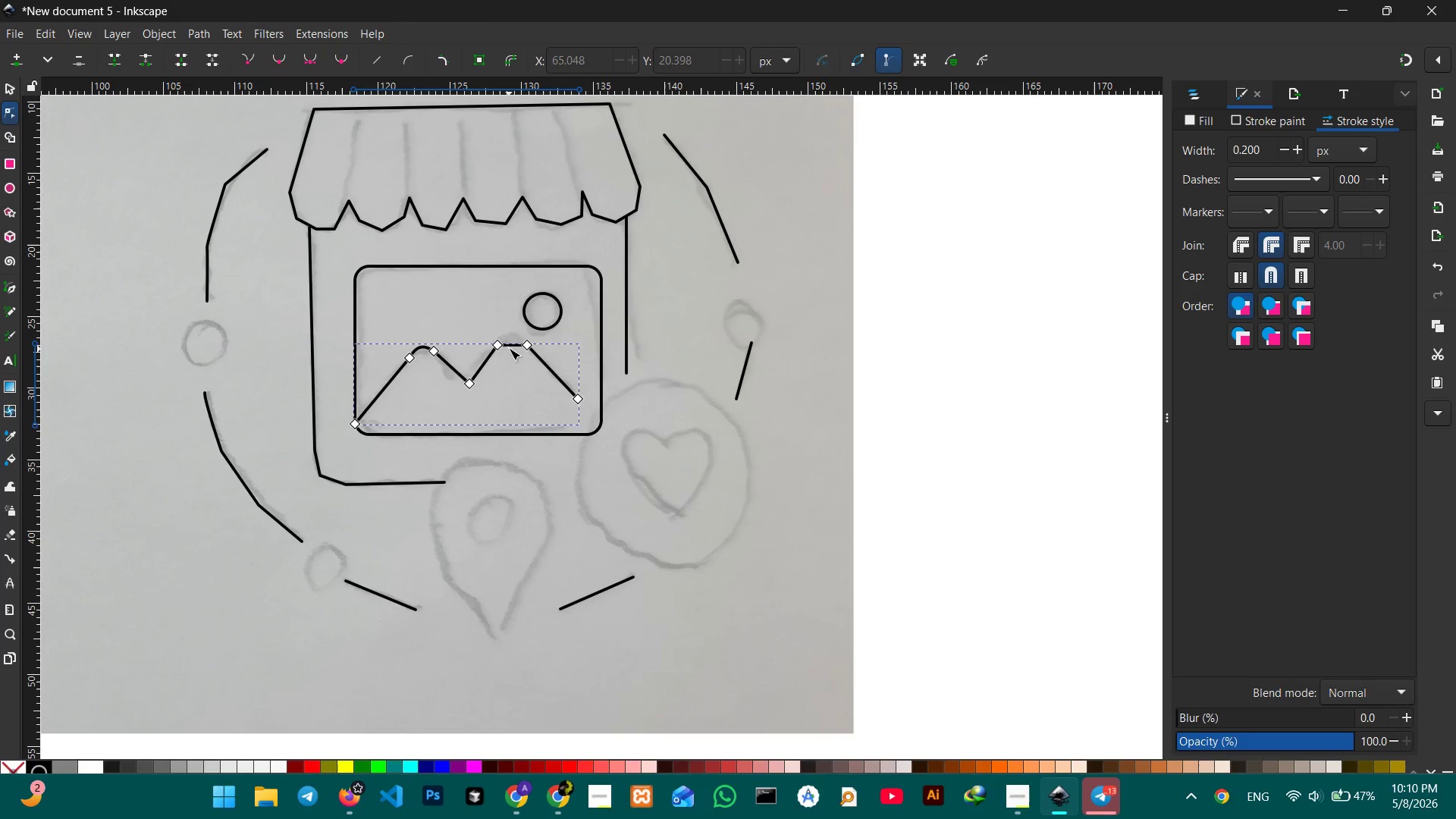 
left_click_drag(start_coordinate=[509, 344], to_coordinate=[512, 336])
 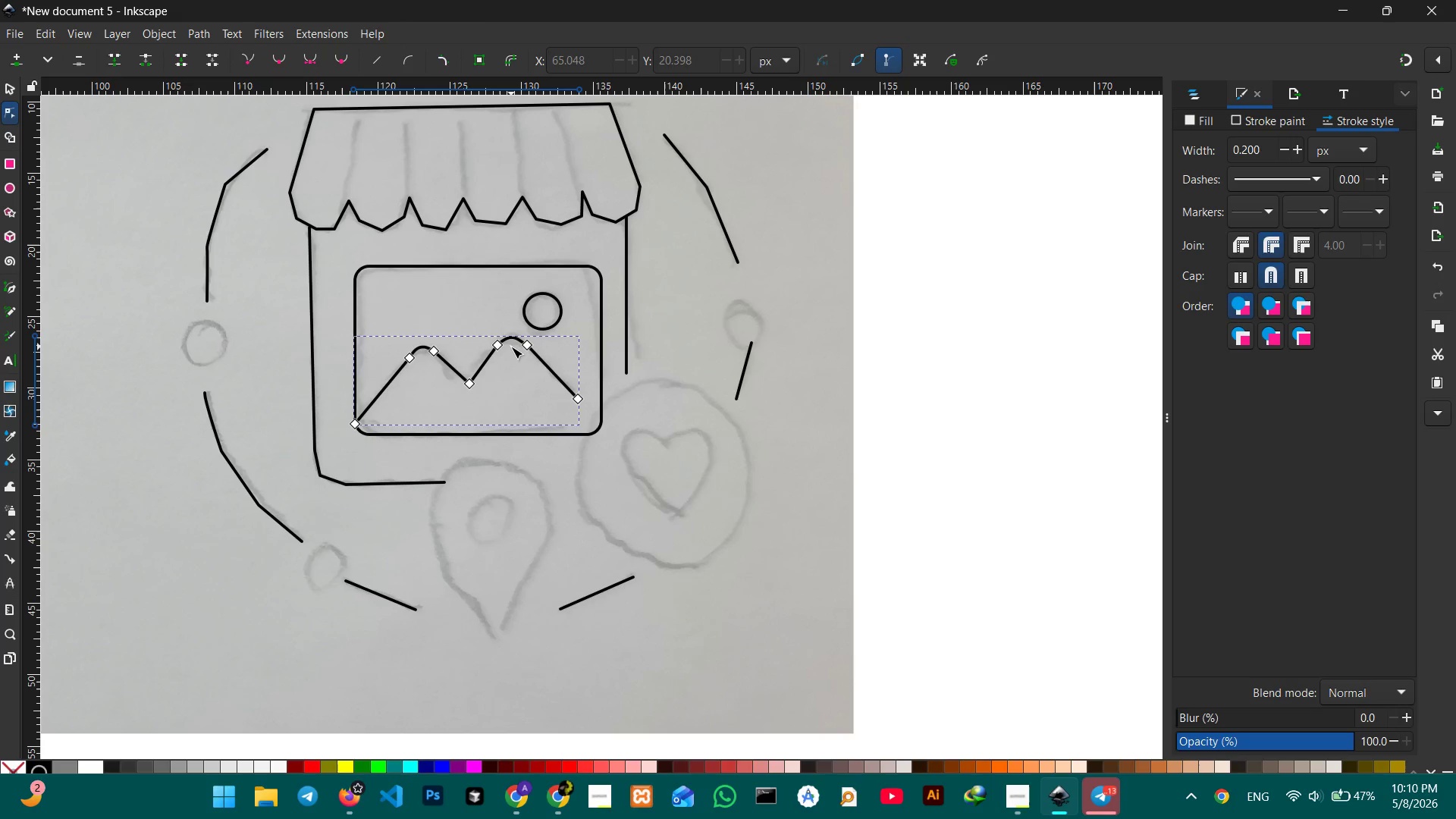 
wait(10.67)
 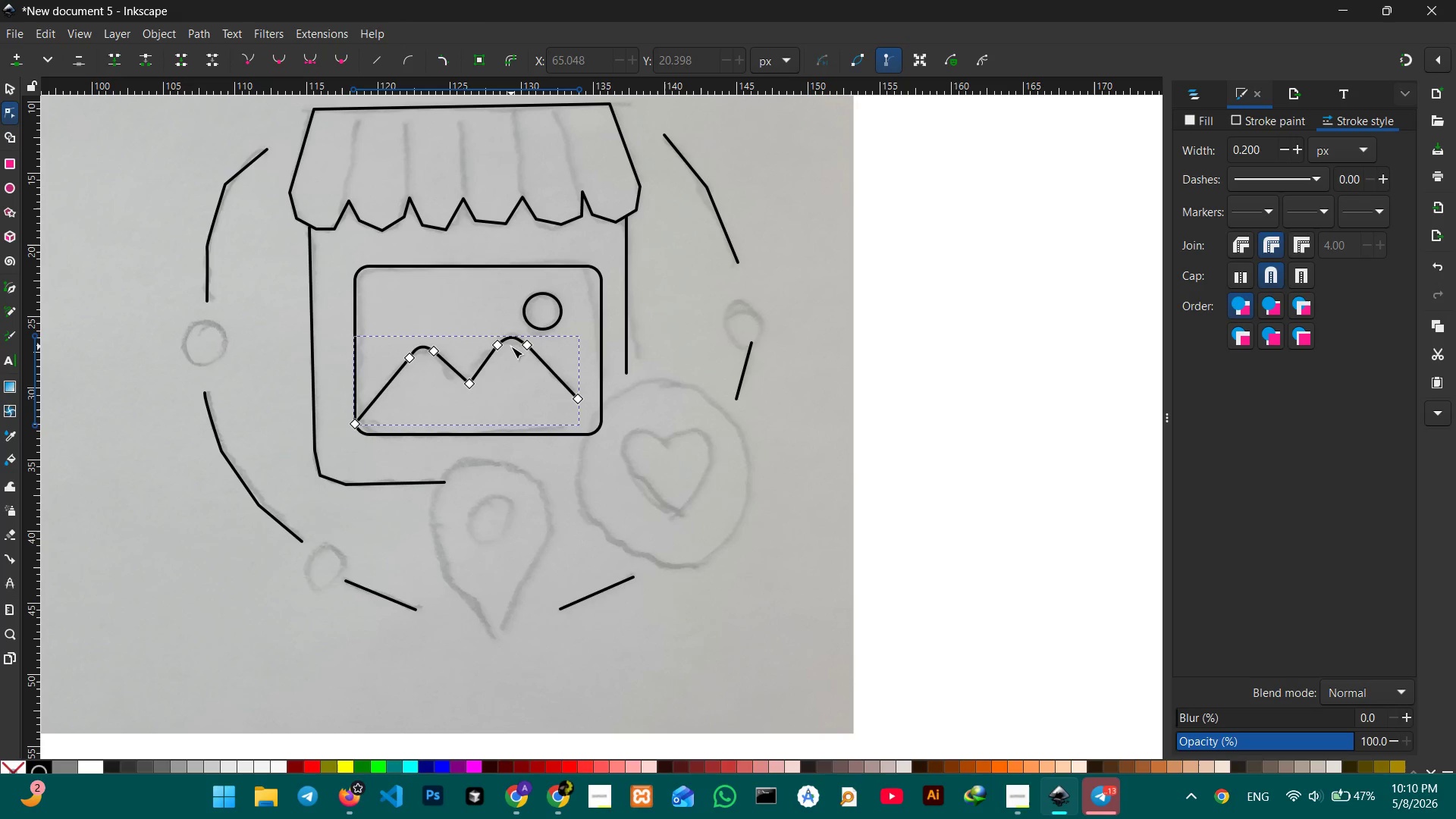 
left_click([377, 224])
 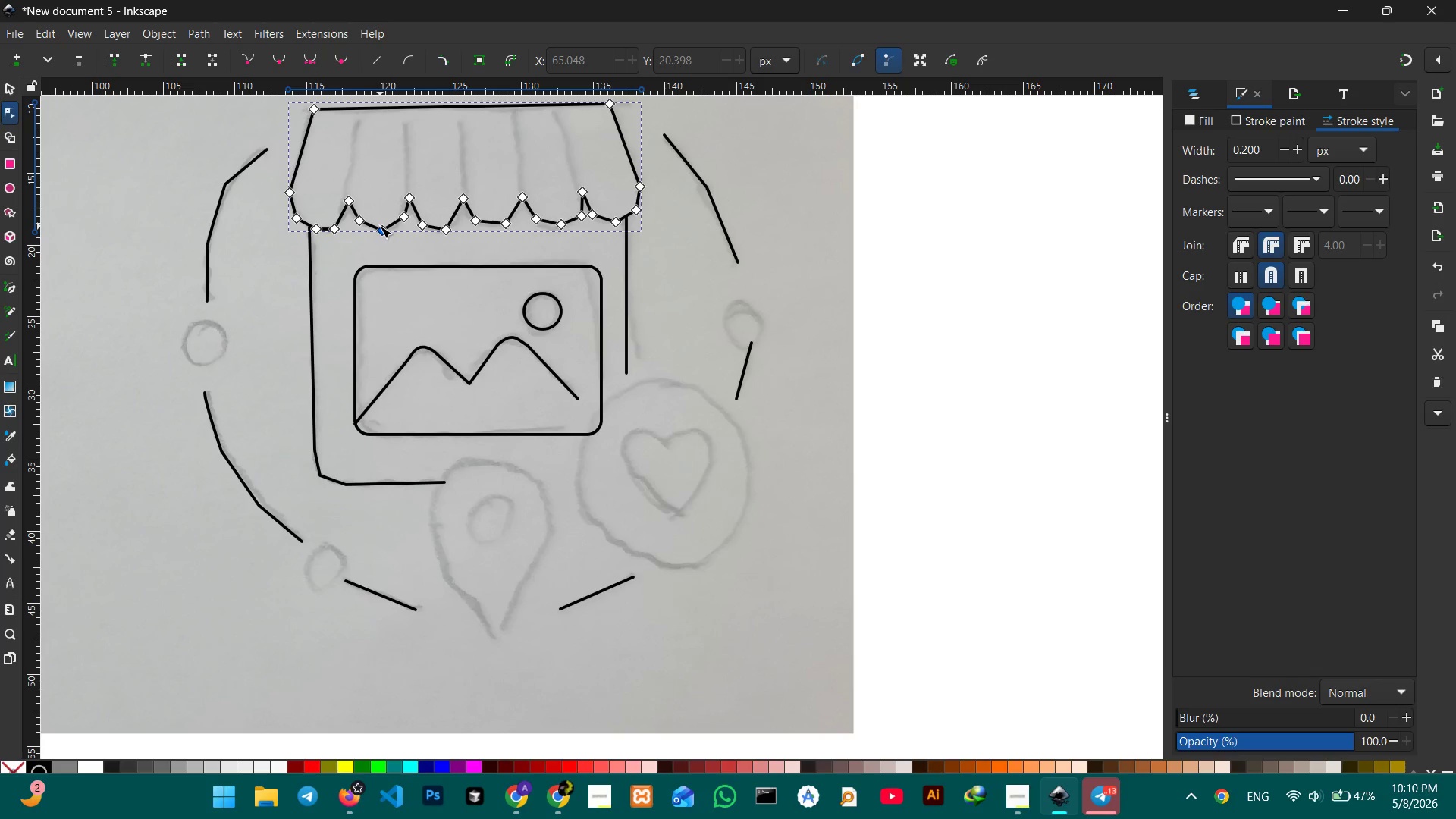 
left_click([380, 226])
 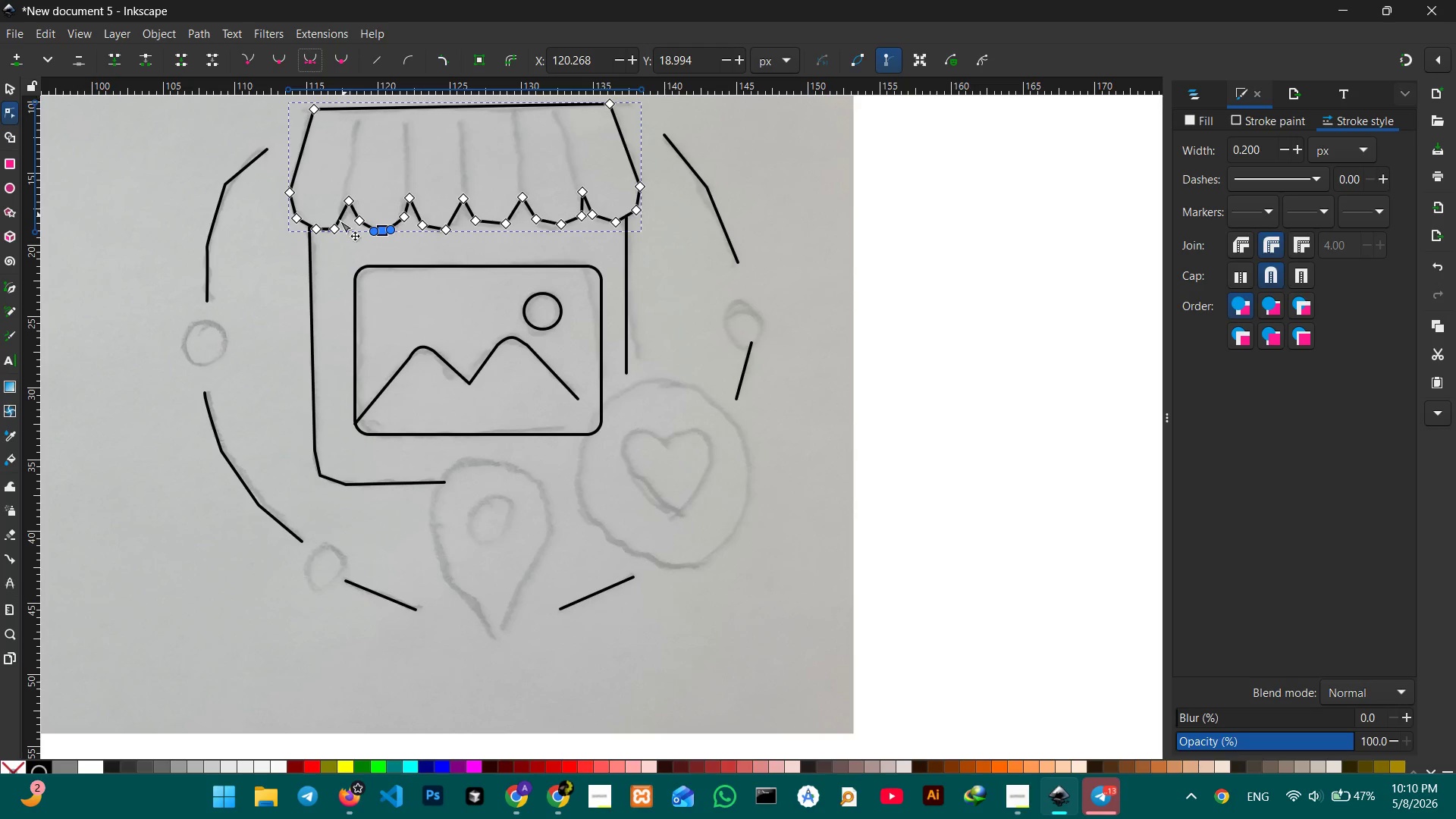 
left_click([318, 234])
 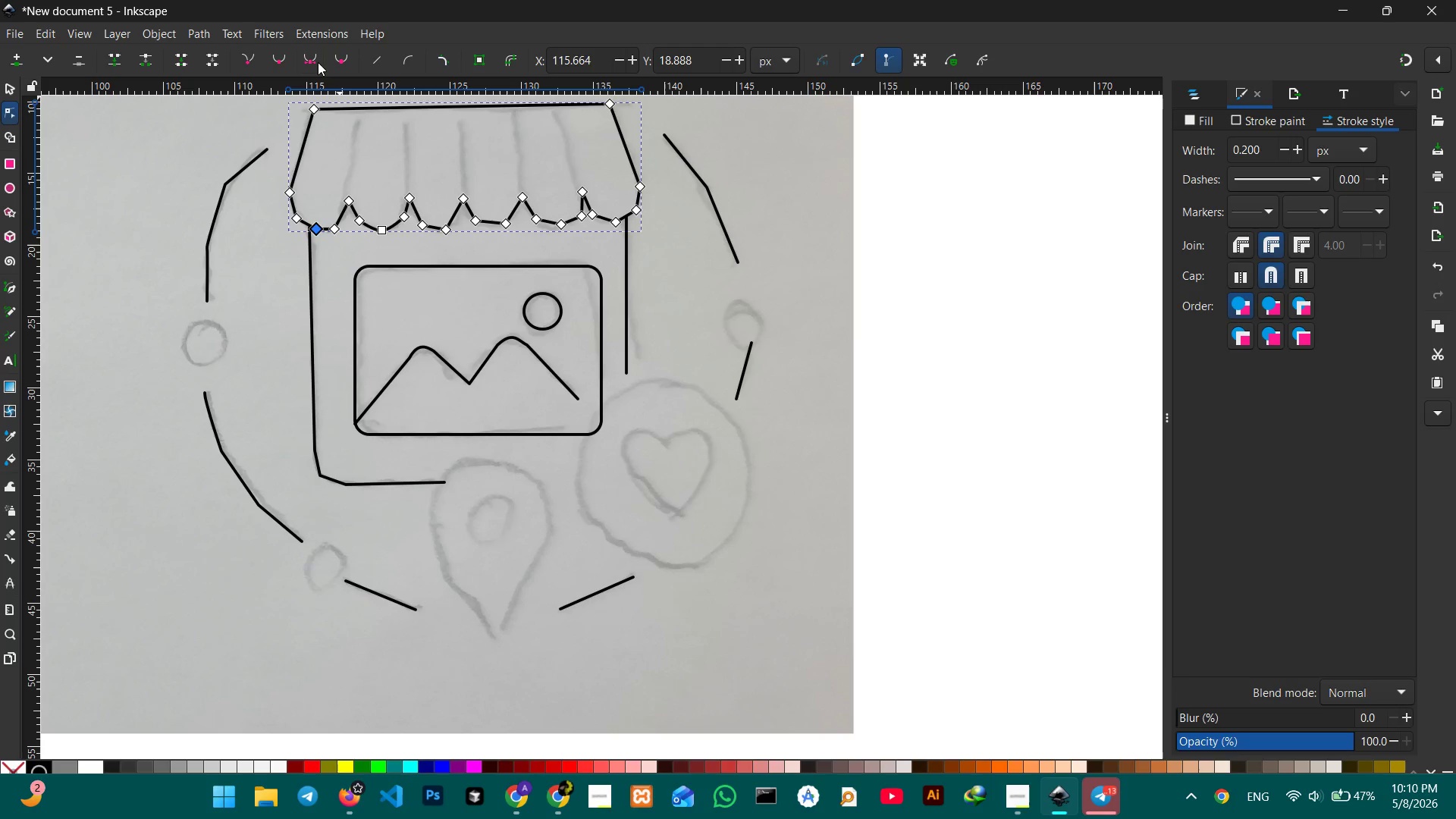 
left_click([318, 62])
 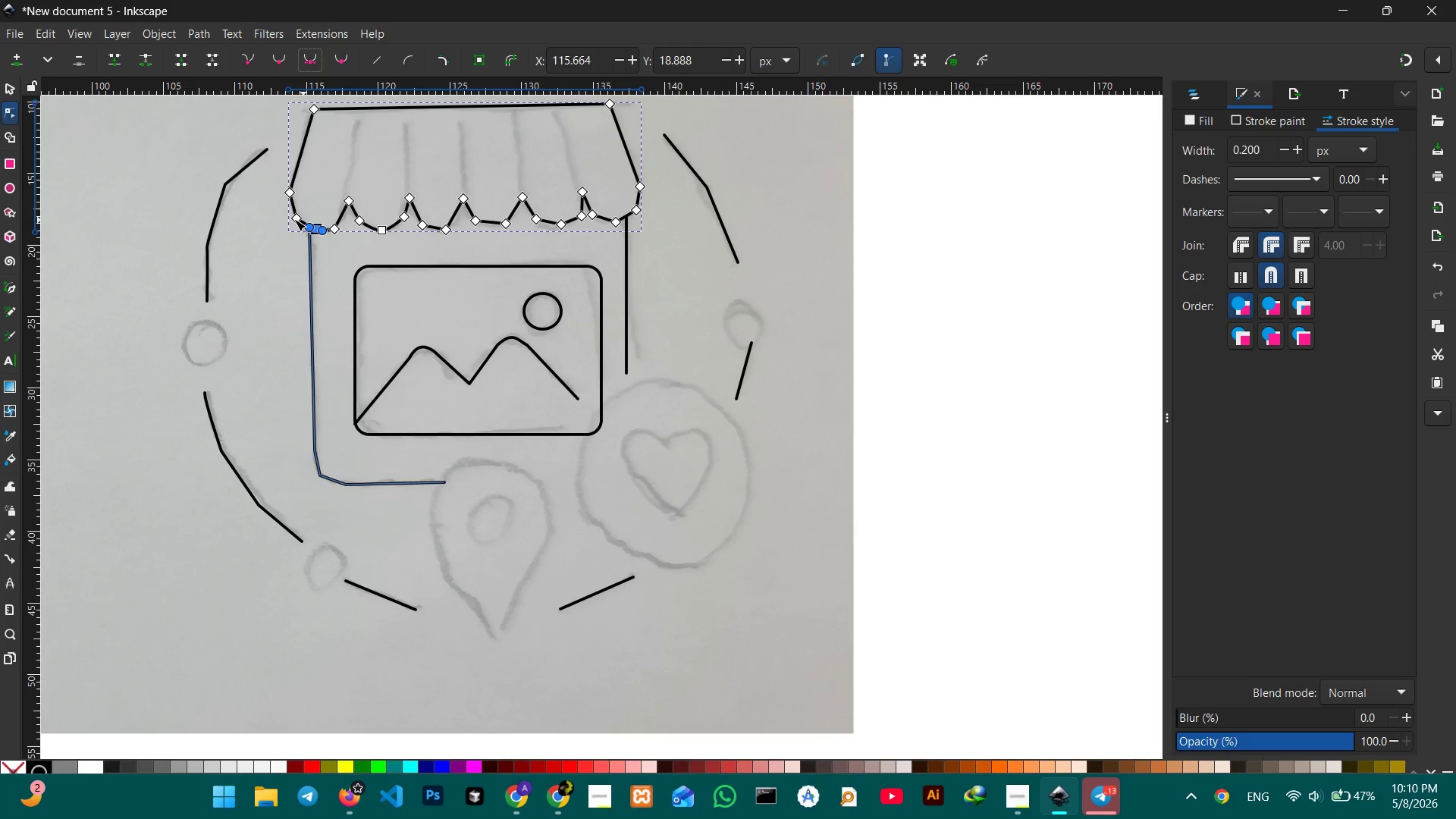 
left_click([293, 219])
 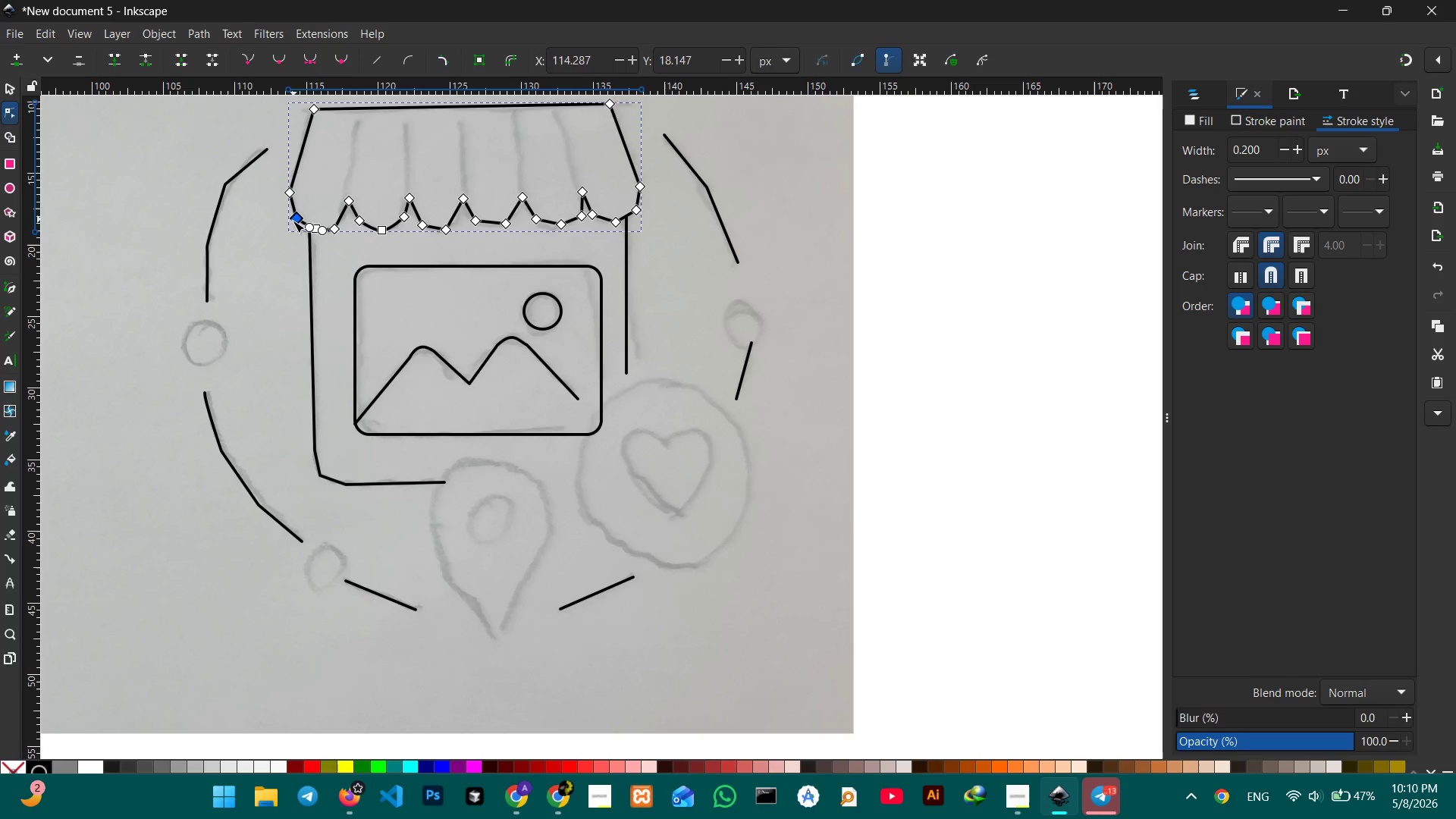 
key(Backspace)
 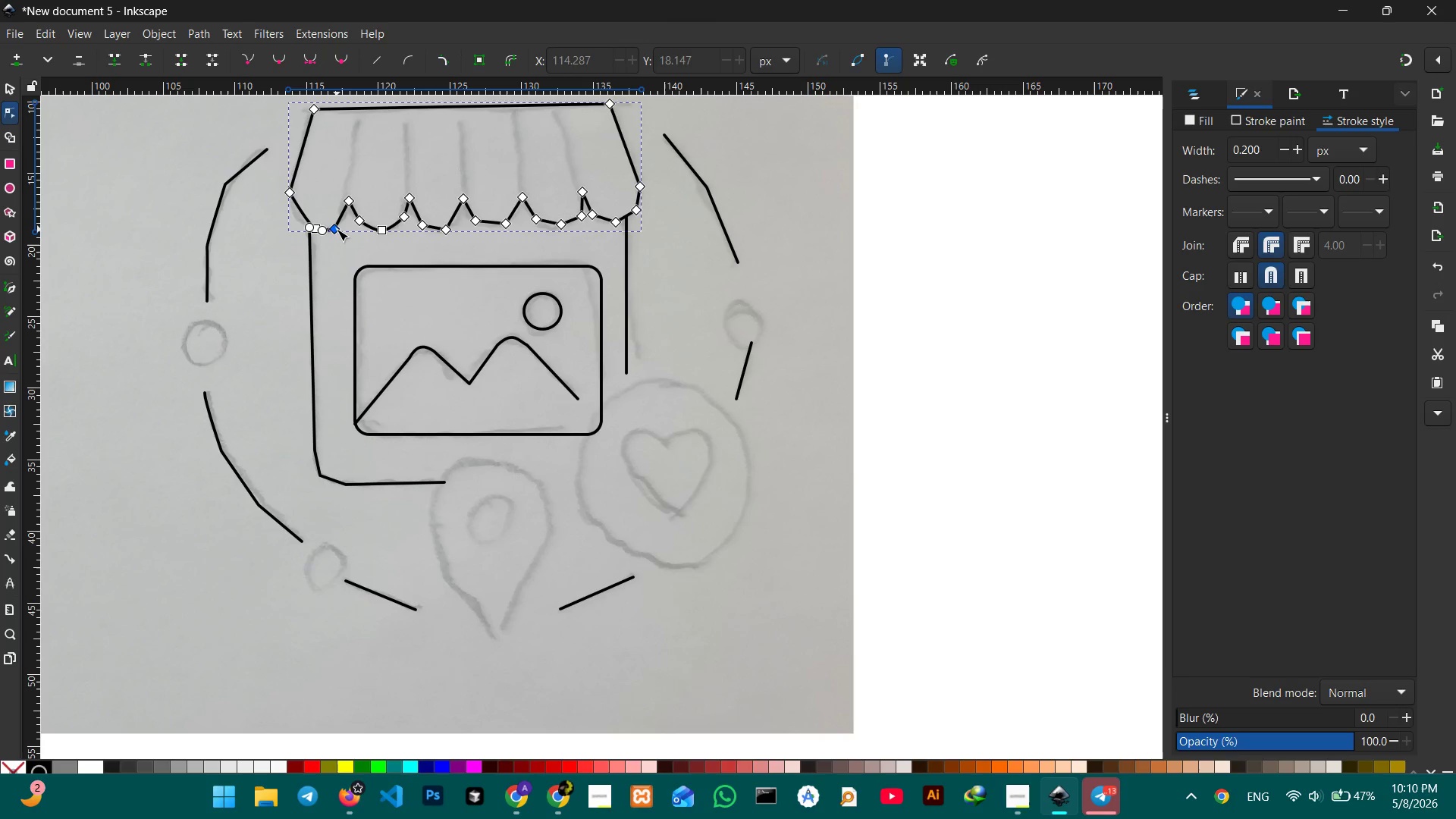 
left_click([337, 229])
 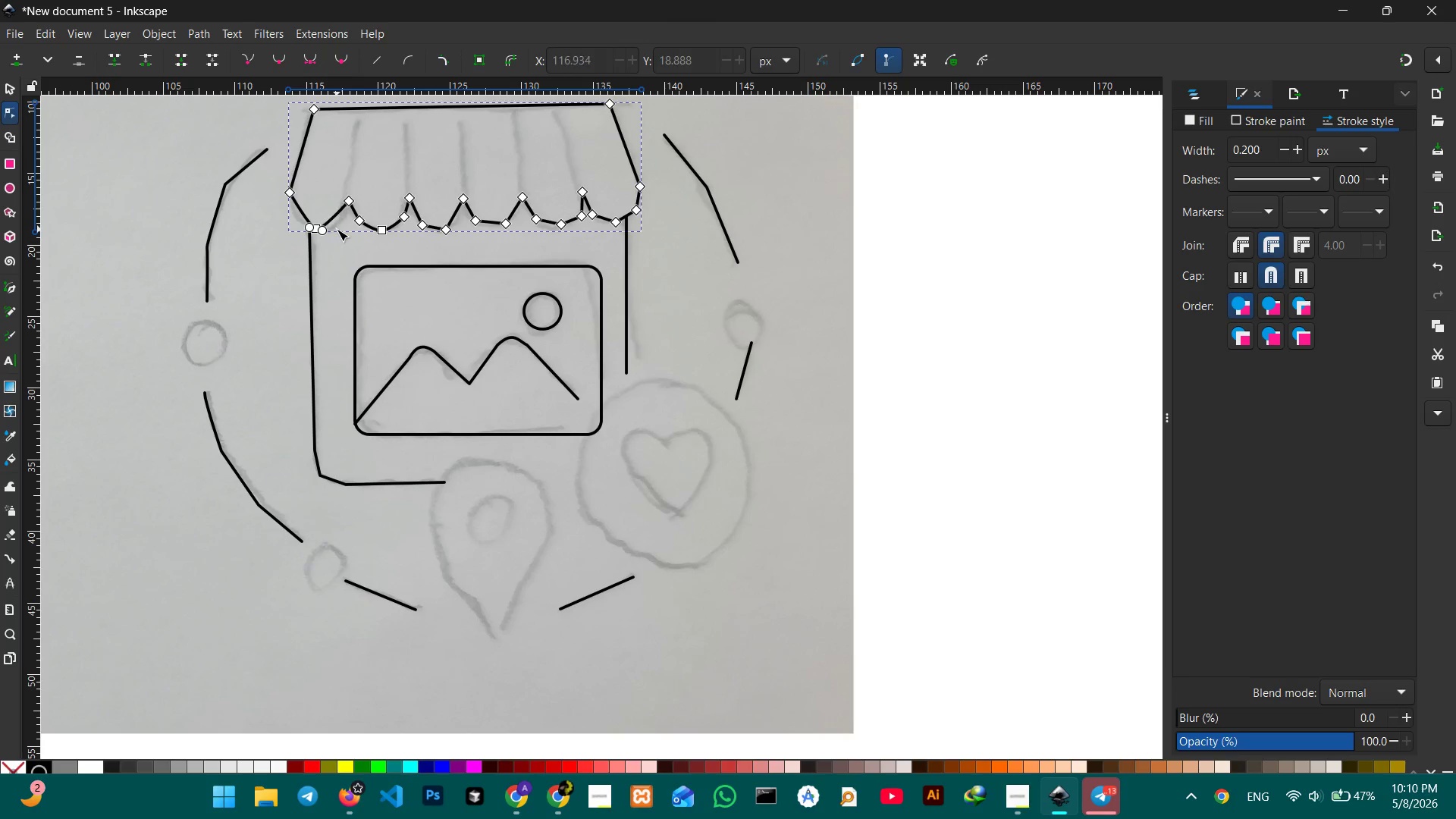 
key(Backspace)
 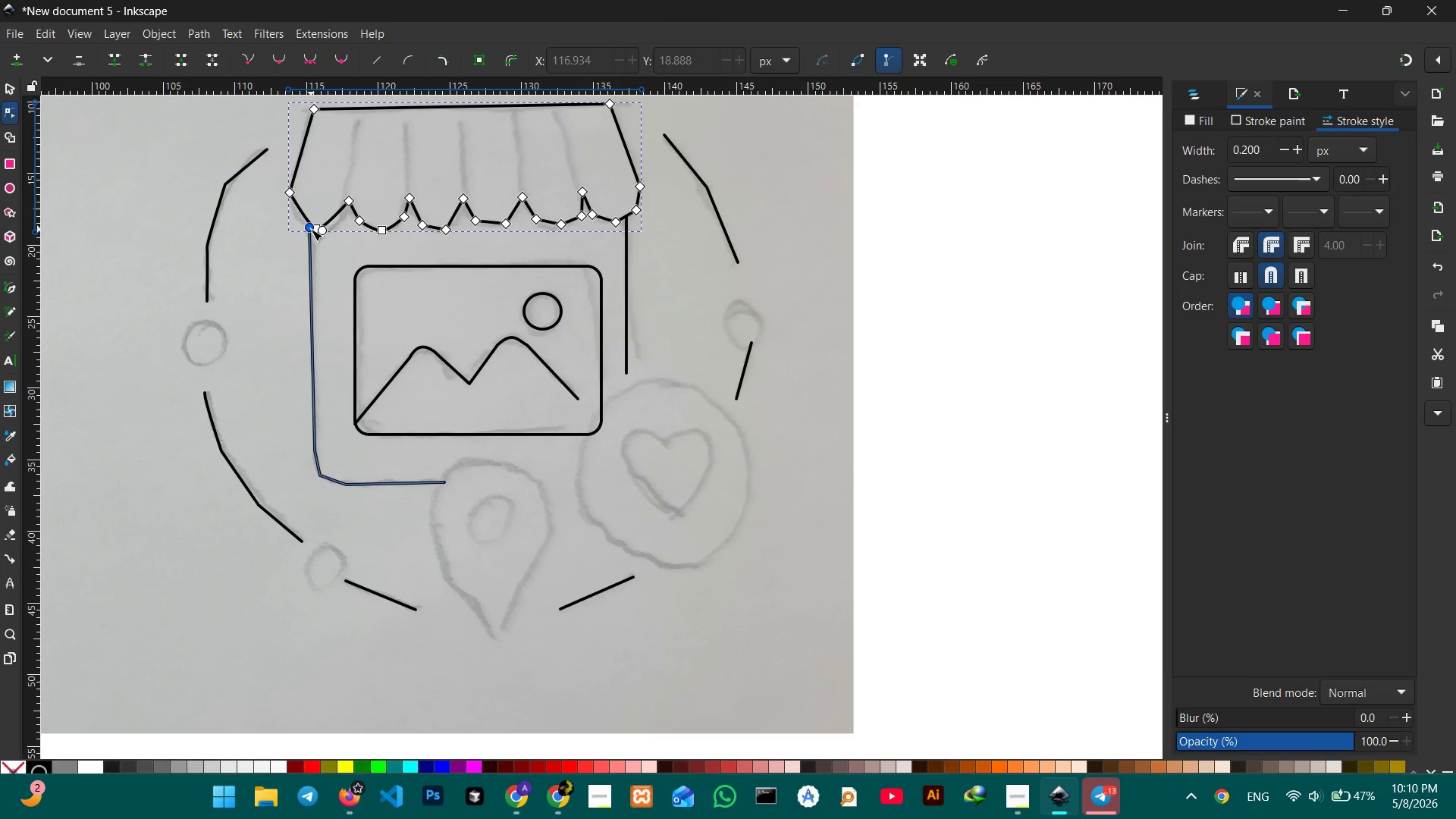 
left_click_drag(start_coordinate=[311, 229], to_coordinate=[284, 228])
 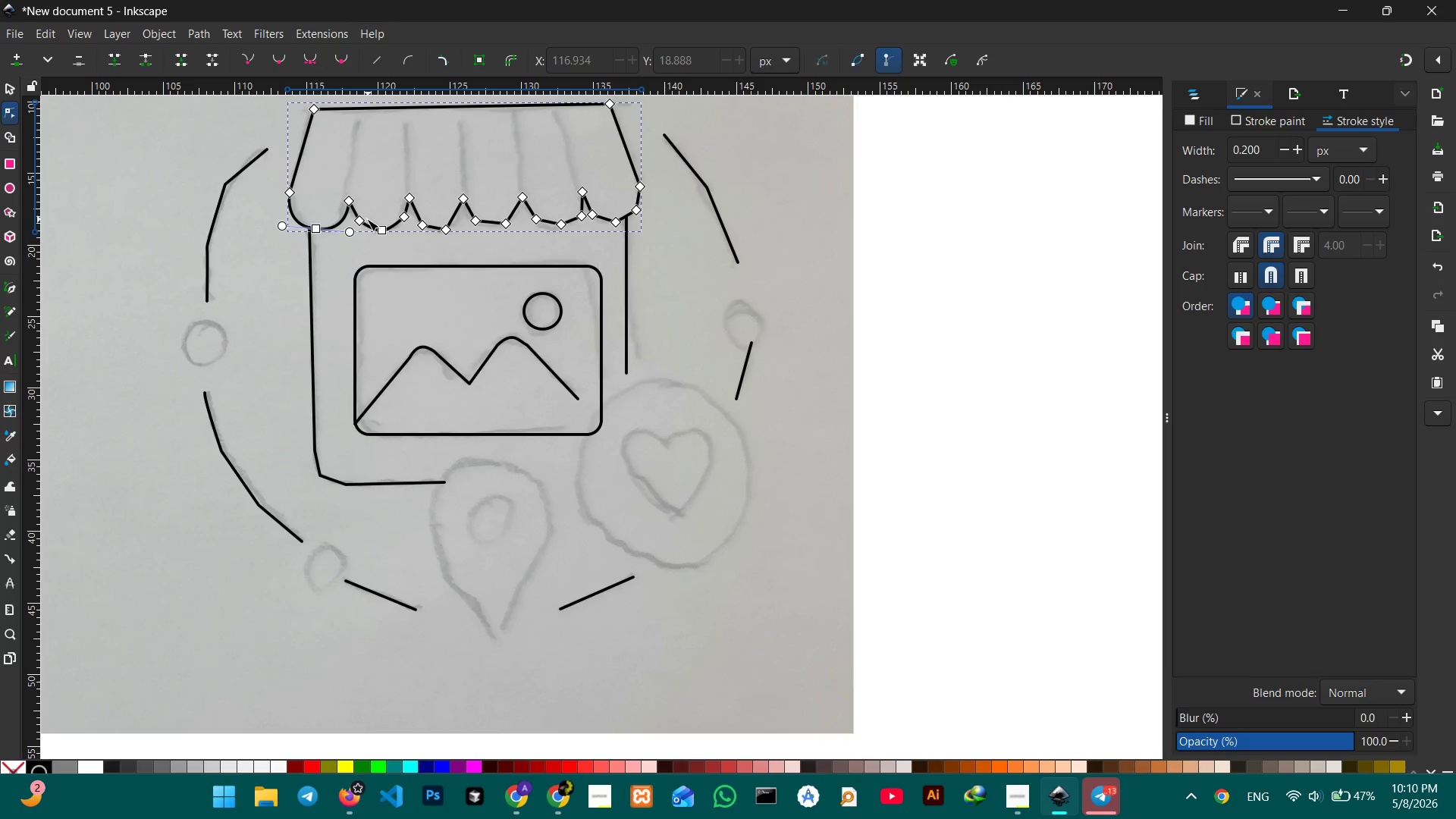 
left_click([363, 220])
 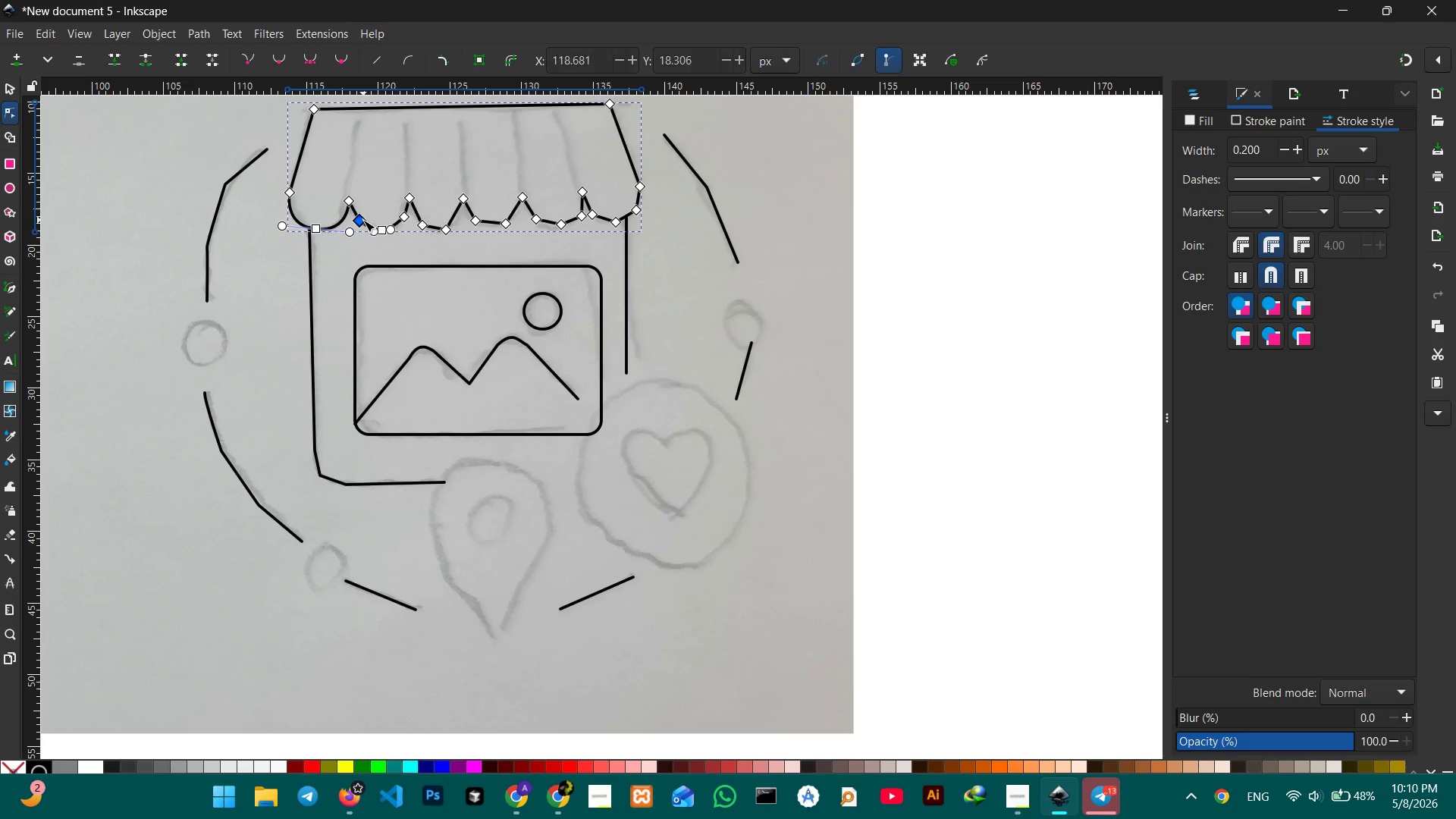 
key(Backspace)
 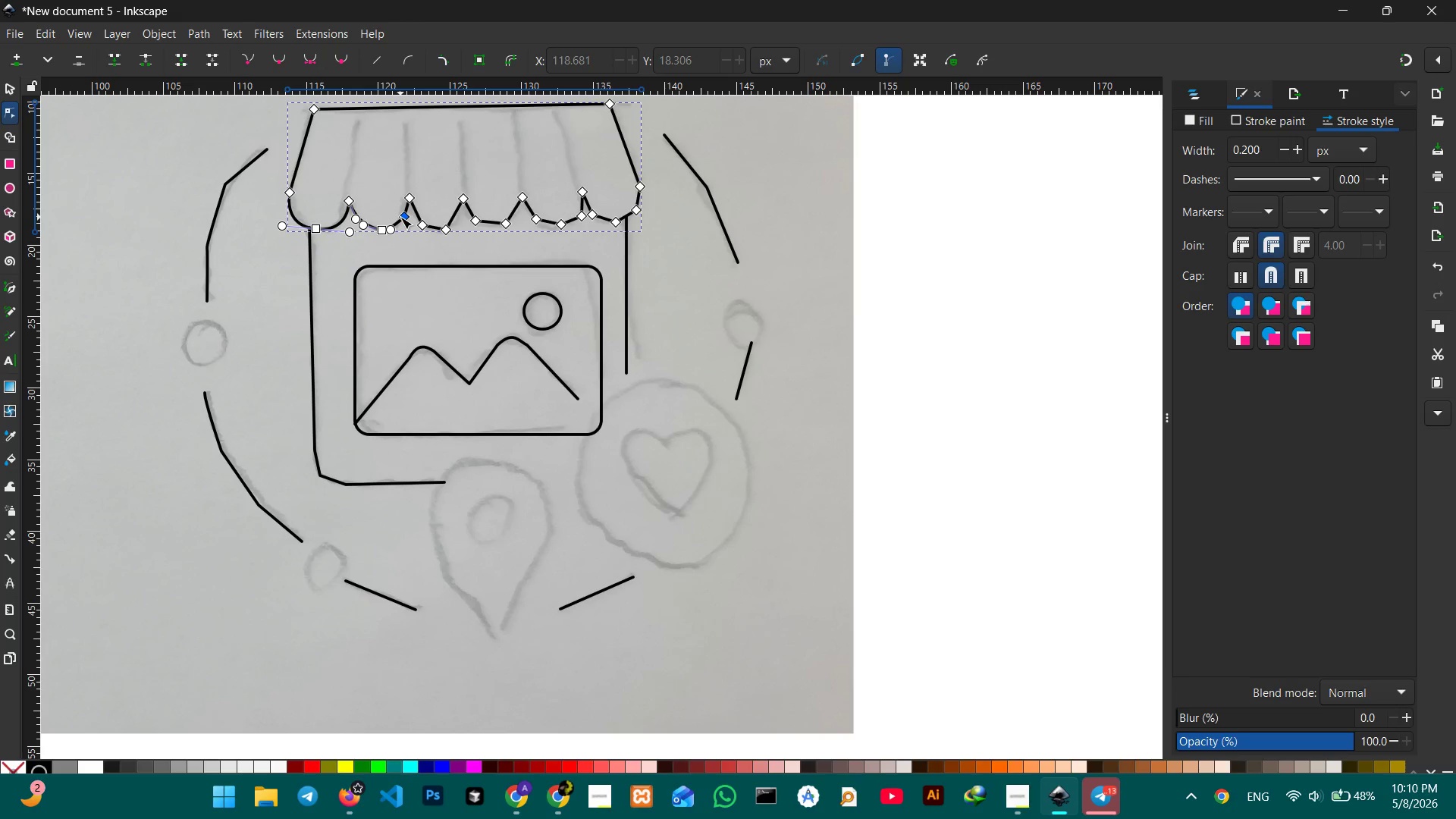 
left_click([400, 217])
 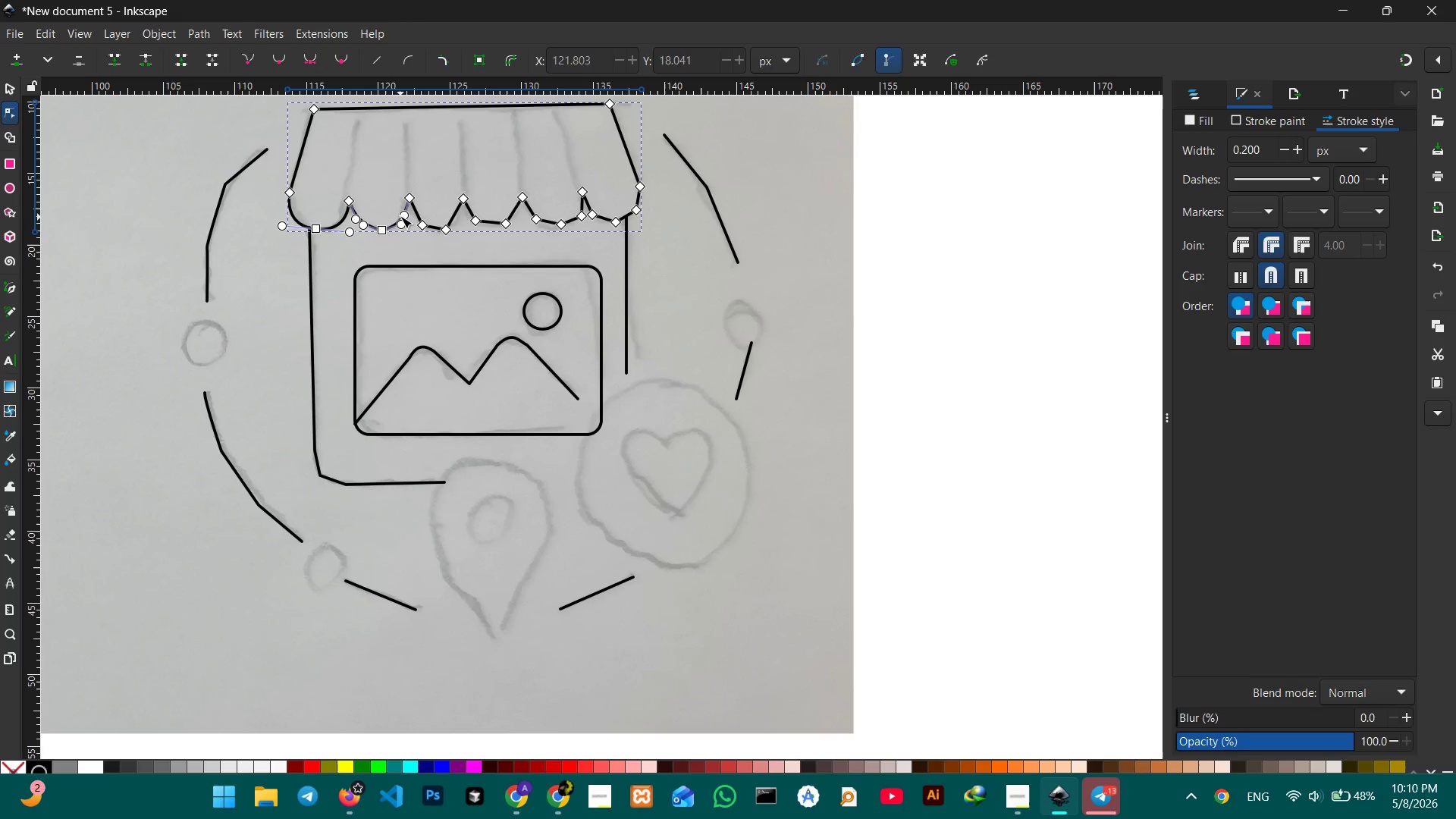 
key(Backspace)
 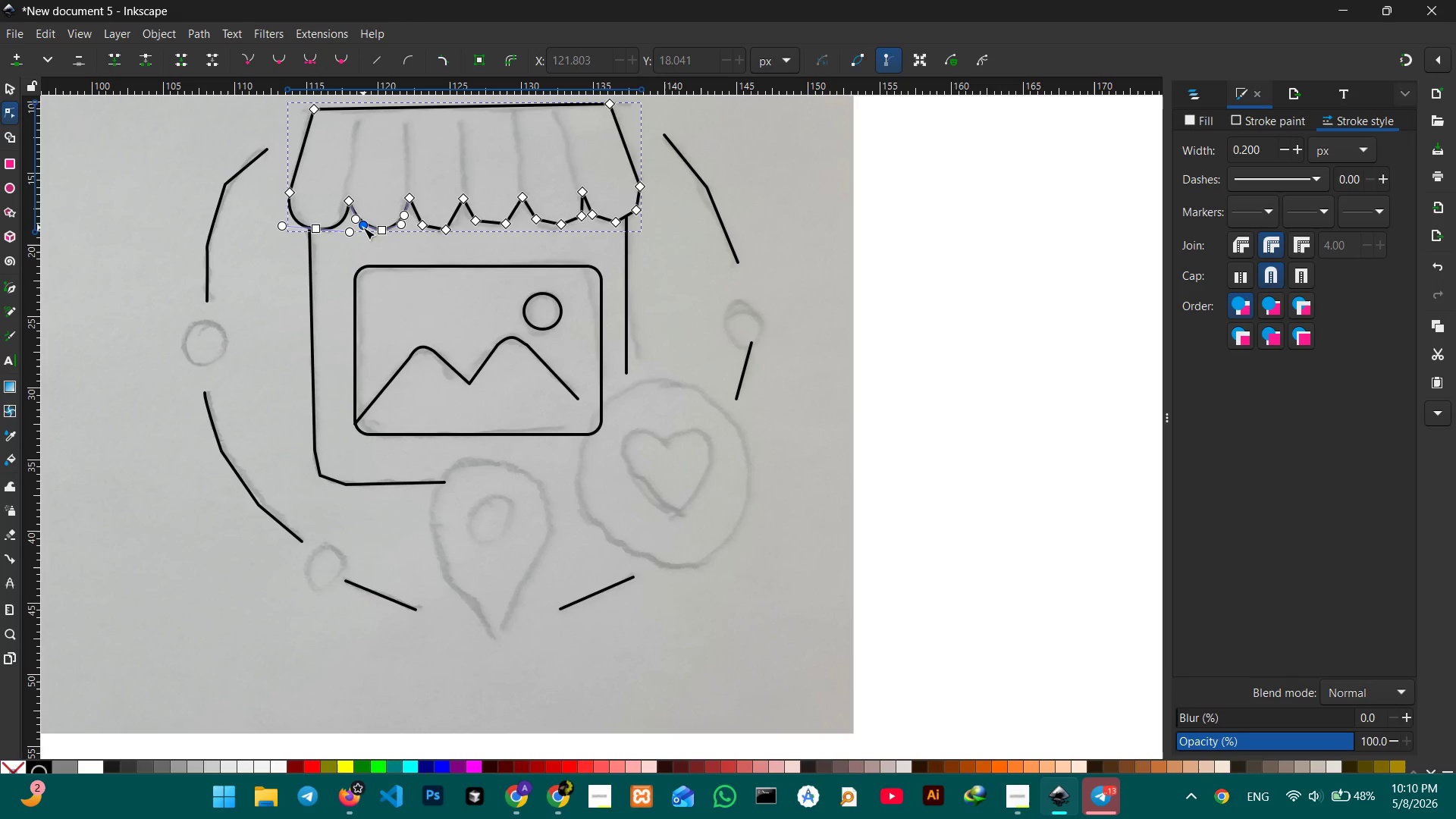 
left_click_drag(start_coordinate=[363, 228], to_coordinate=[359, 234])
 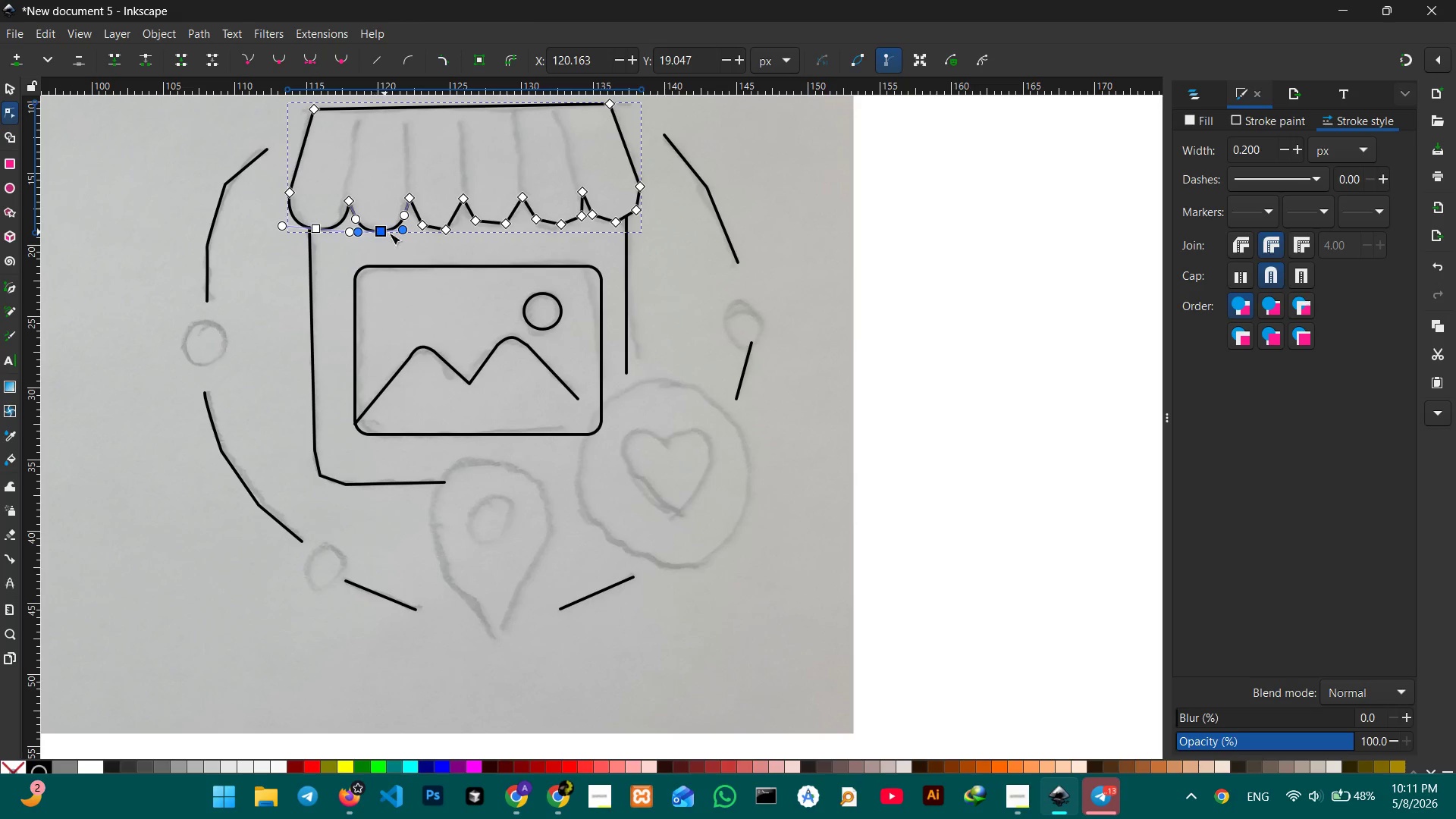 
wait(5.77)
 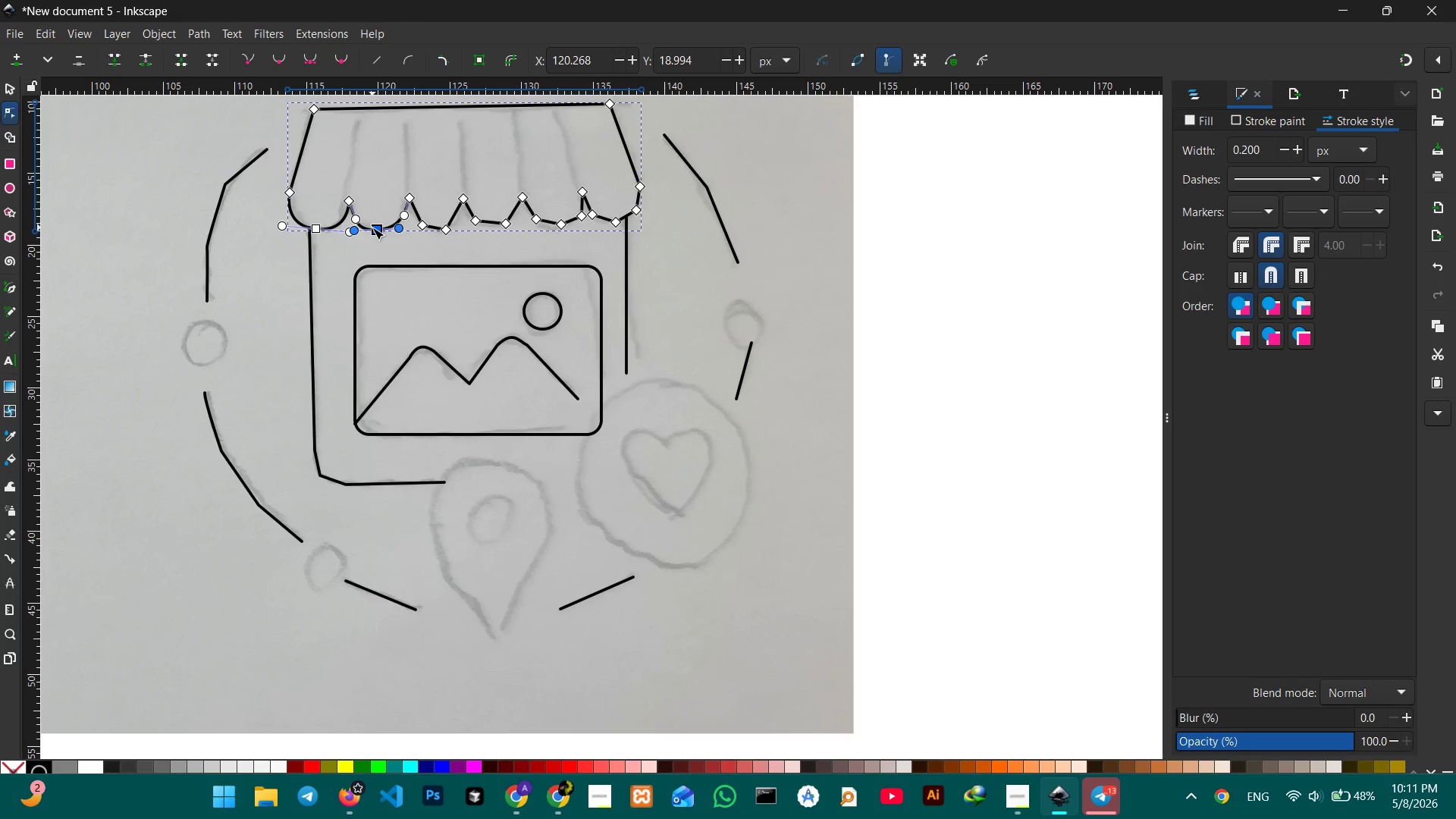 
left_click([420, 222])
 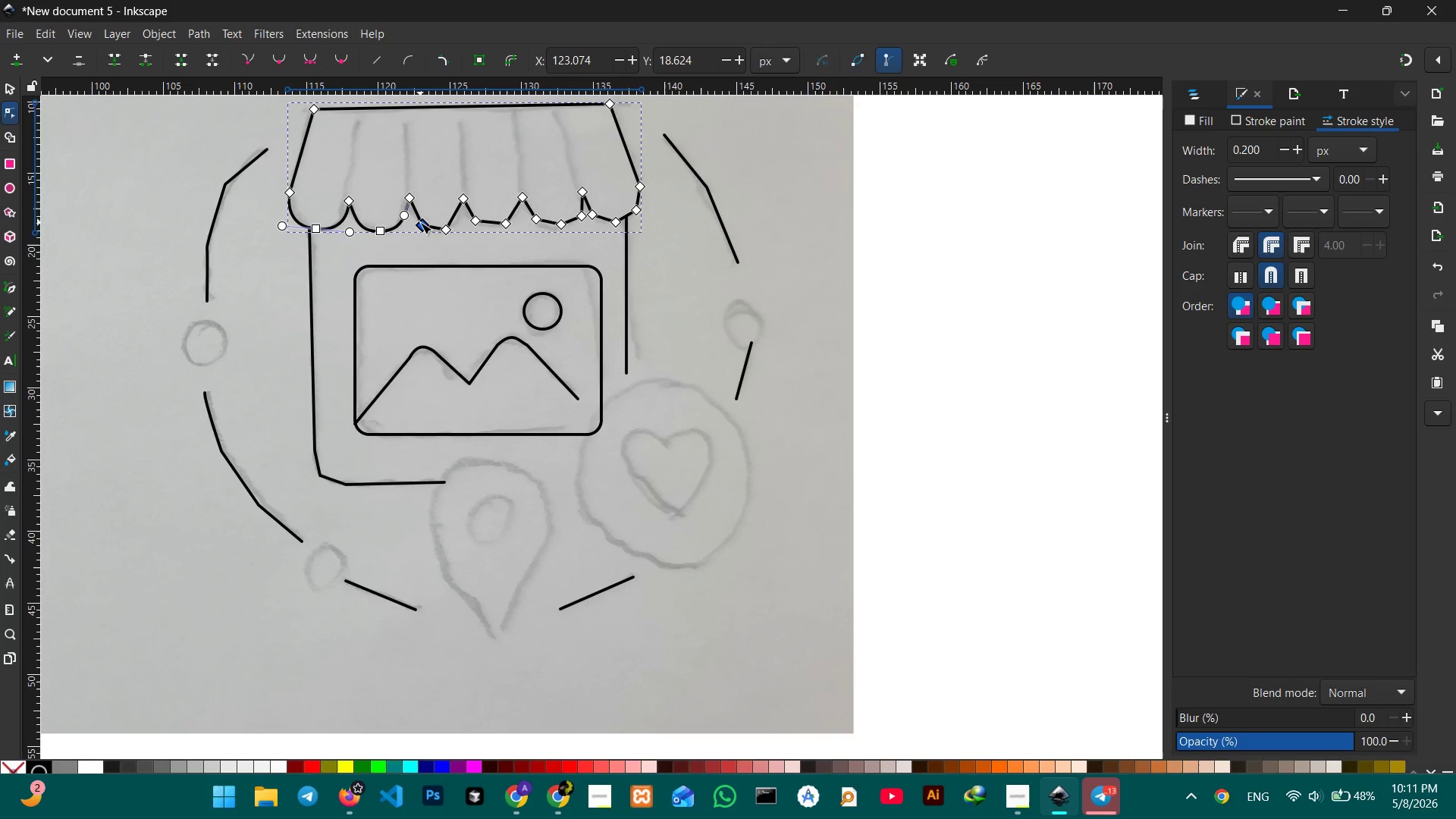 
key(Backspace)
 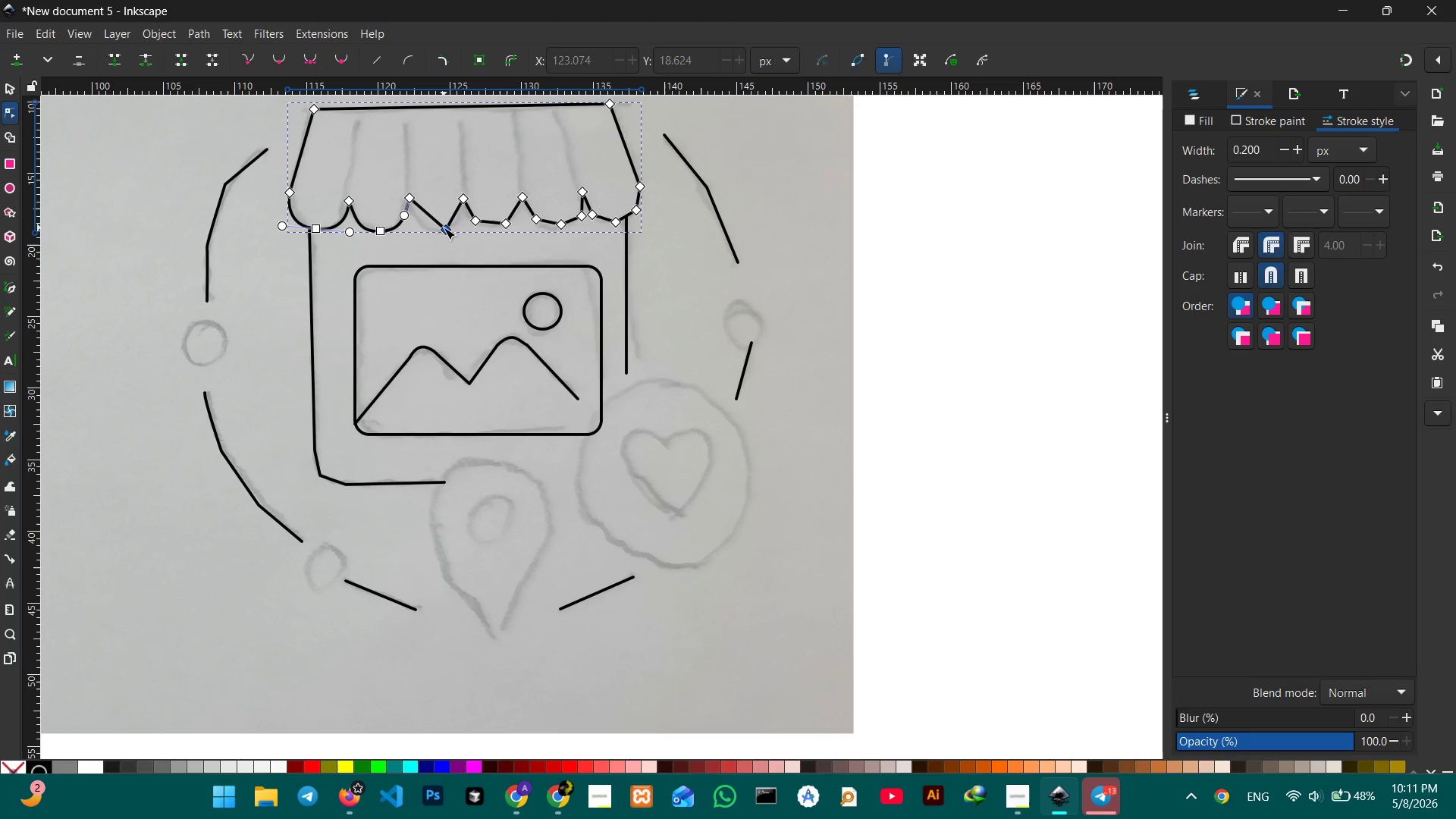 
left_click([444, 228])
 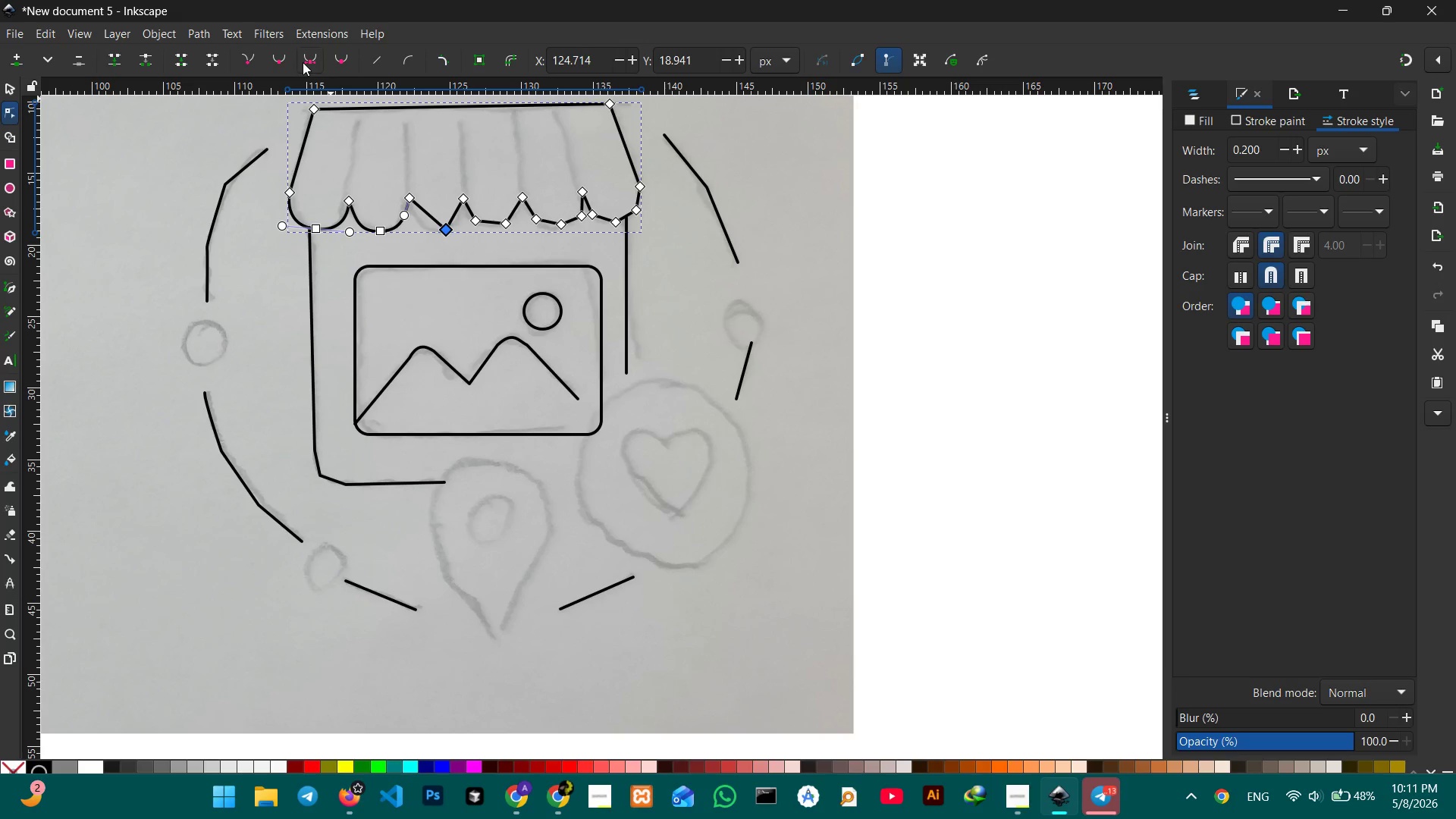 
left_click([306, 61])
 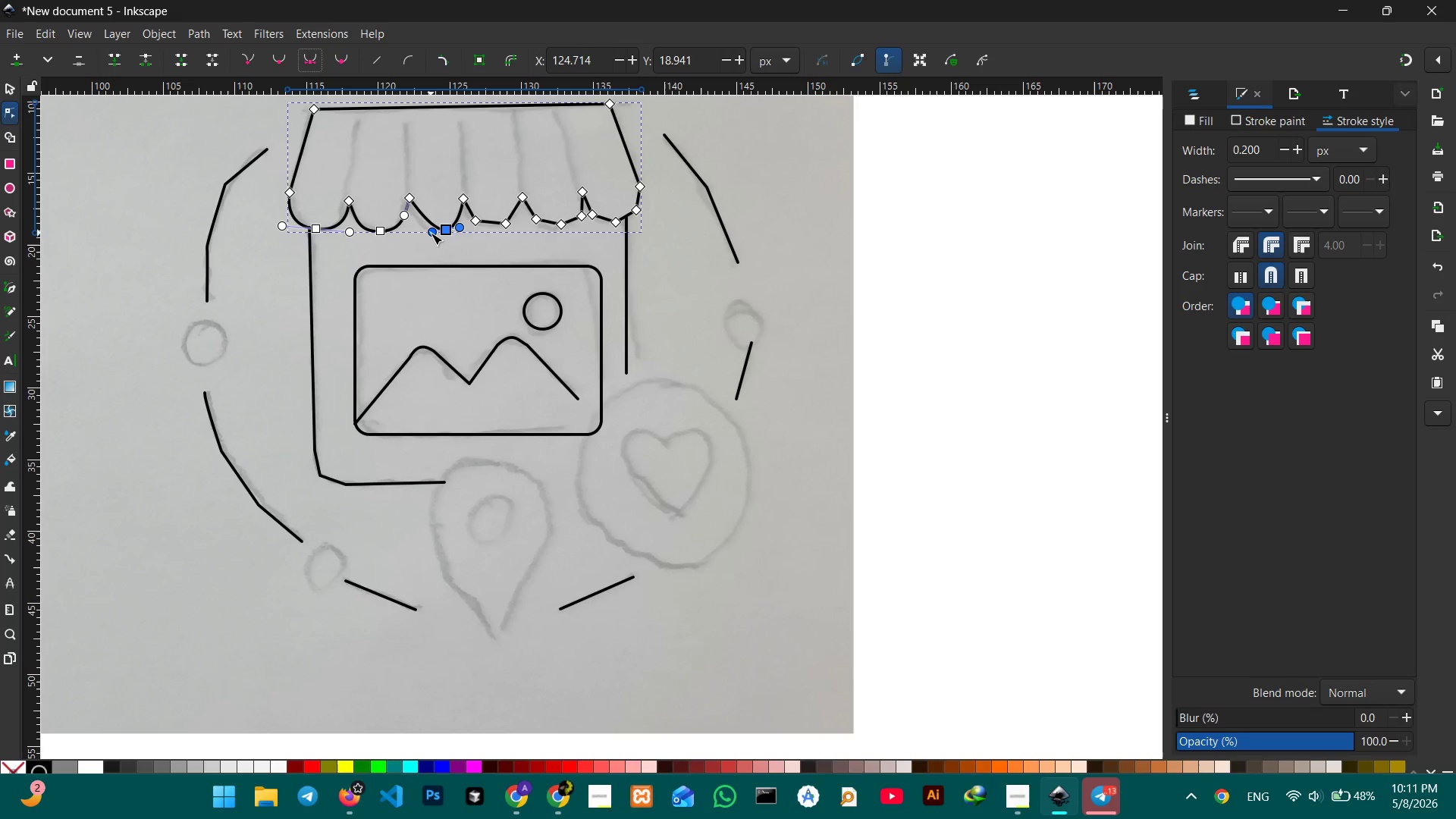 
left_click_drag(start_coordinate=[431, 233], to_coordinate=[415, 232])
 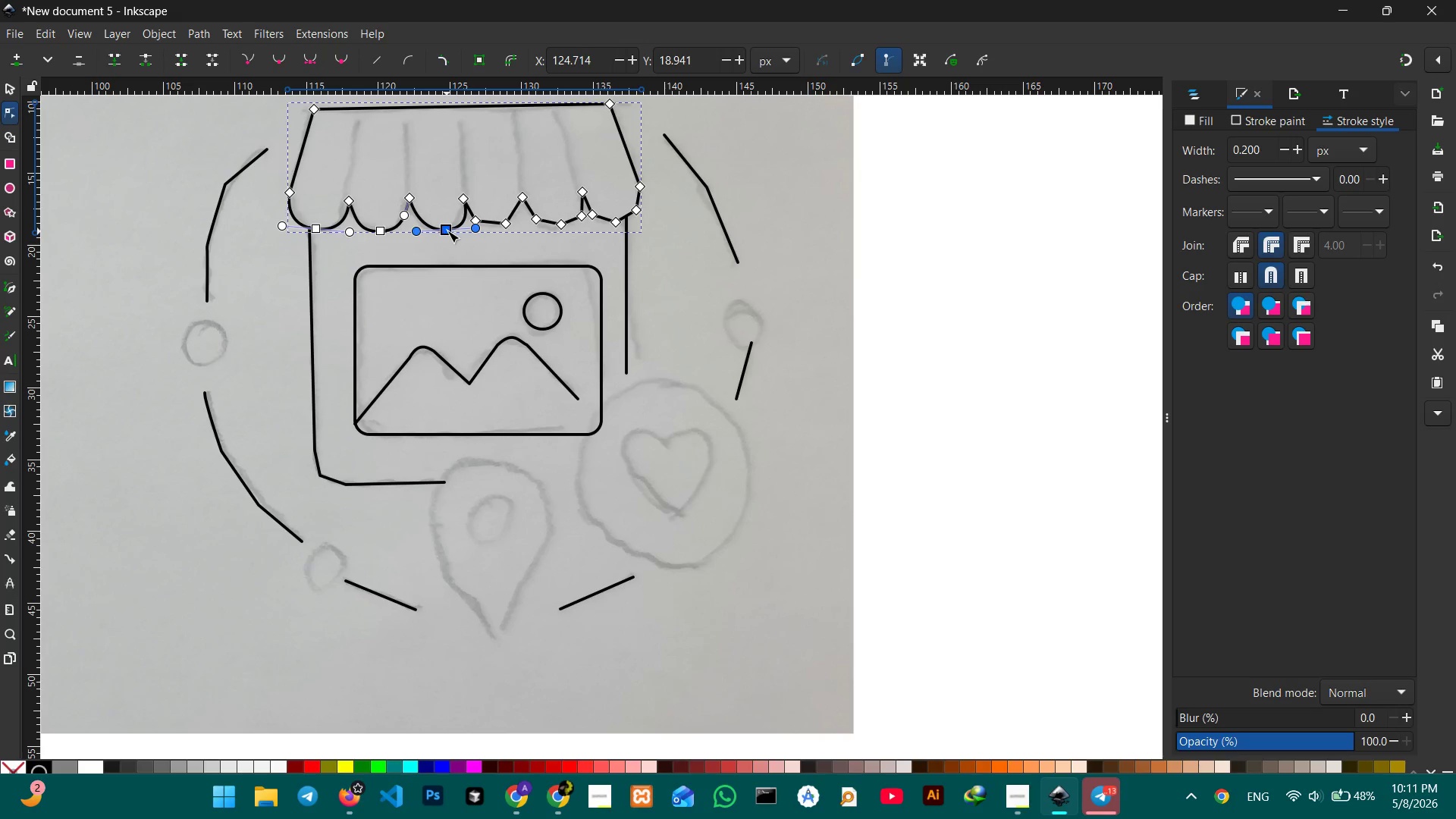 
left_click_drag(start_coordinate=[447, 231], to_coordinate=[439, 231])
 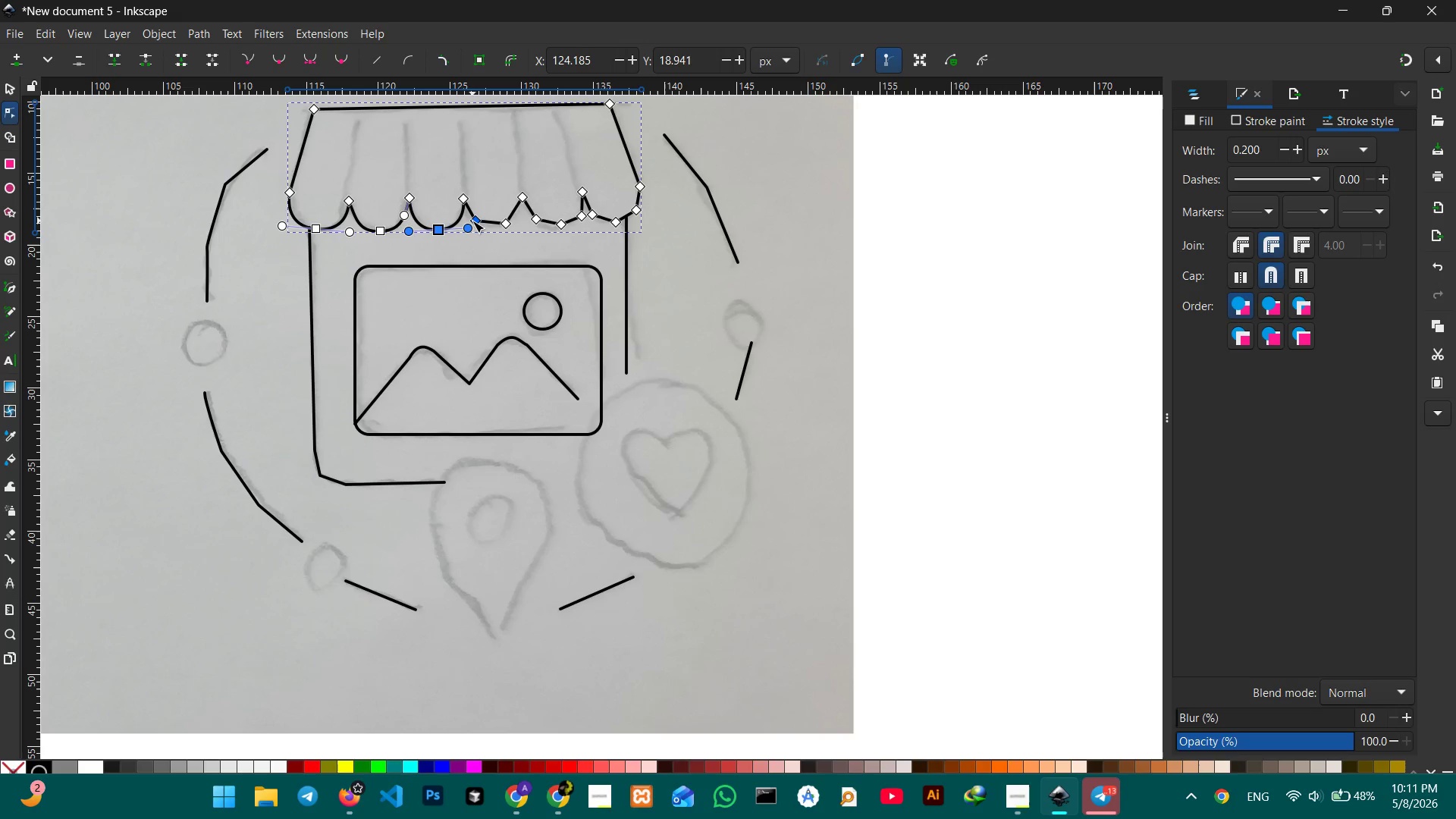 
left_click([472, 221])
 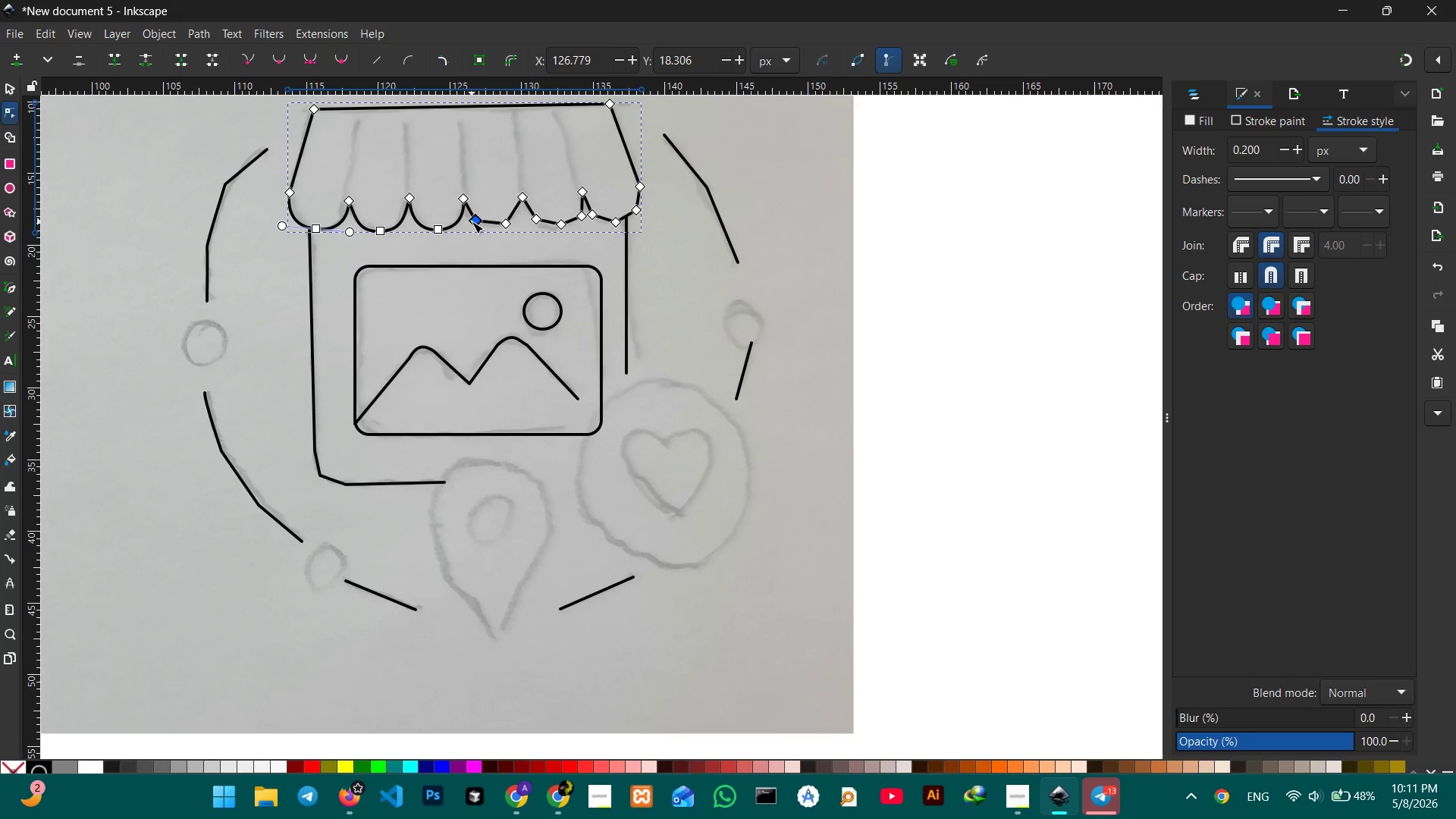 
key(Backspace)
 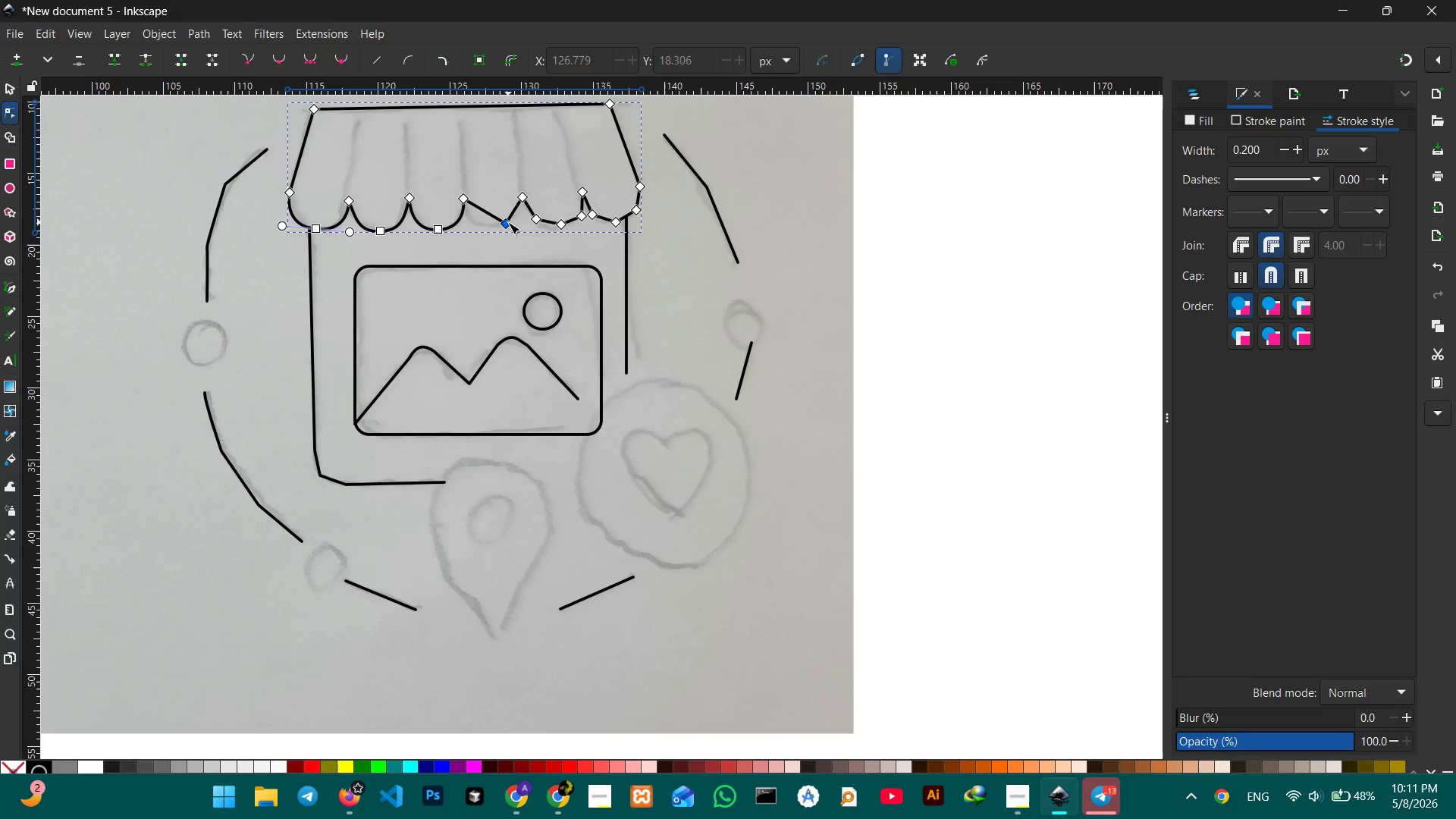 
left_click([508, 222])
 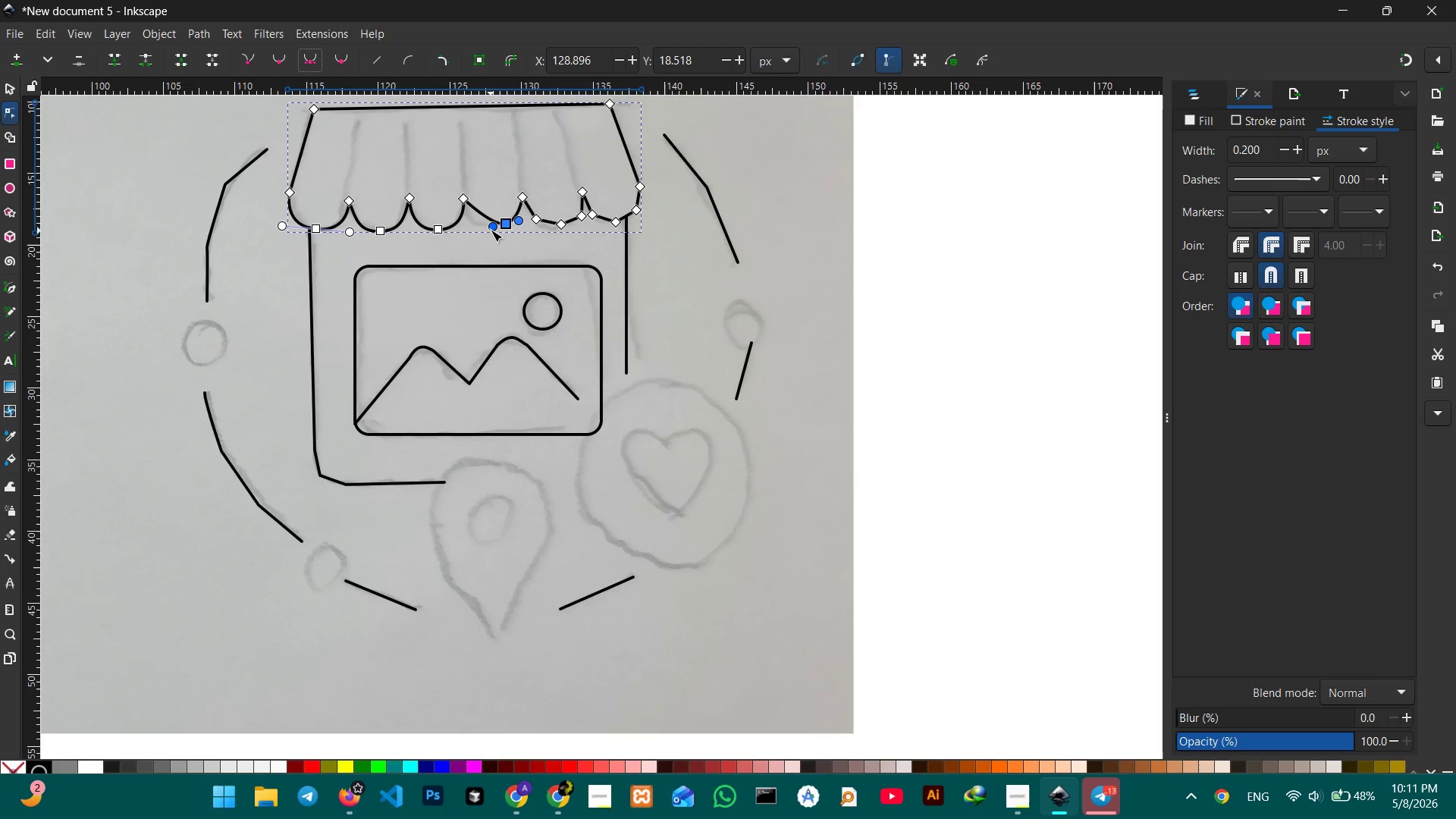 
left_click_drag(start_coordinate=[504, 224], to_coordinate=[493, 234])
 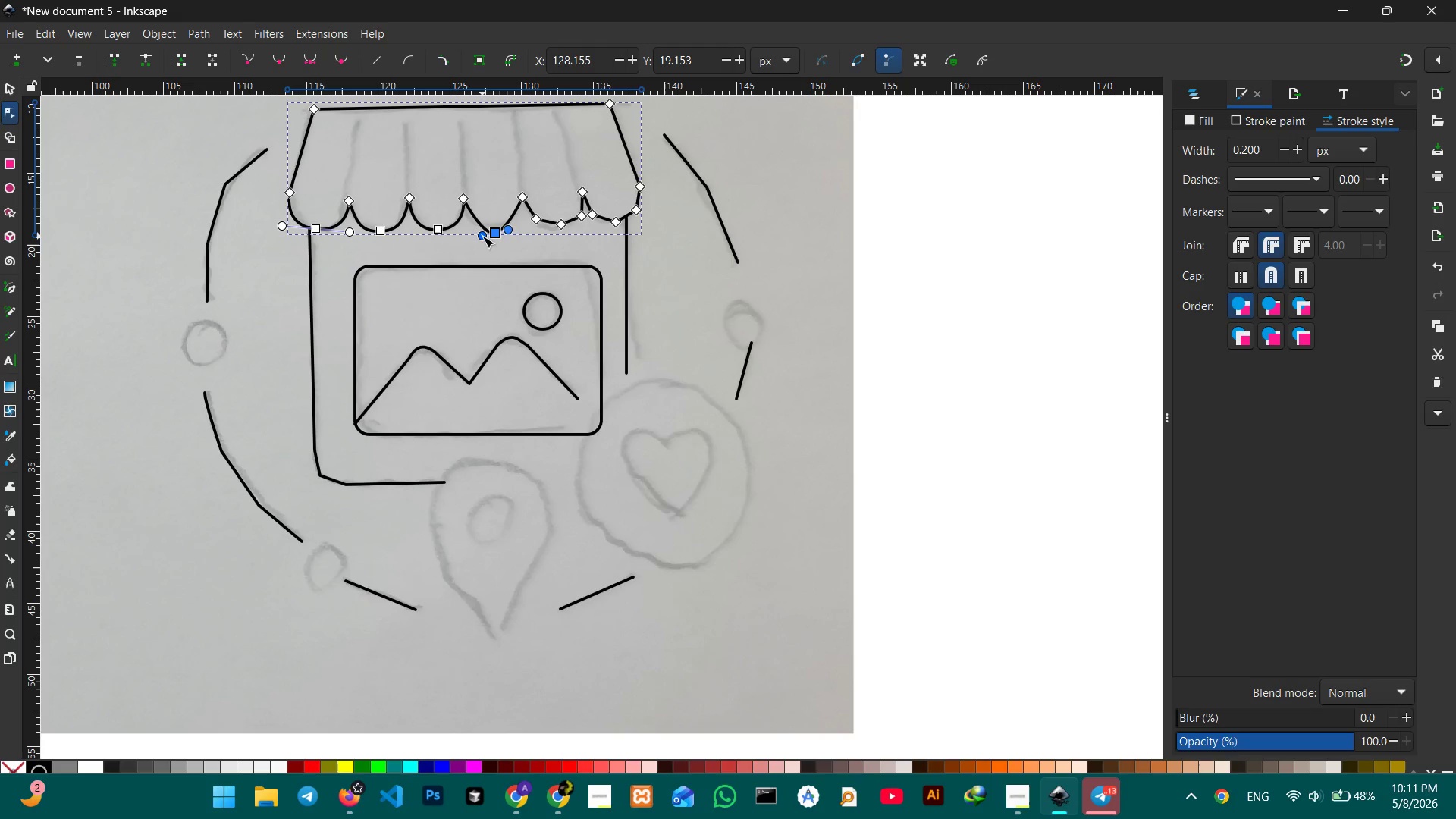 
left_click_drag(start_coordinate=[482, 236], to_coordinate=[468, 232])
 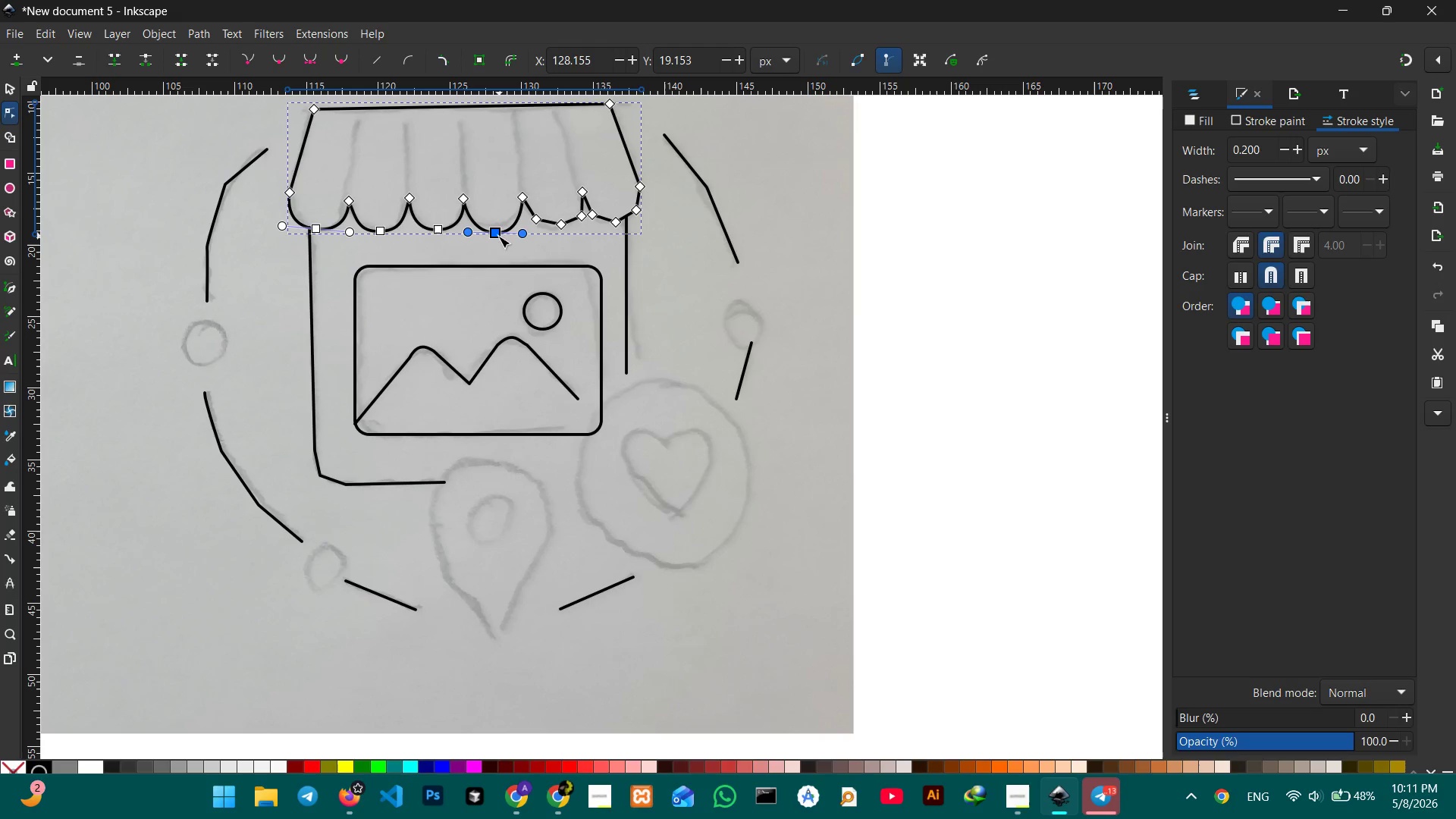 
left_click_drag(start_coordinate=[497, 236], to_coordinate=[497, 231])
 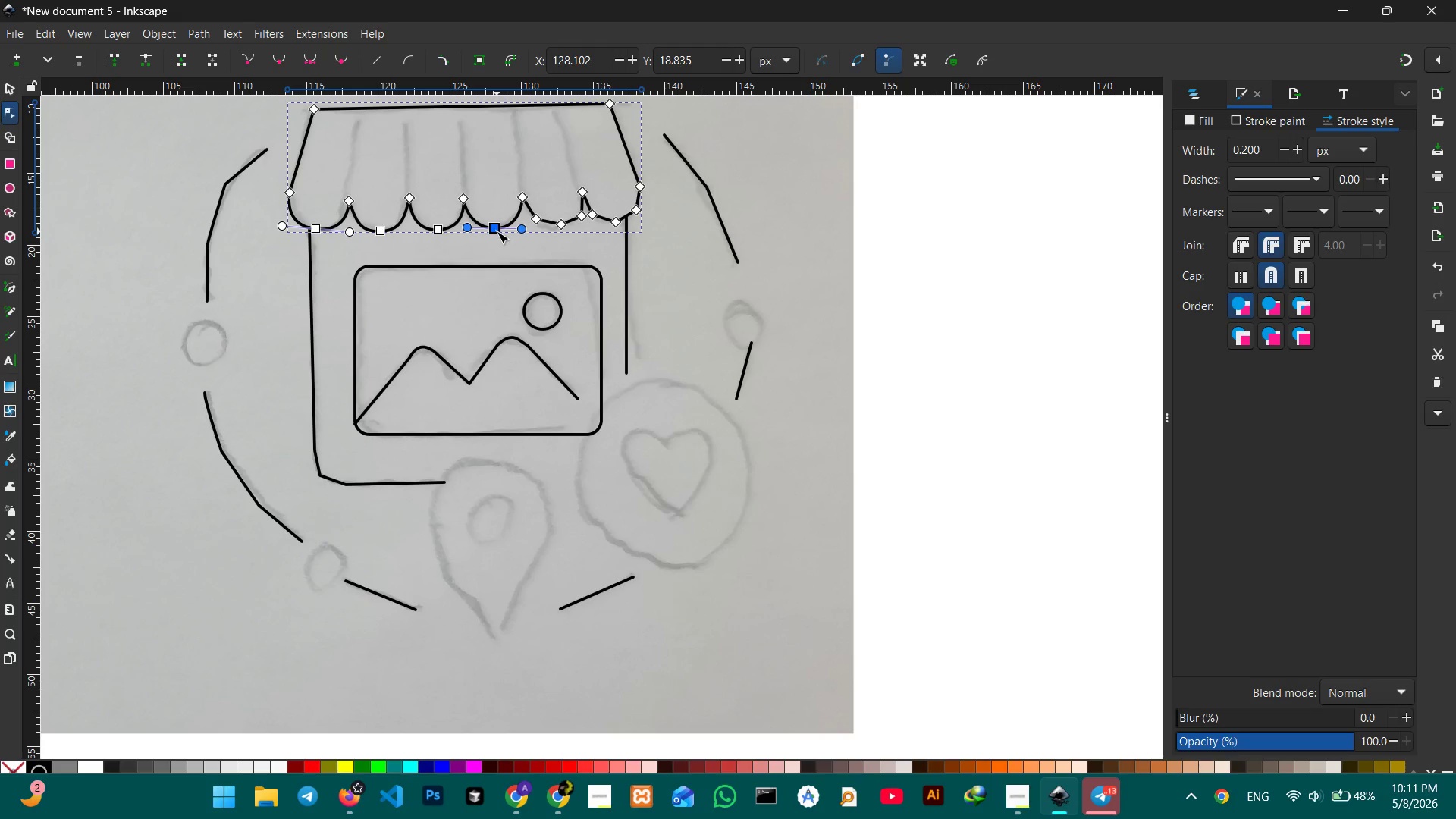 
wait(8.22)
 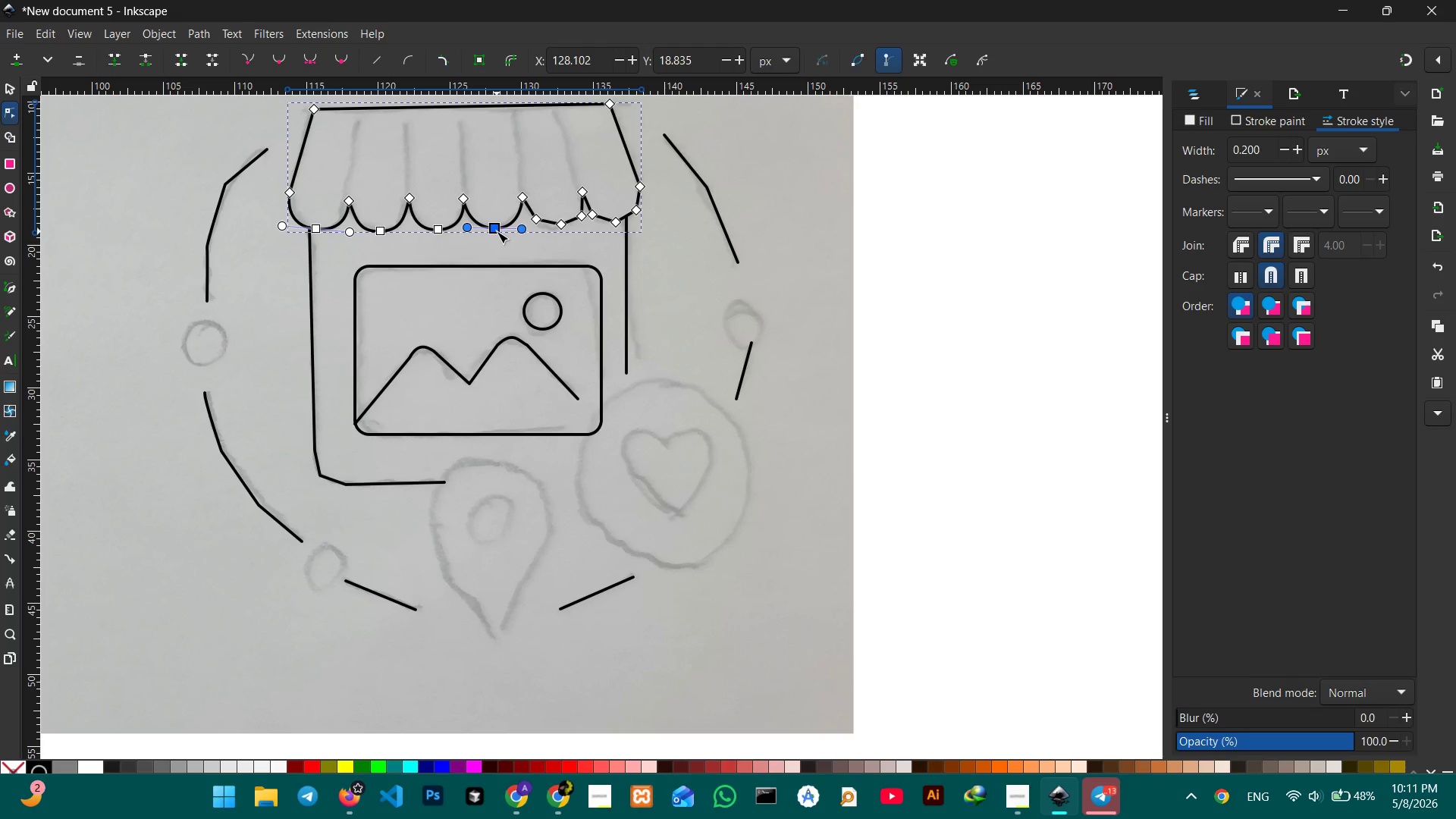 
left_click([561, 224])
 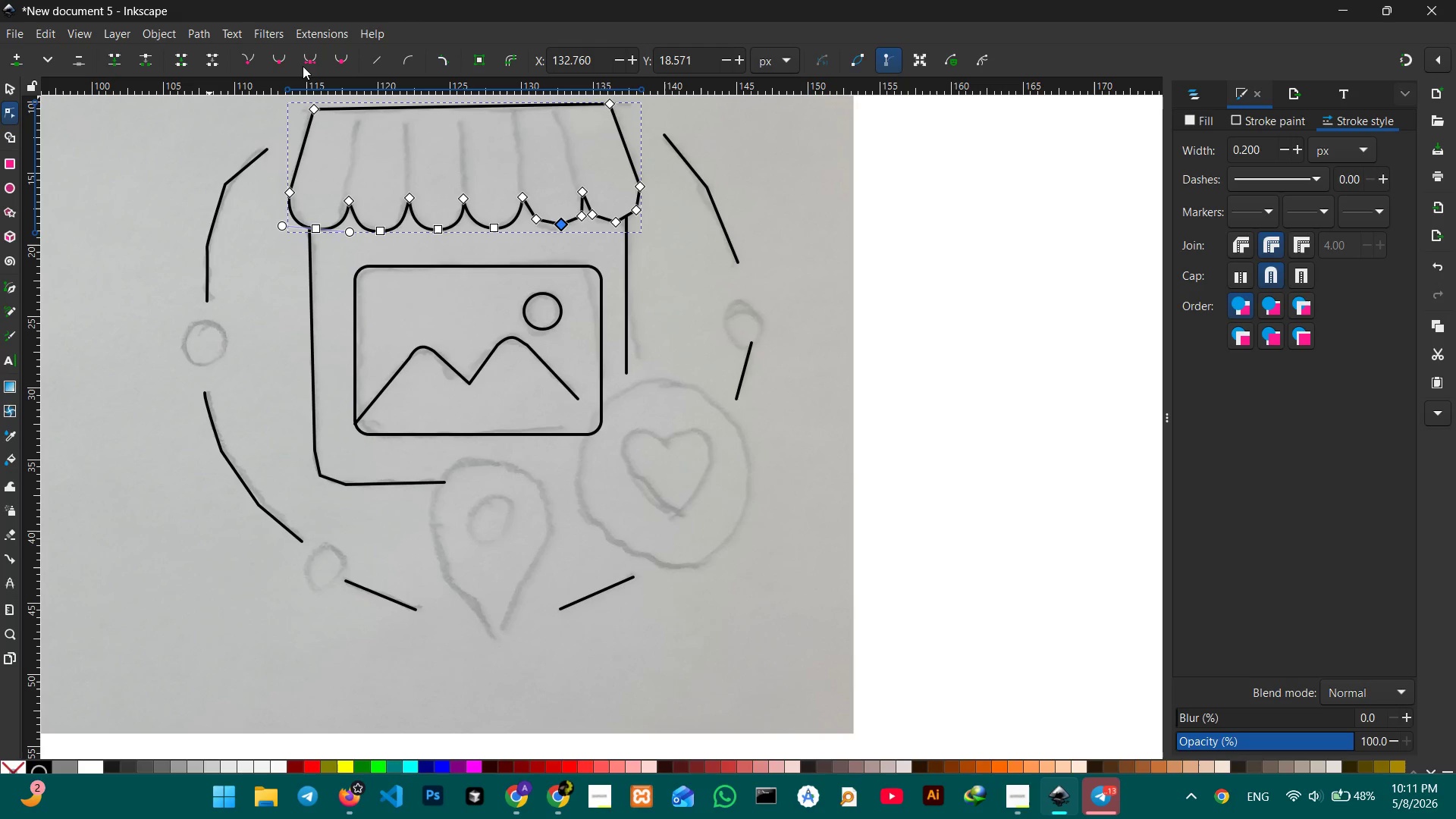 
left_click([306, 66])
 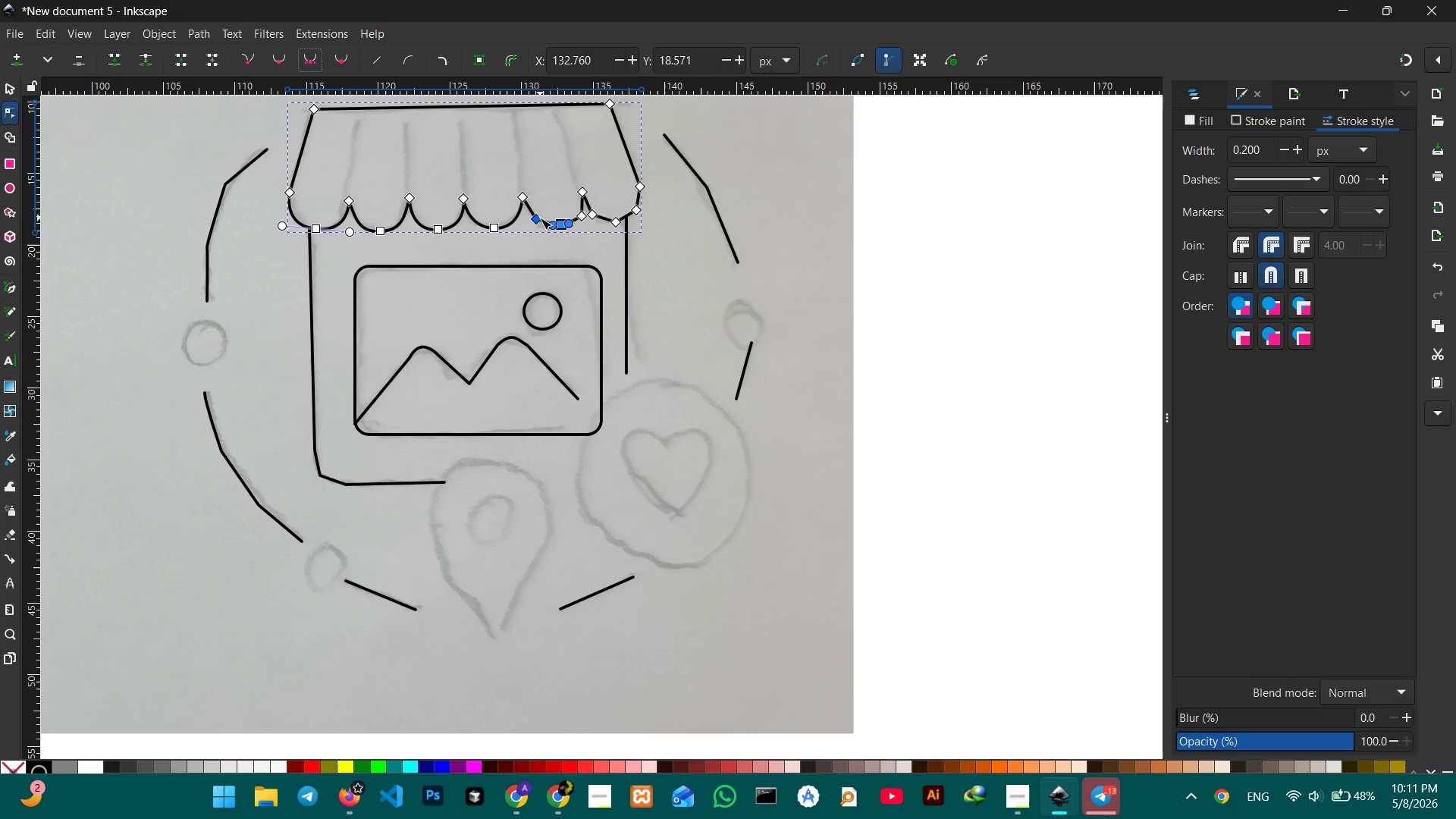 
left_click([540, 218])
 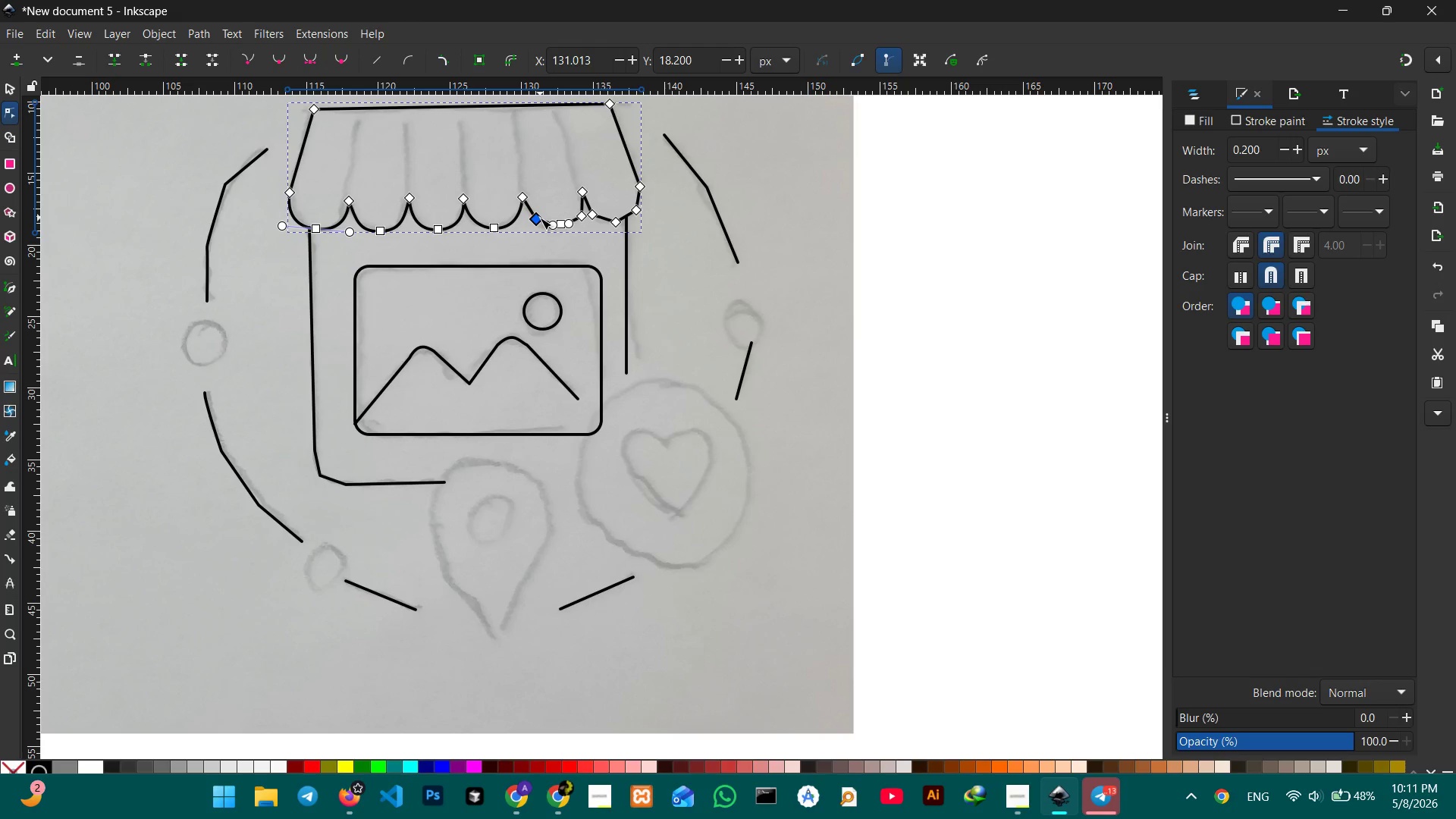 
key(Backspace)
 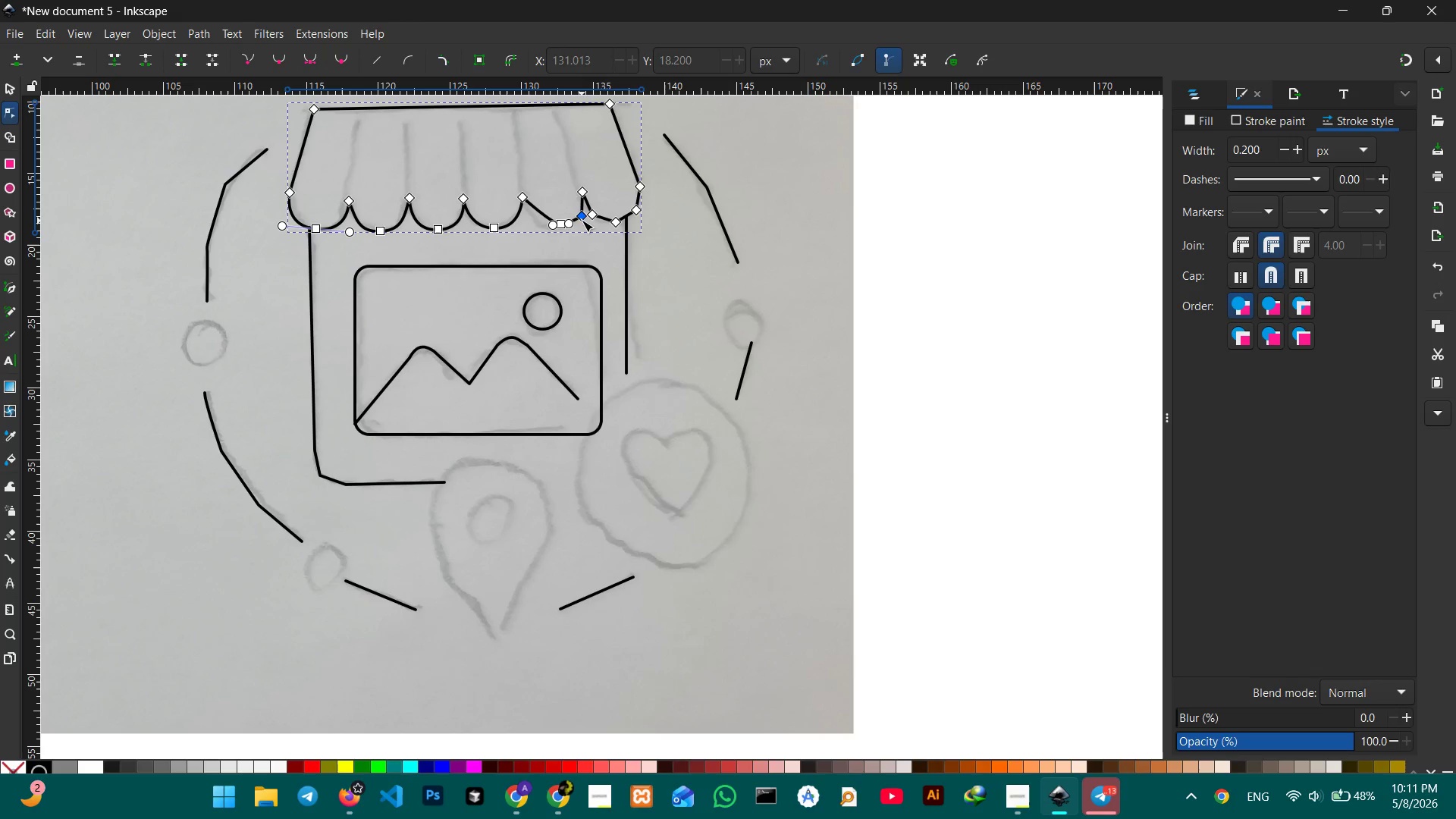 
left_click([582, 218])
 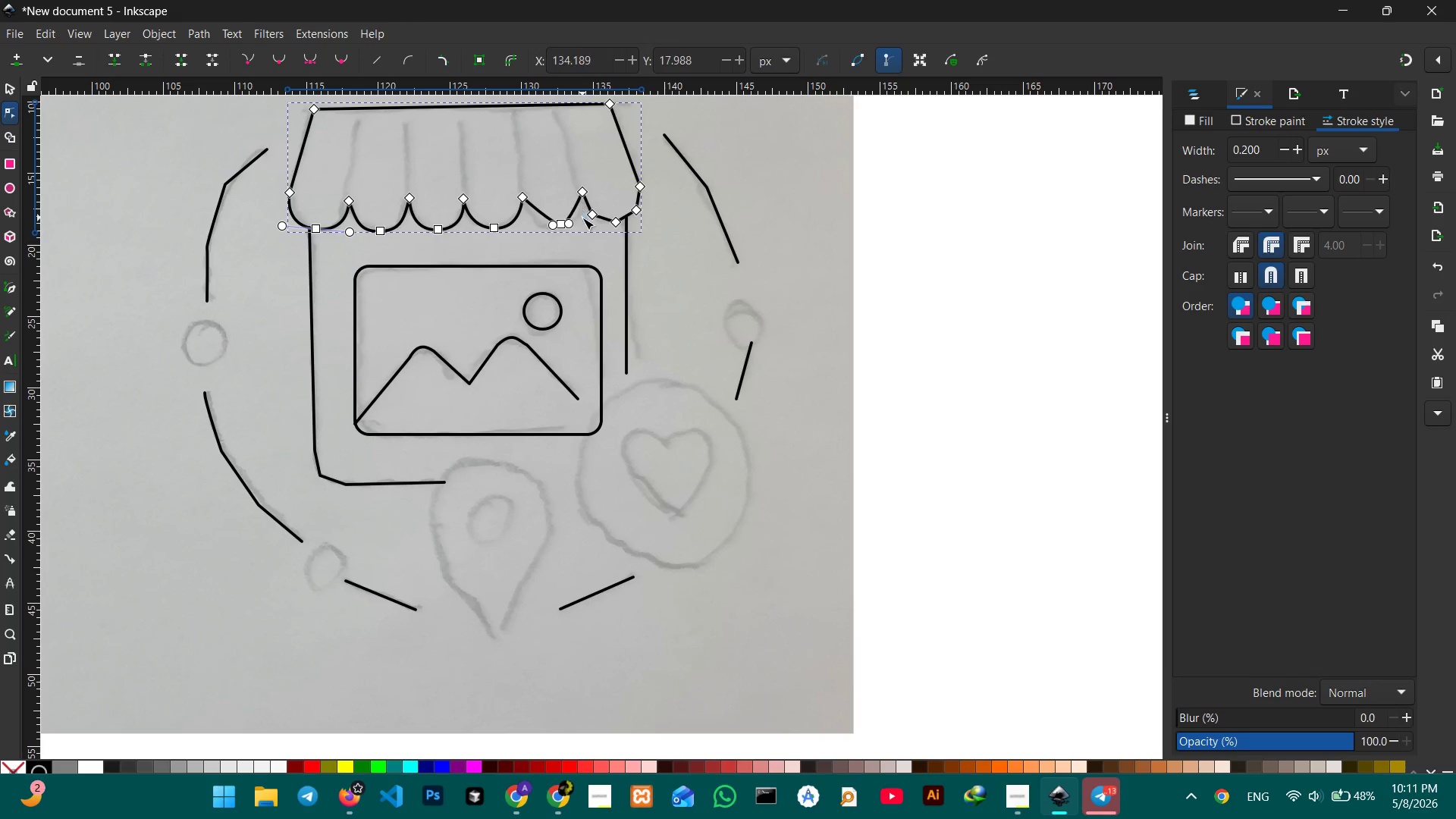 
key(Backspace)
 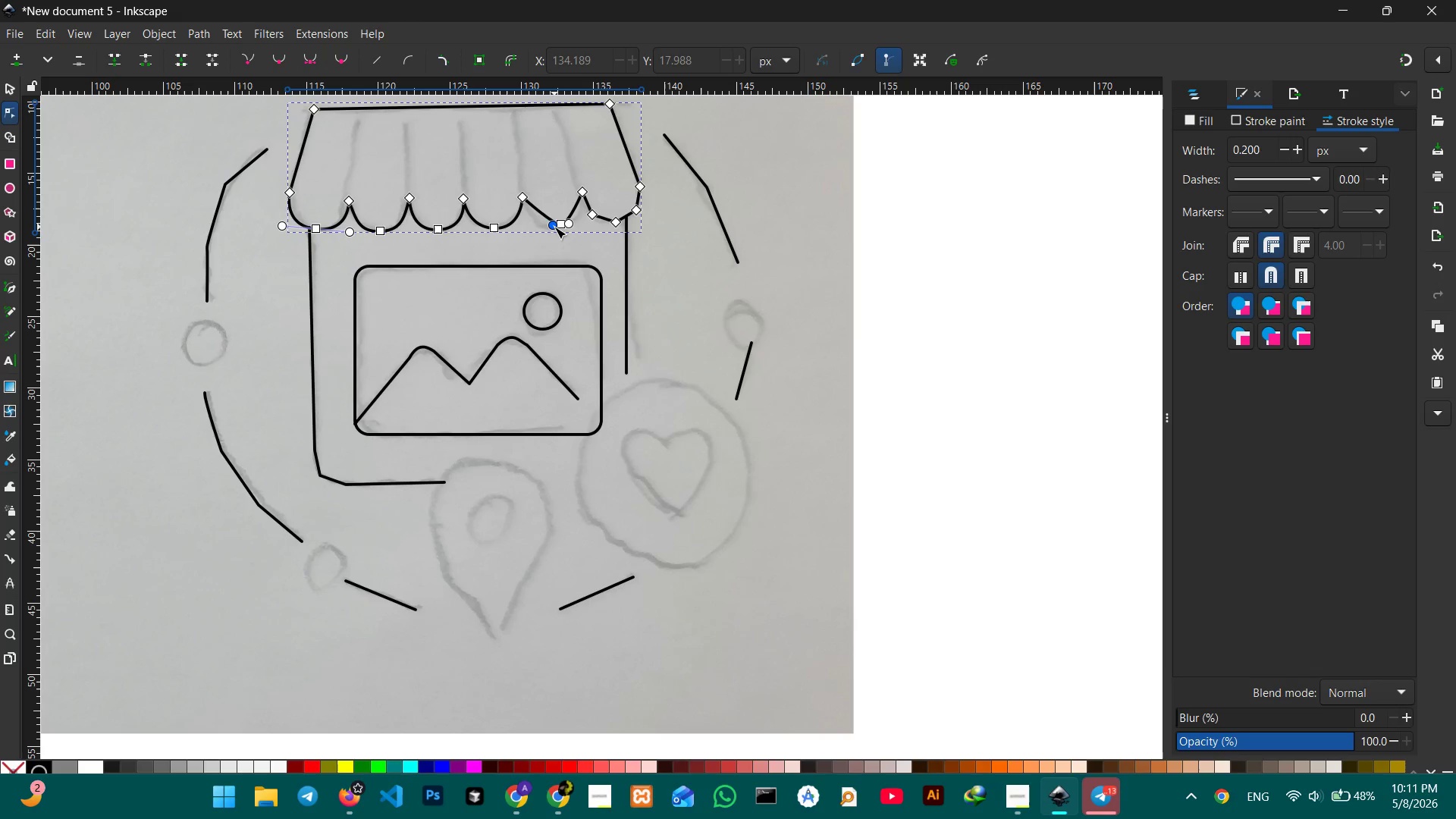 
left_click_drag(start_coordinate=[554, 227], to_coordinate=[535, 228])
 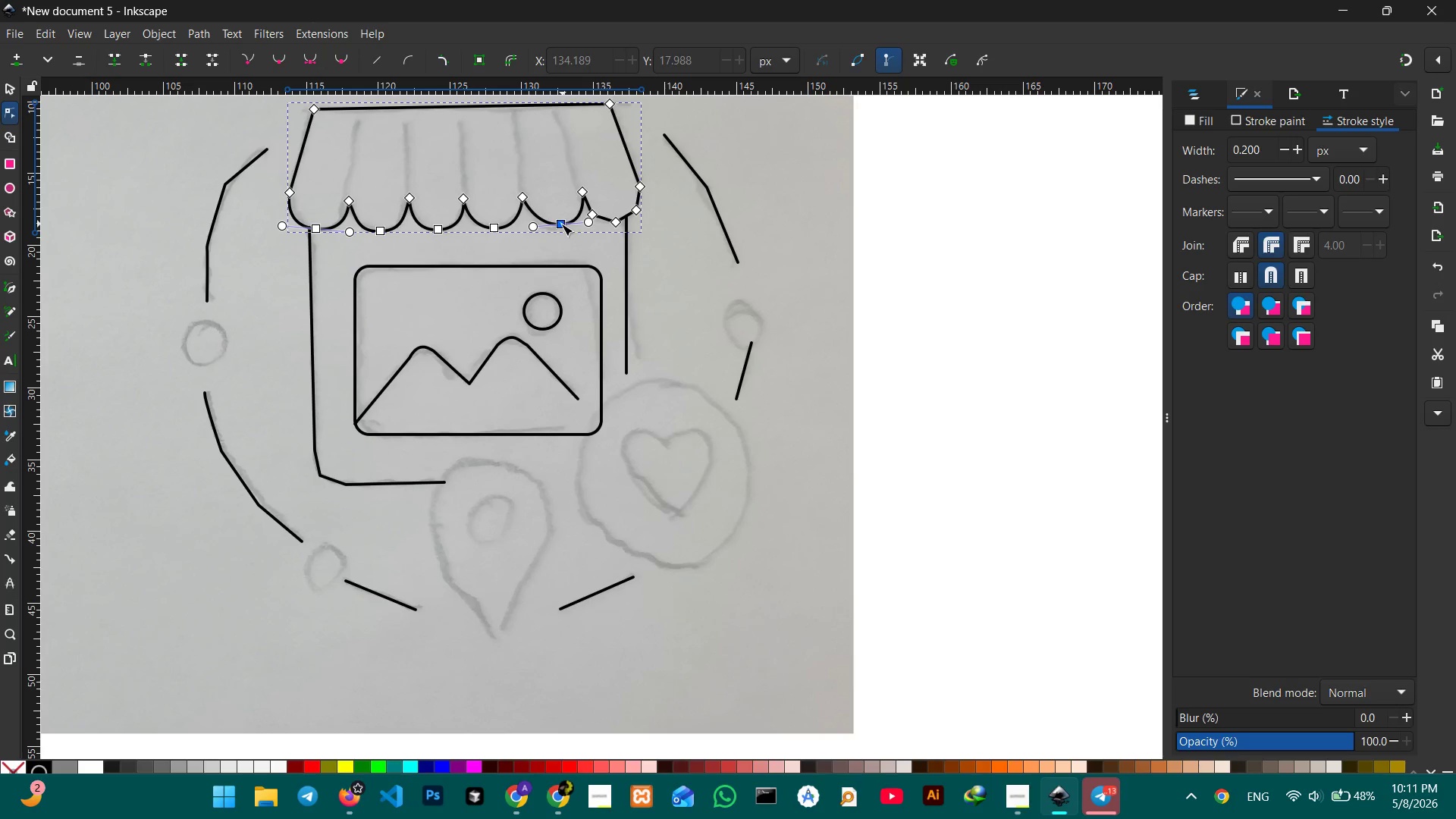 
left_click_drag(start_coordinate=[563, 224], to_coordinate=[556, 228])
 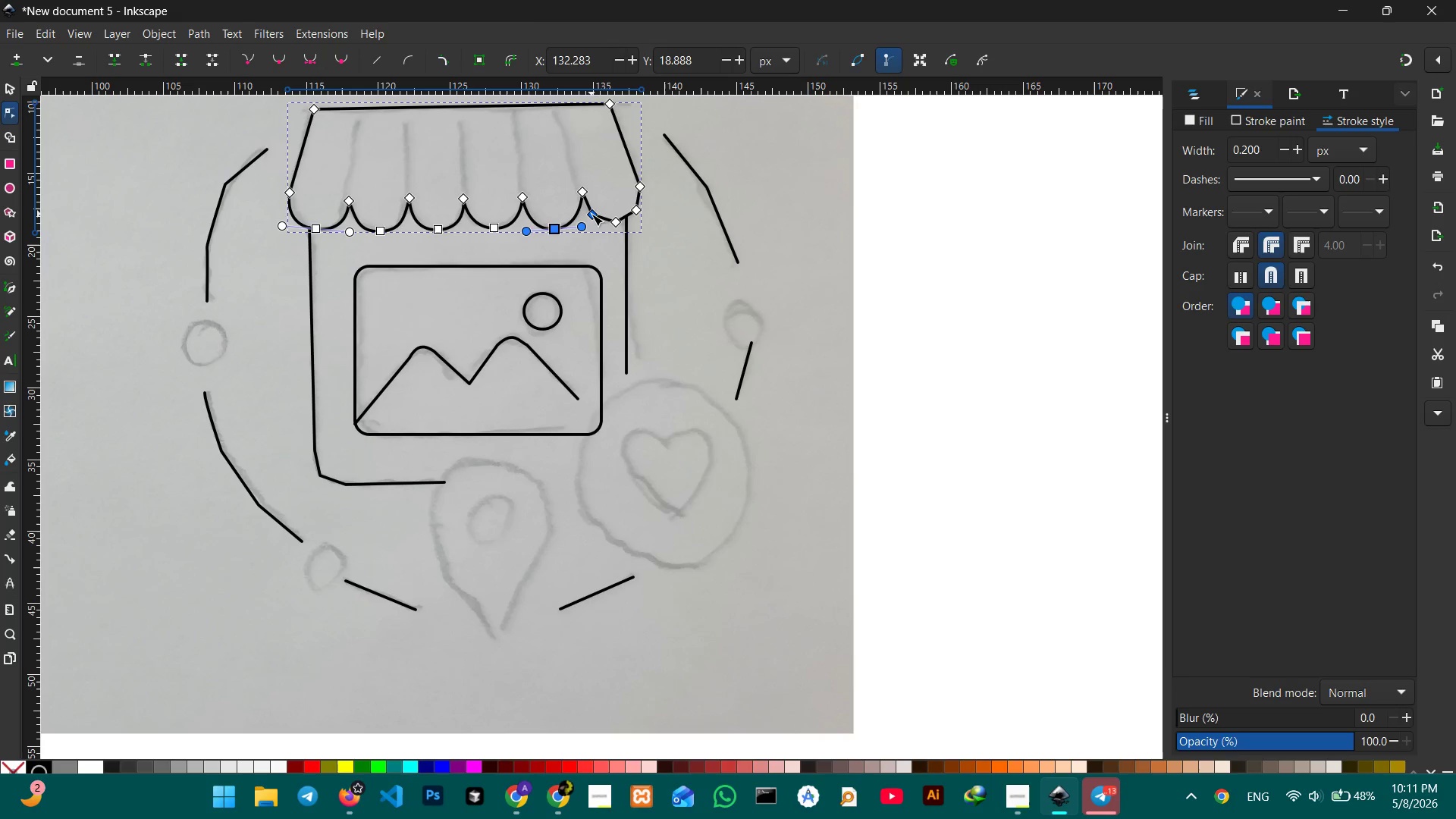 
left_click([592, 214])
 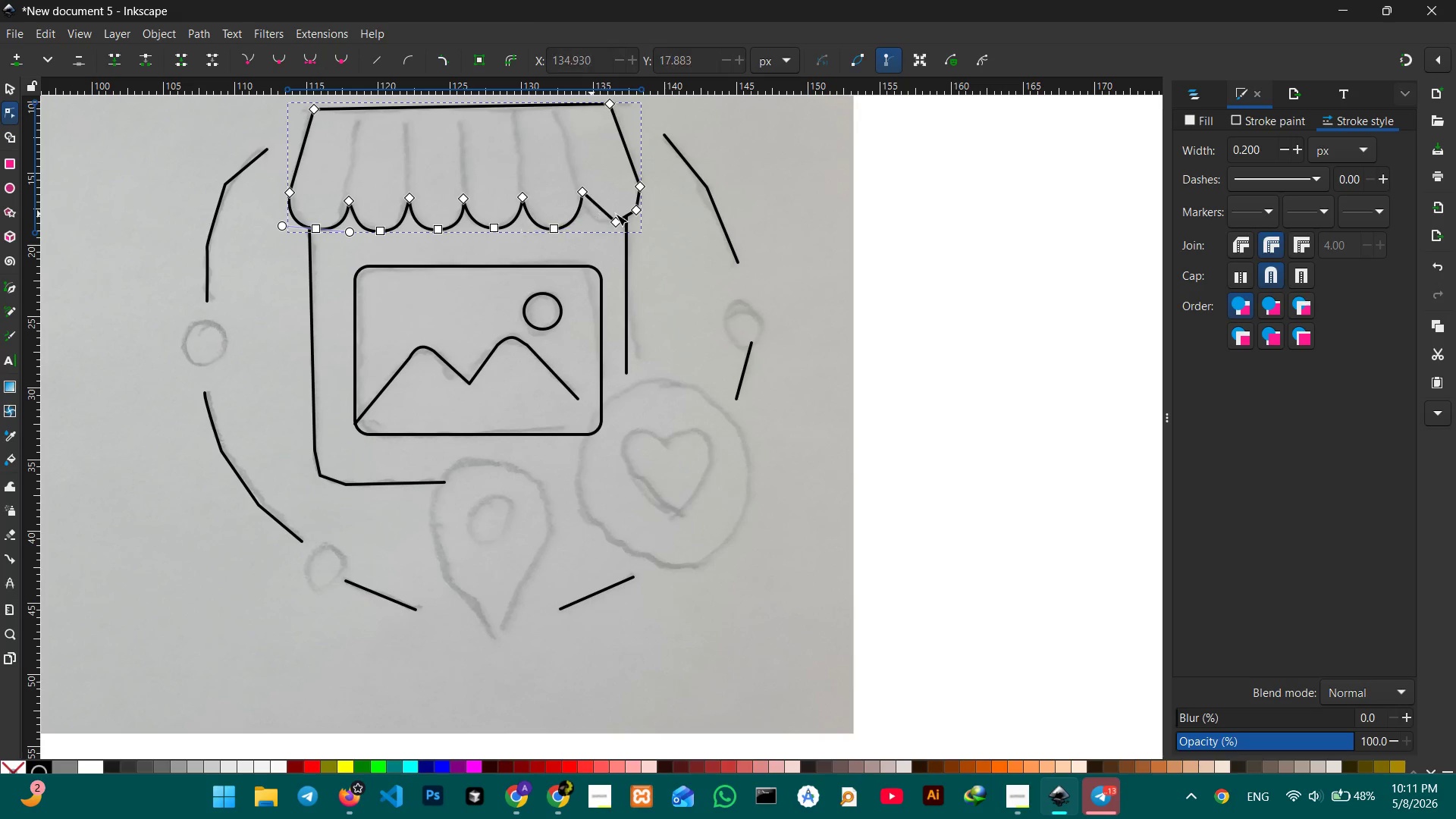 
key(Backspace)
 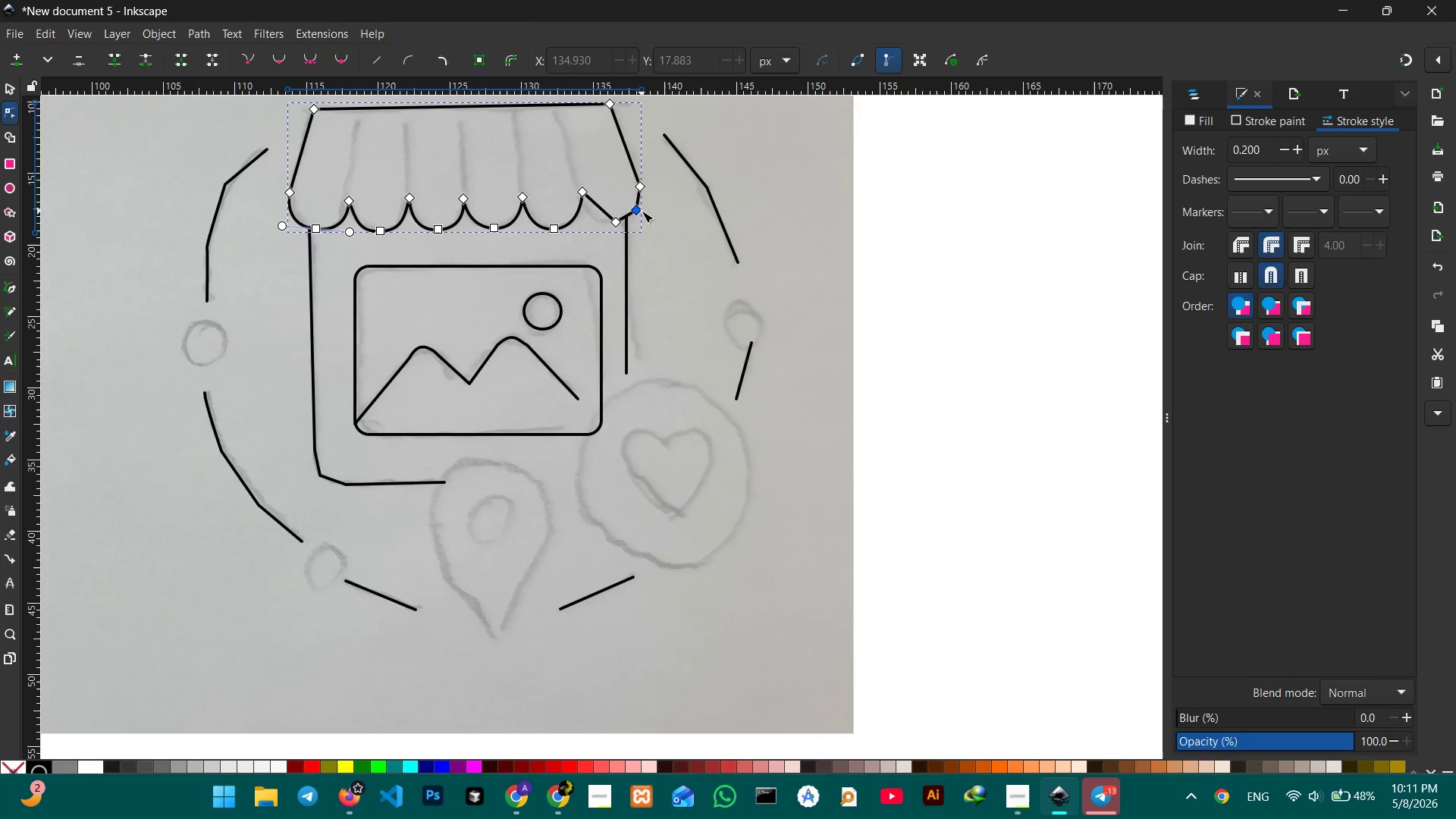 
left_click([642, 211])
 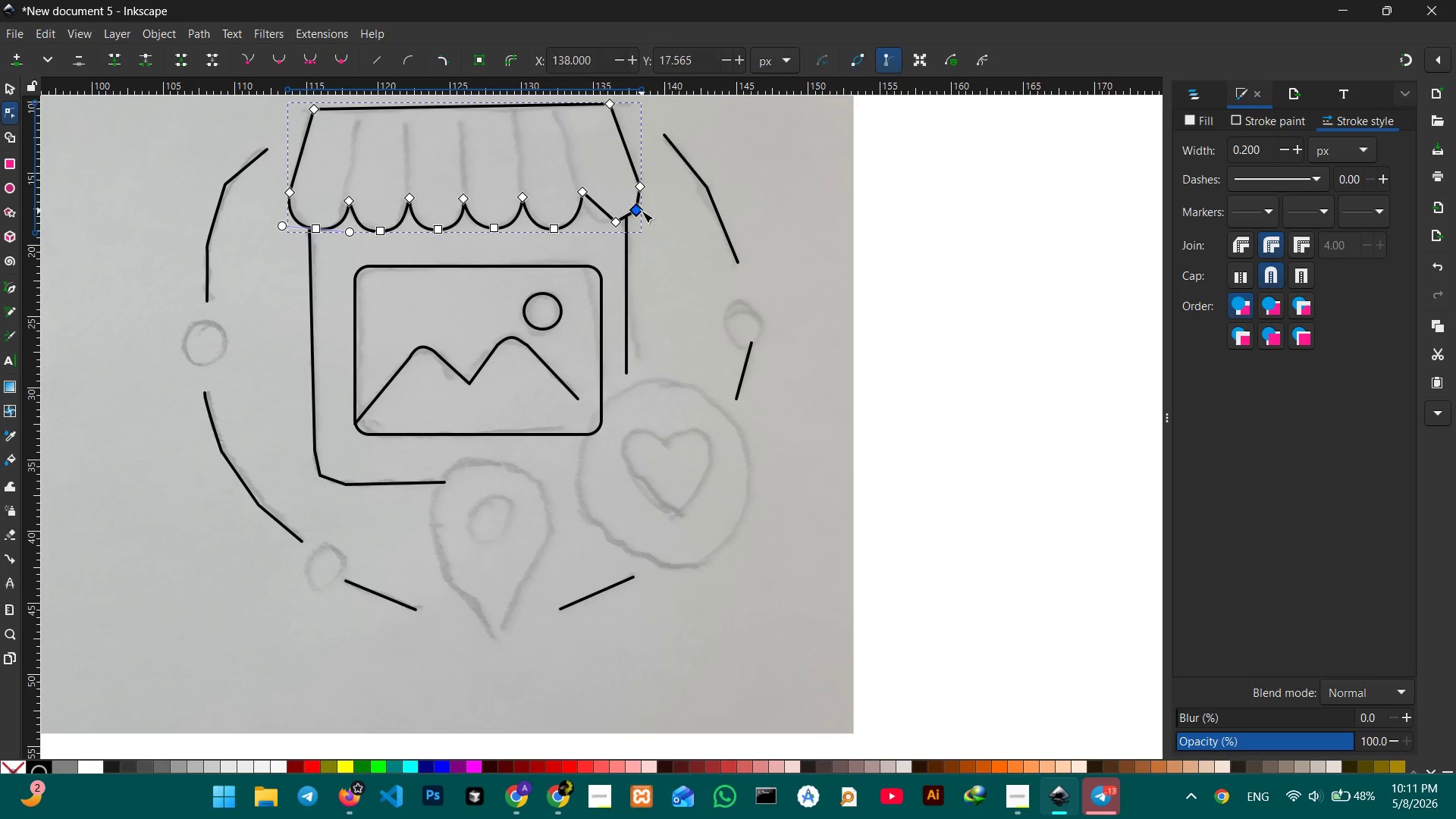 
key(Backspace)
 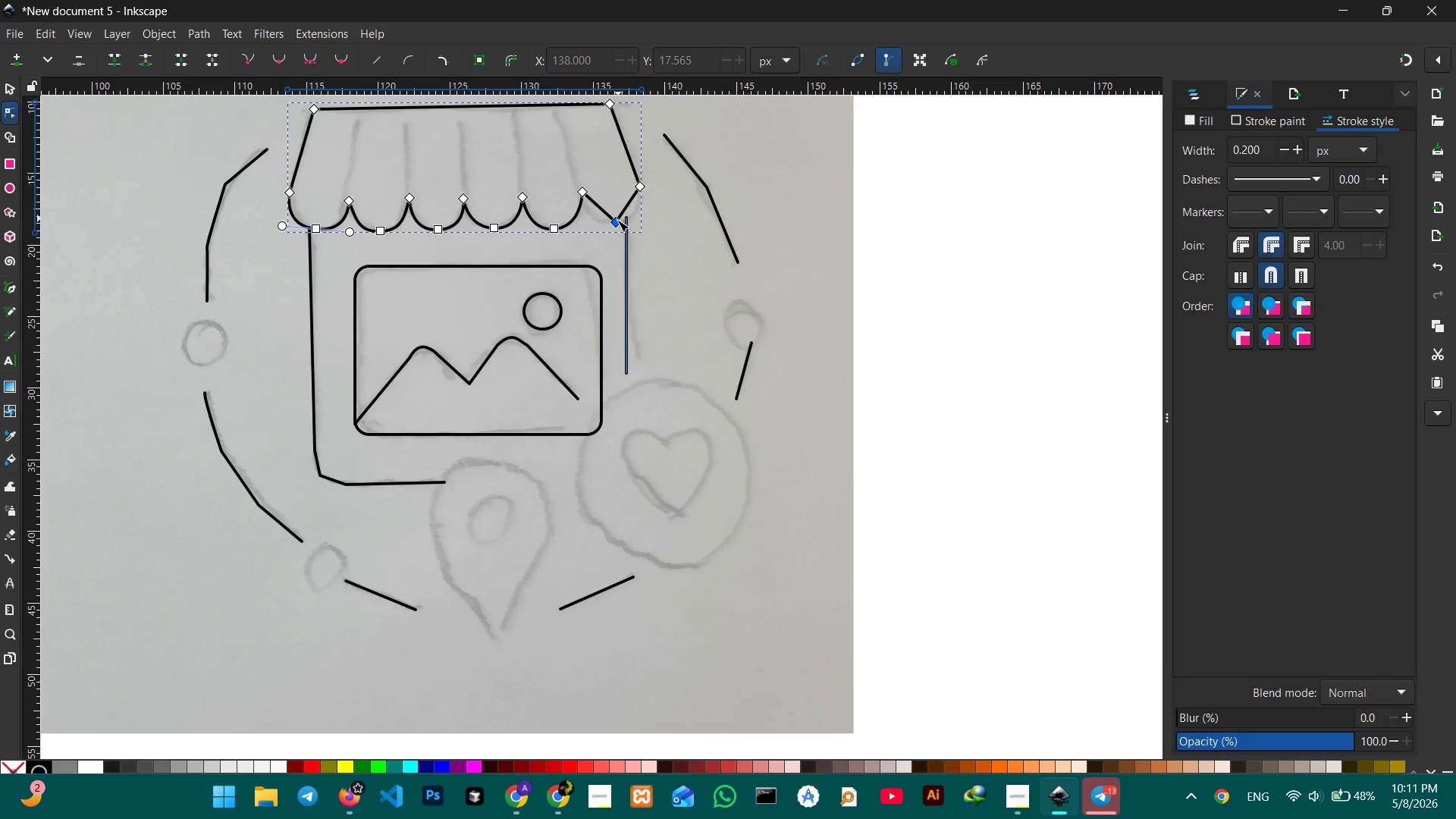 
left_click([617, 221])
 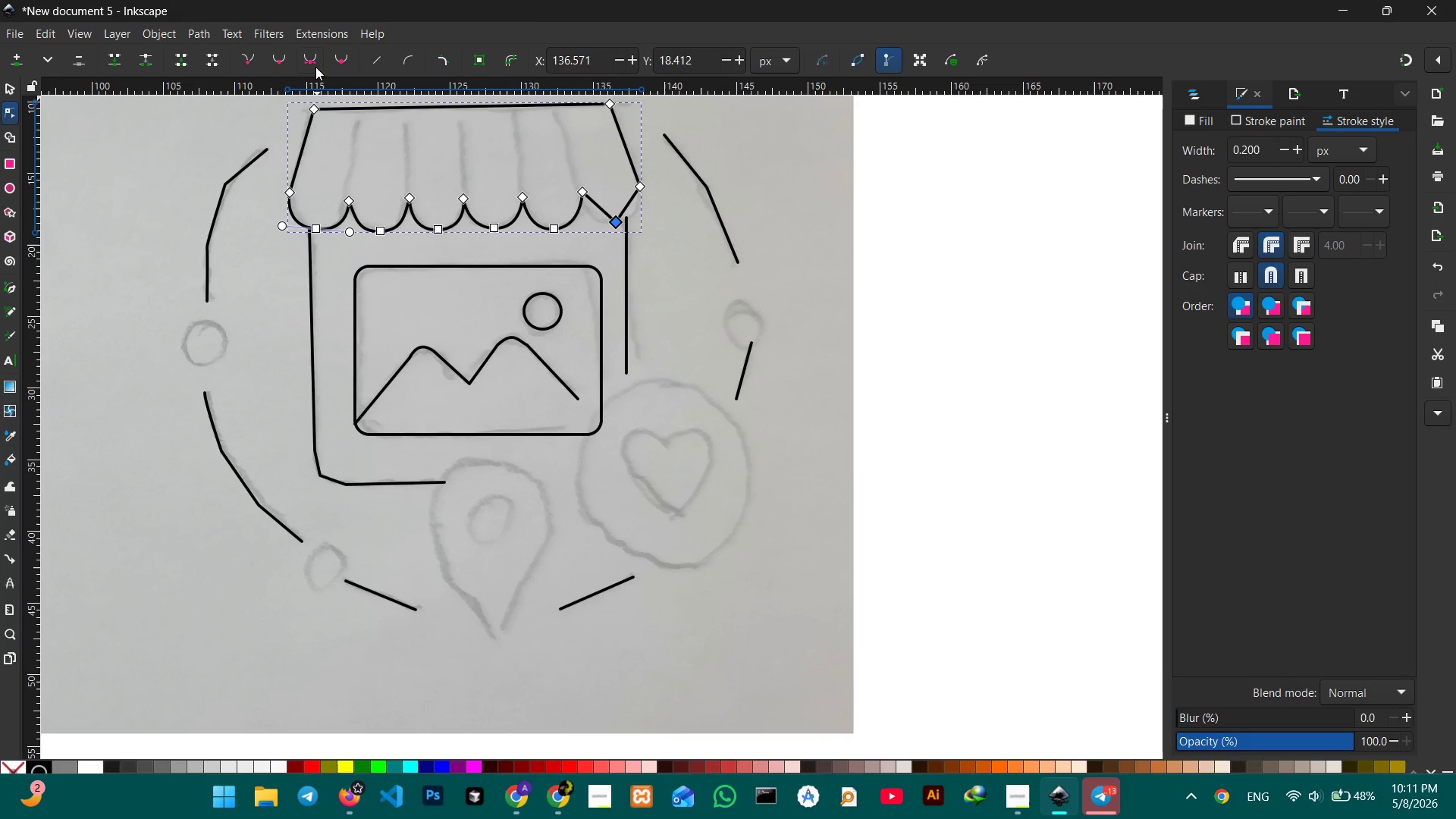 
left_click([315, 64])
 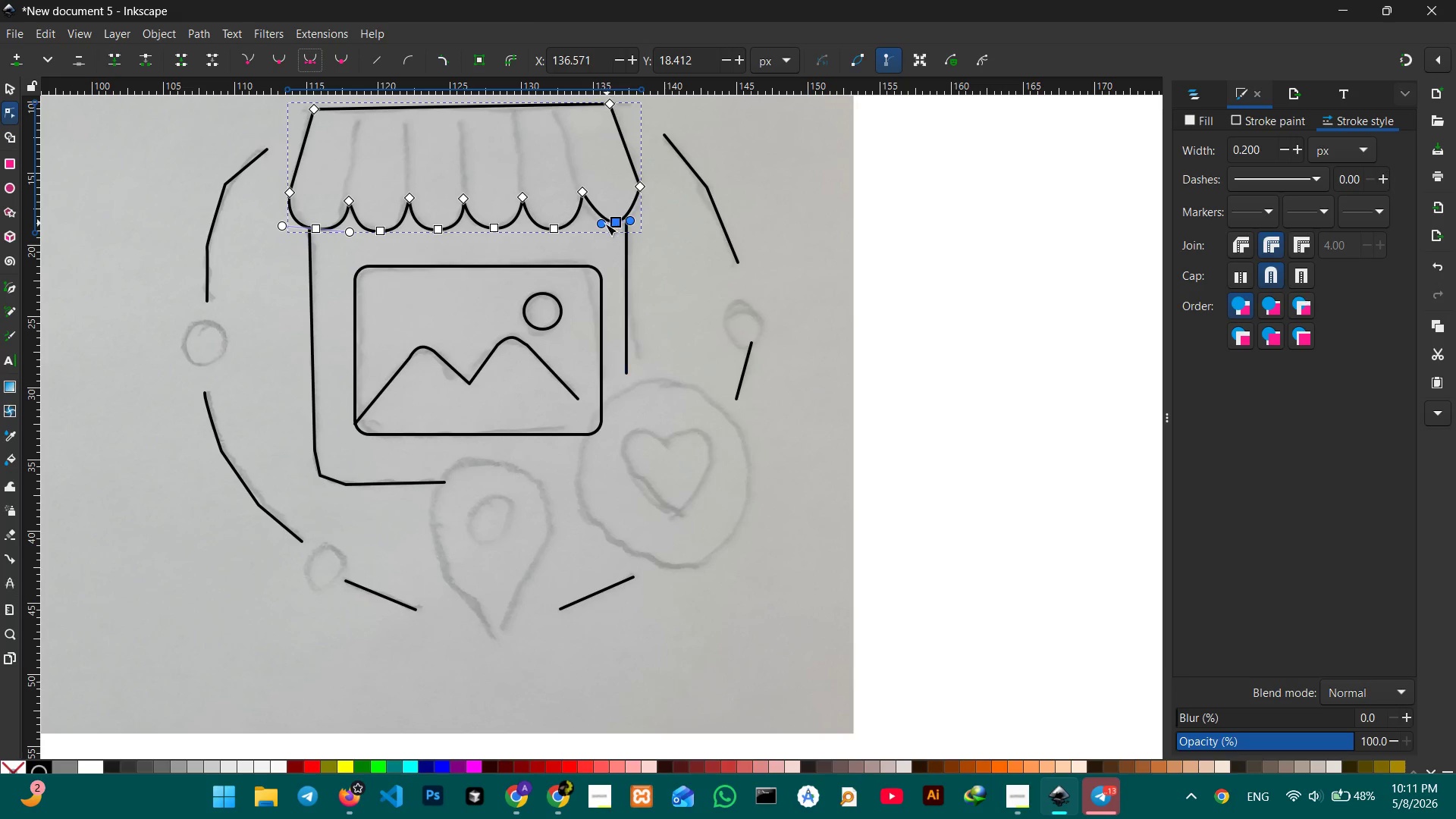 
left_click_drag(start_coordinate=[600, 224], to_coordinate=[582, 224])
 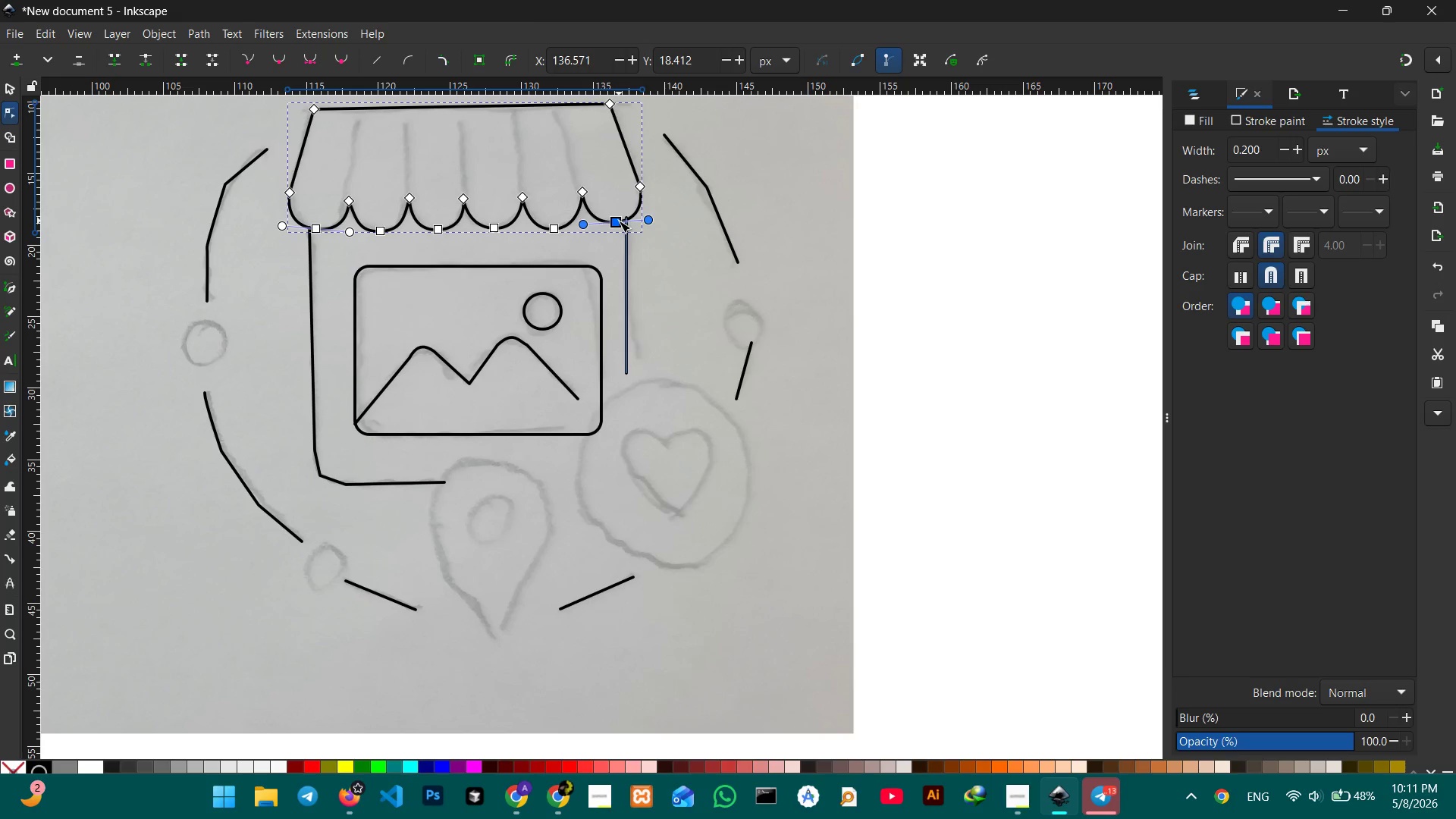 
left_click_drag(start_coordinate=[619, 221], to_coordinate=[610, 224])
 